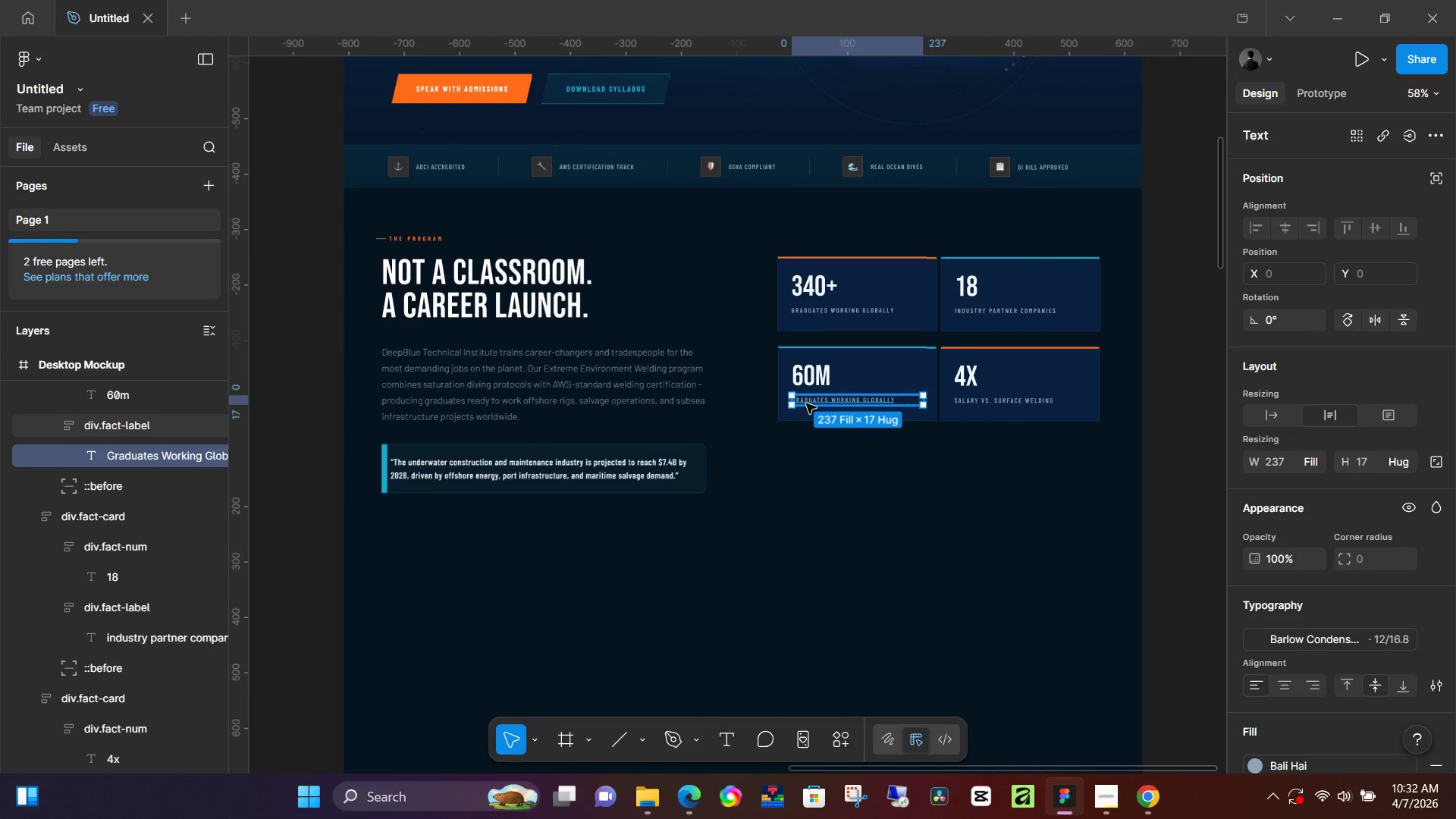 
triple_click([806, 403])
 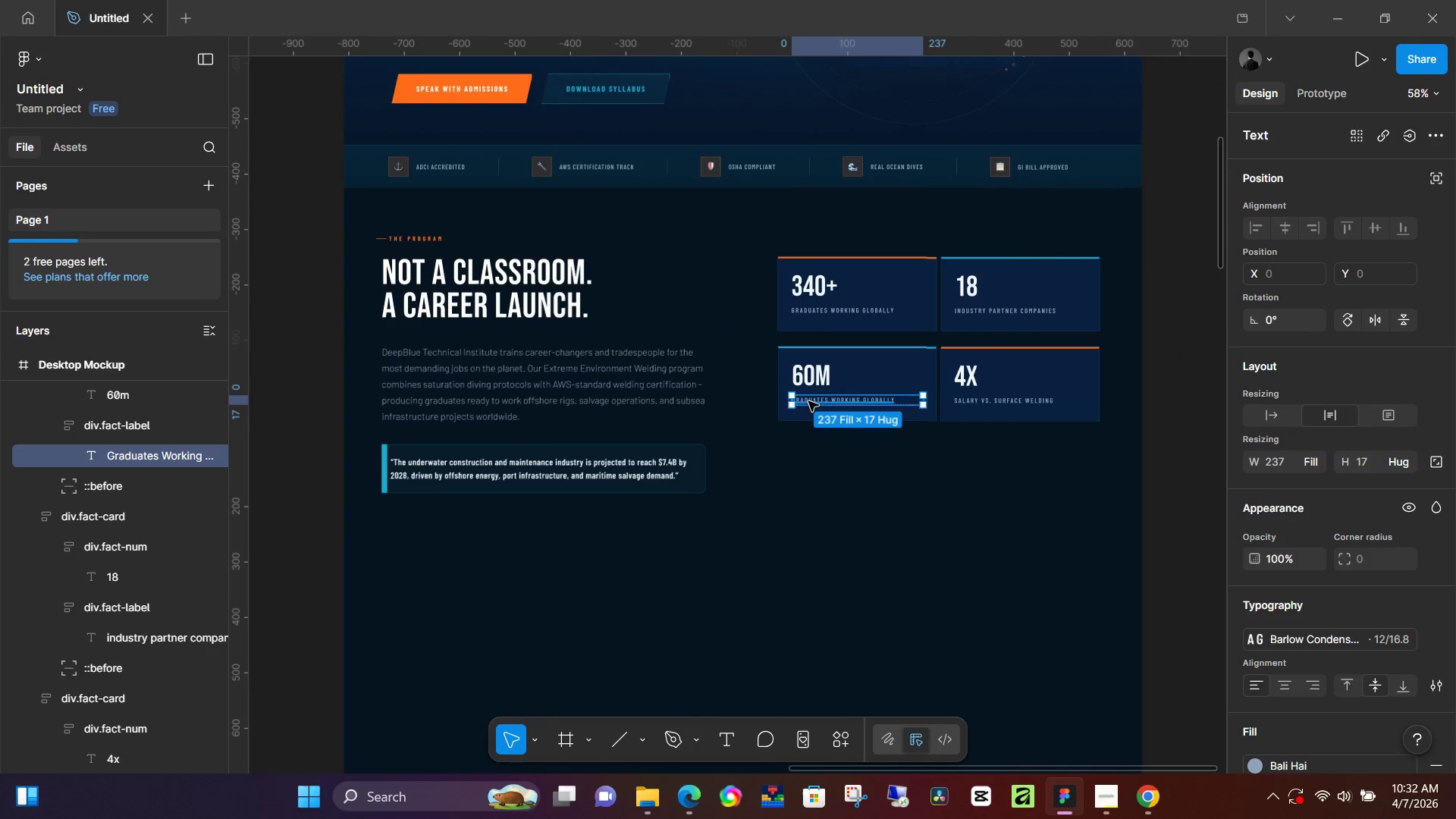 
triple_click([808, 401])
 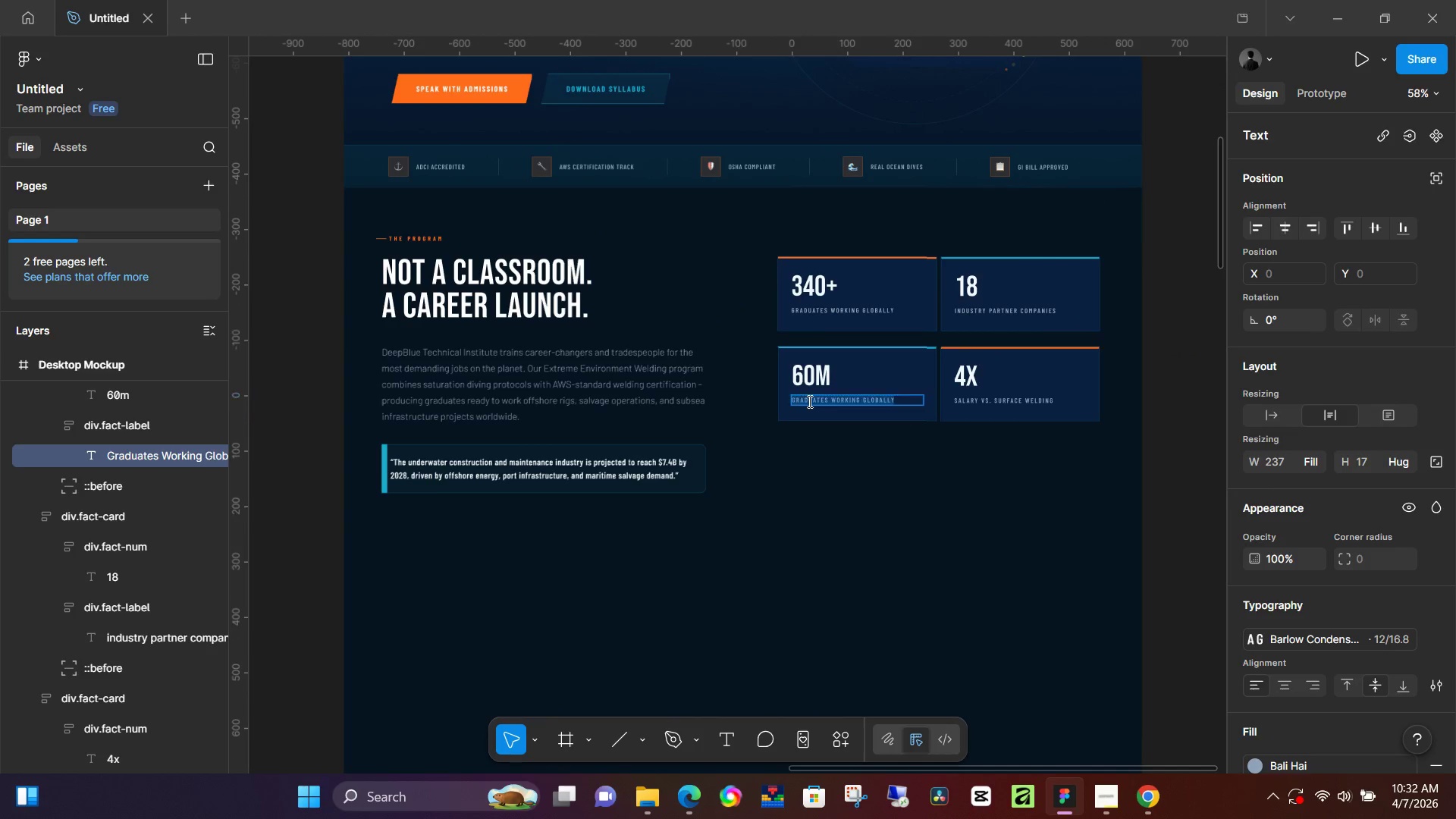 
triple_click([808, 401])
 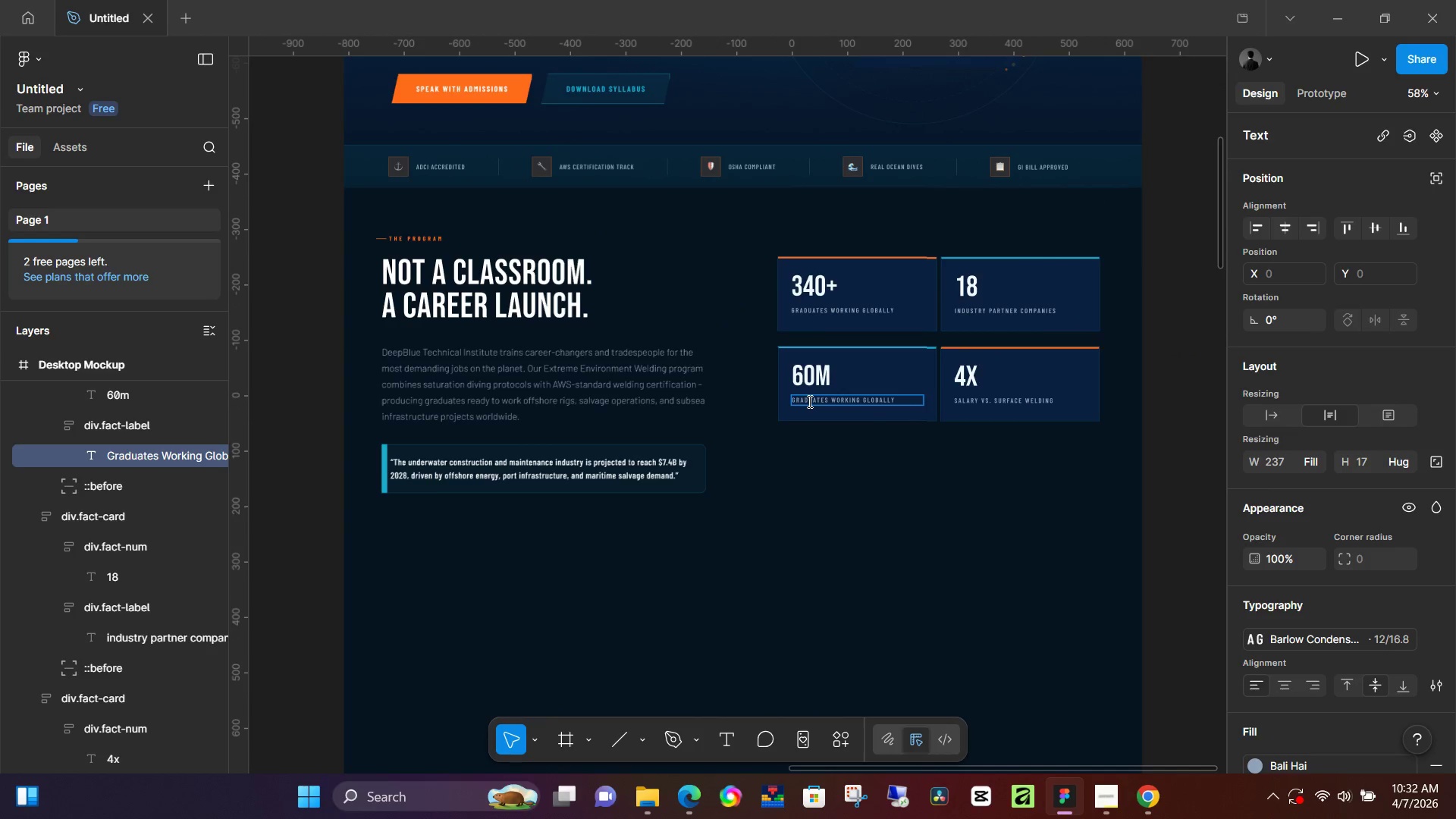 
key(Control+A)
 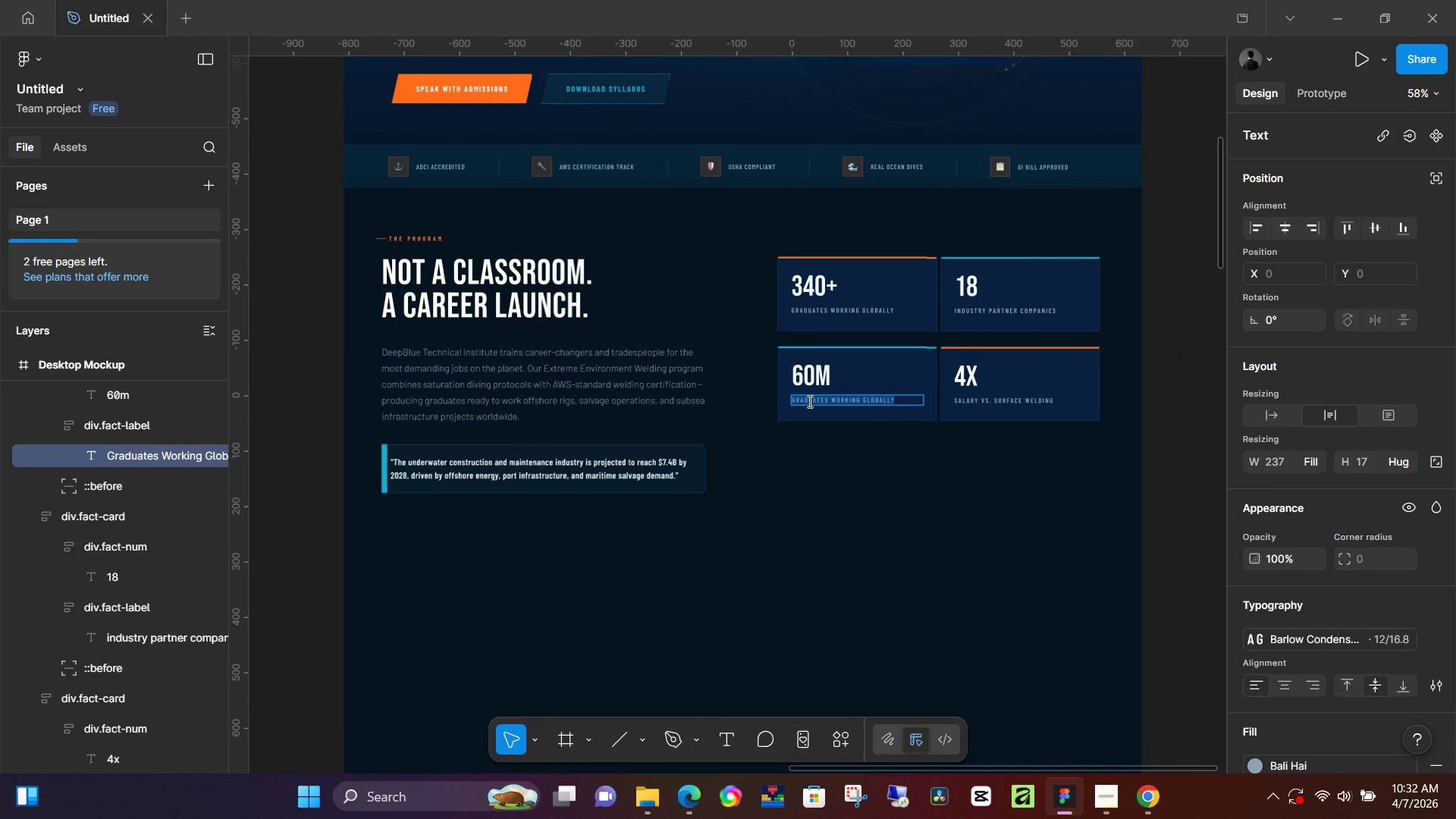 
type(max certified dive depth)
 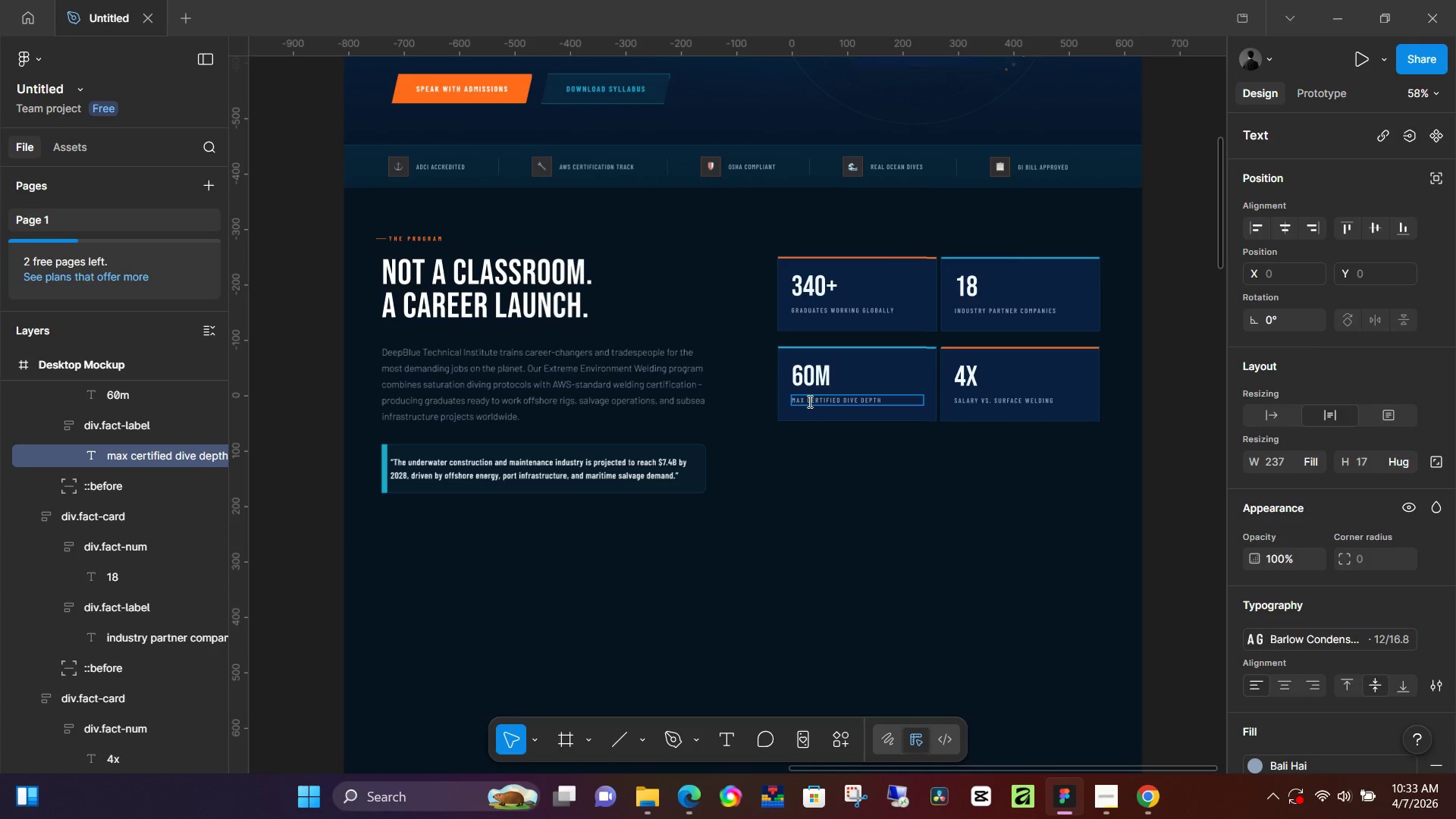 
wait(48.58)
 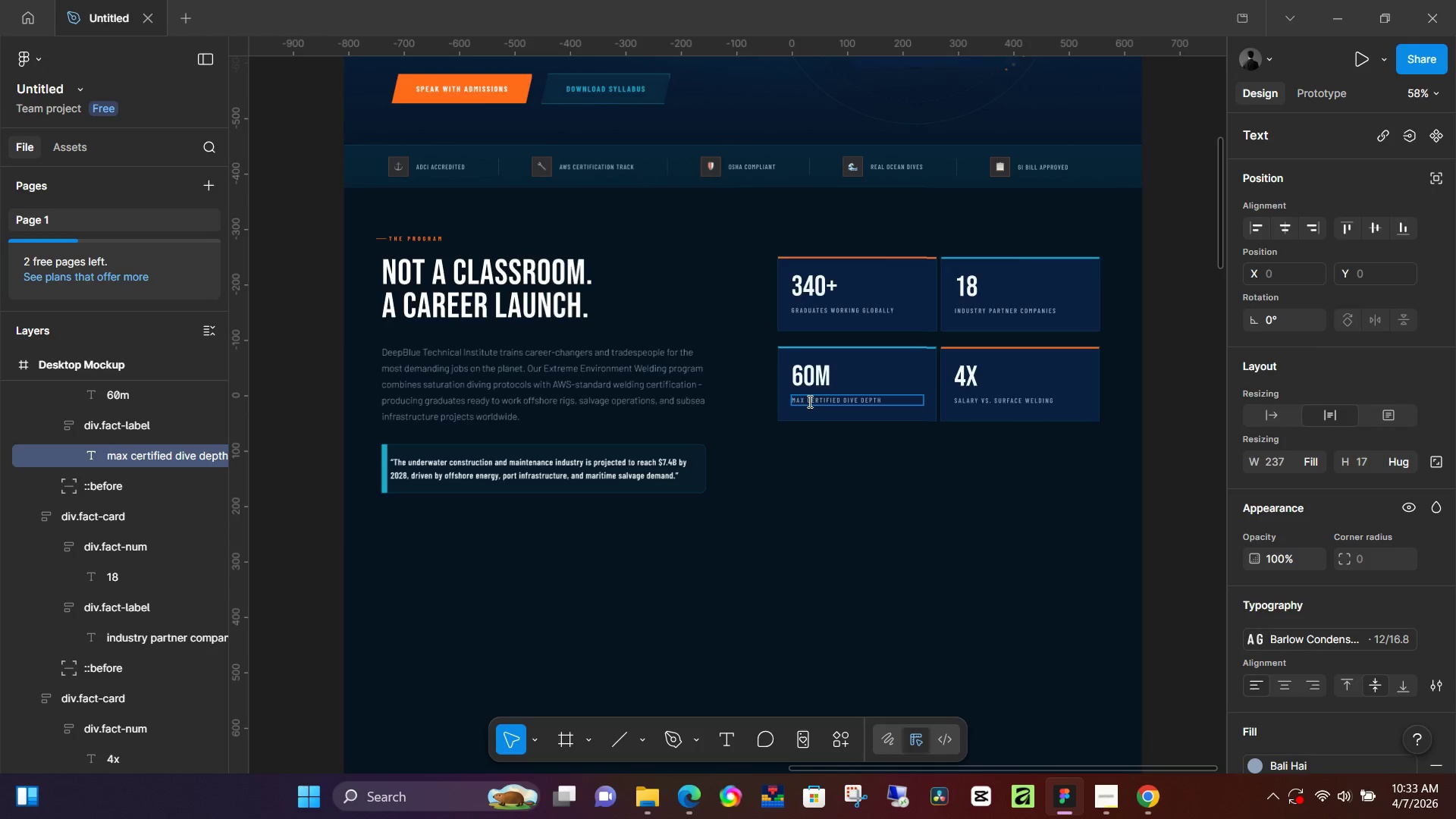 
scroll: coordinate [839, 482], scroll_direction: down, amount: 2.0
 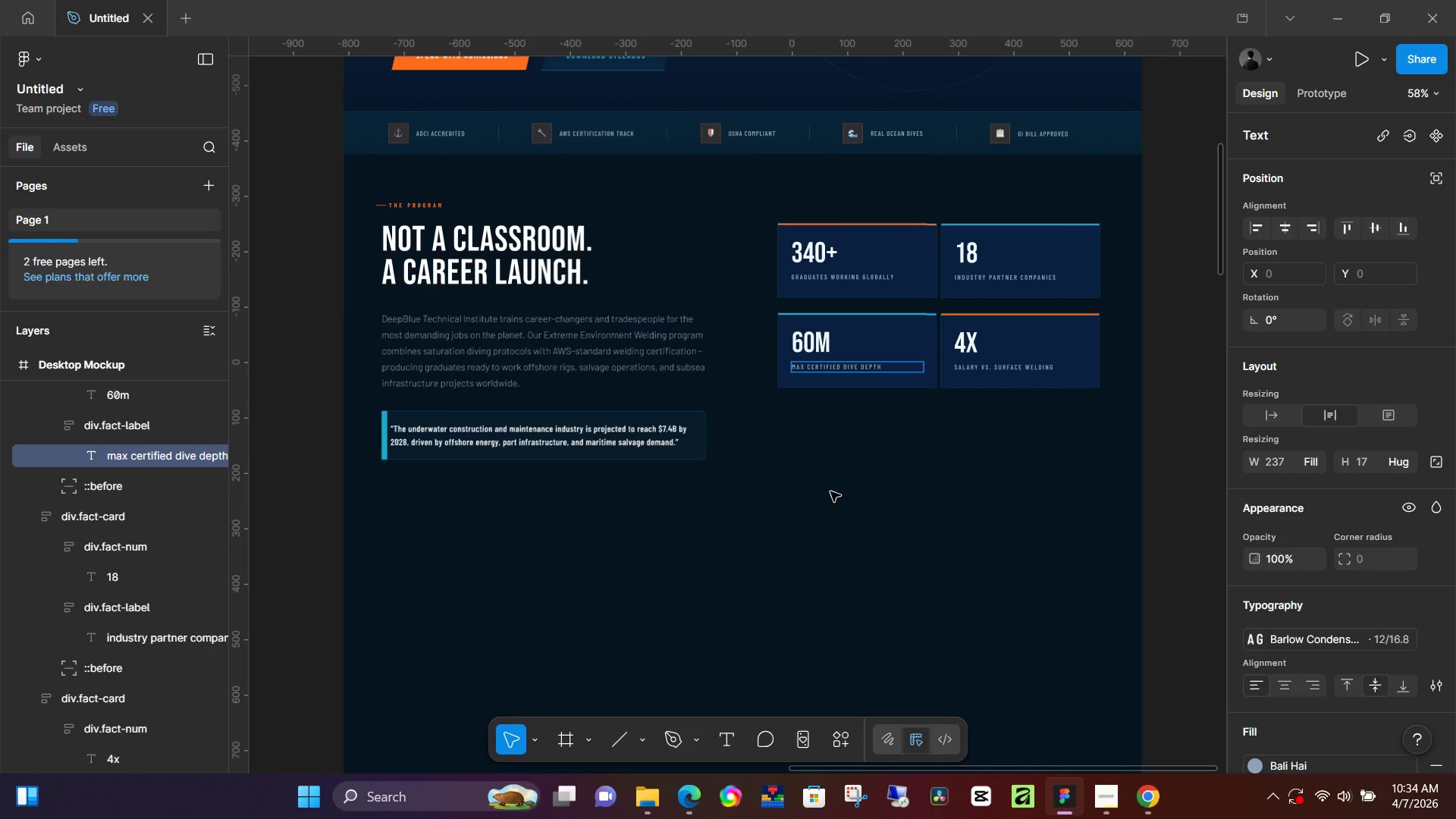 
wait(56.72)
 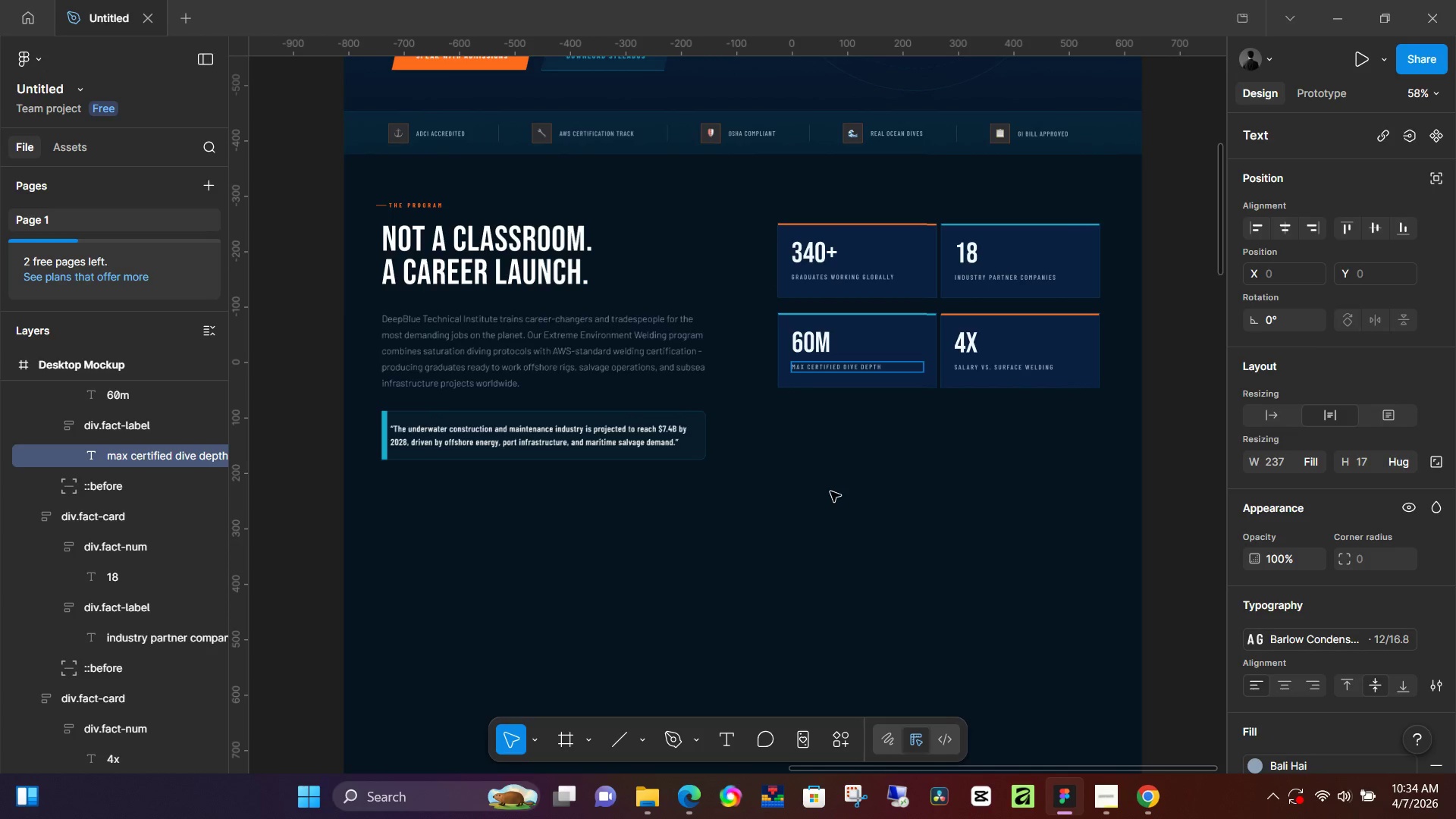 
left_click([886, 253])
 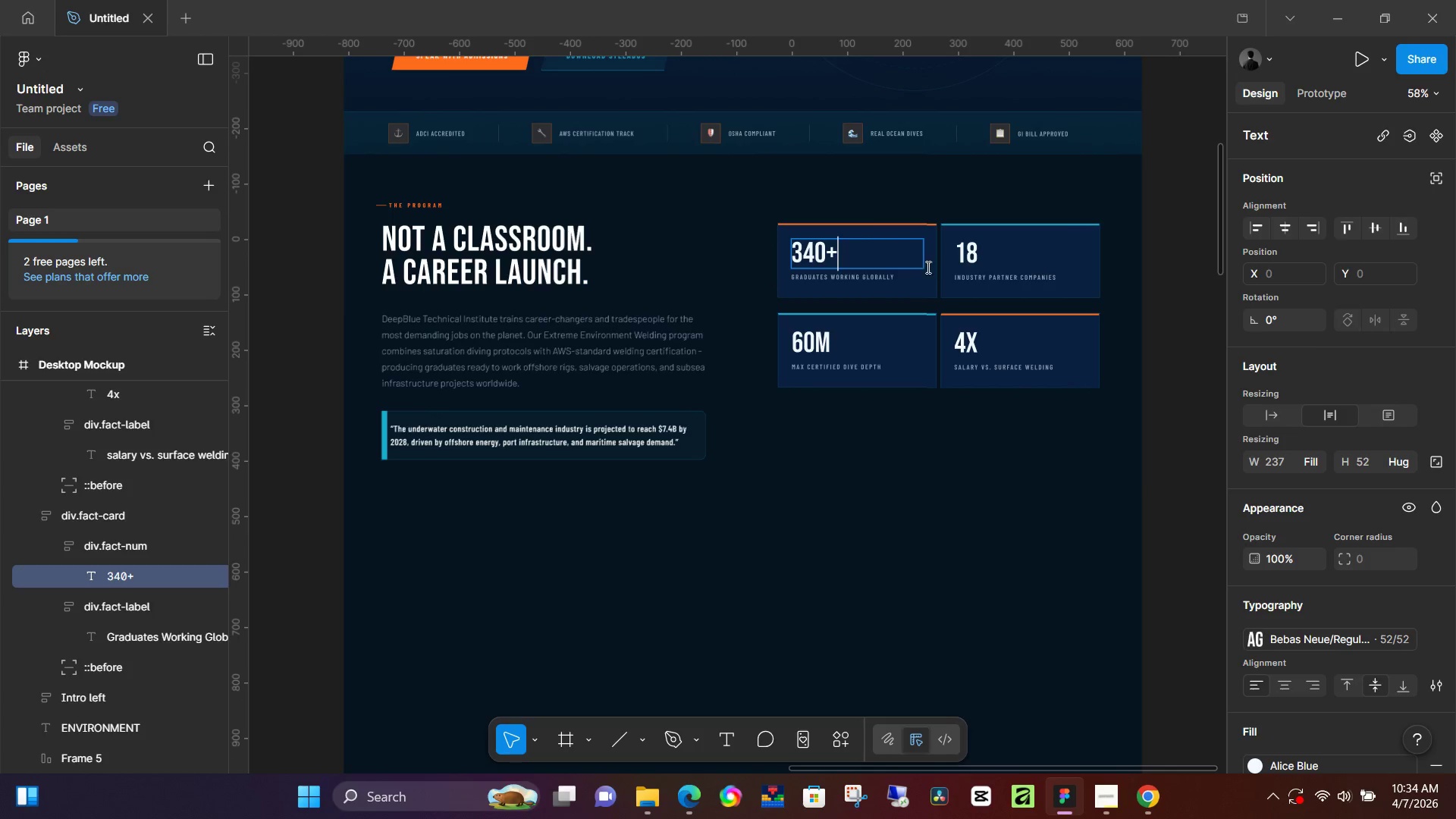 
left_click([928, 268])
 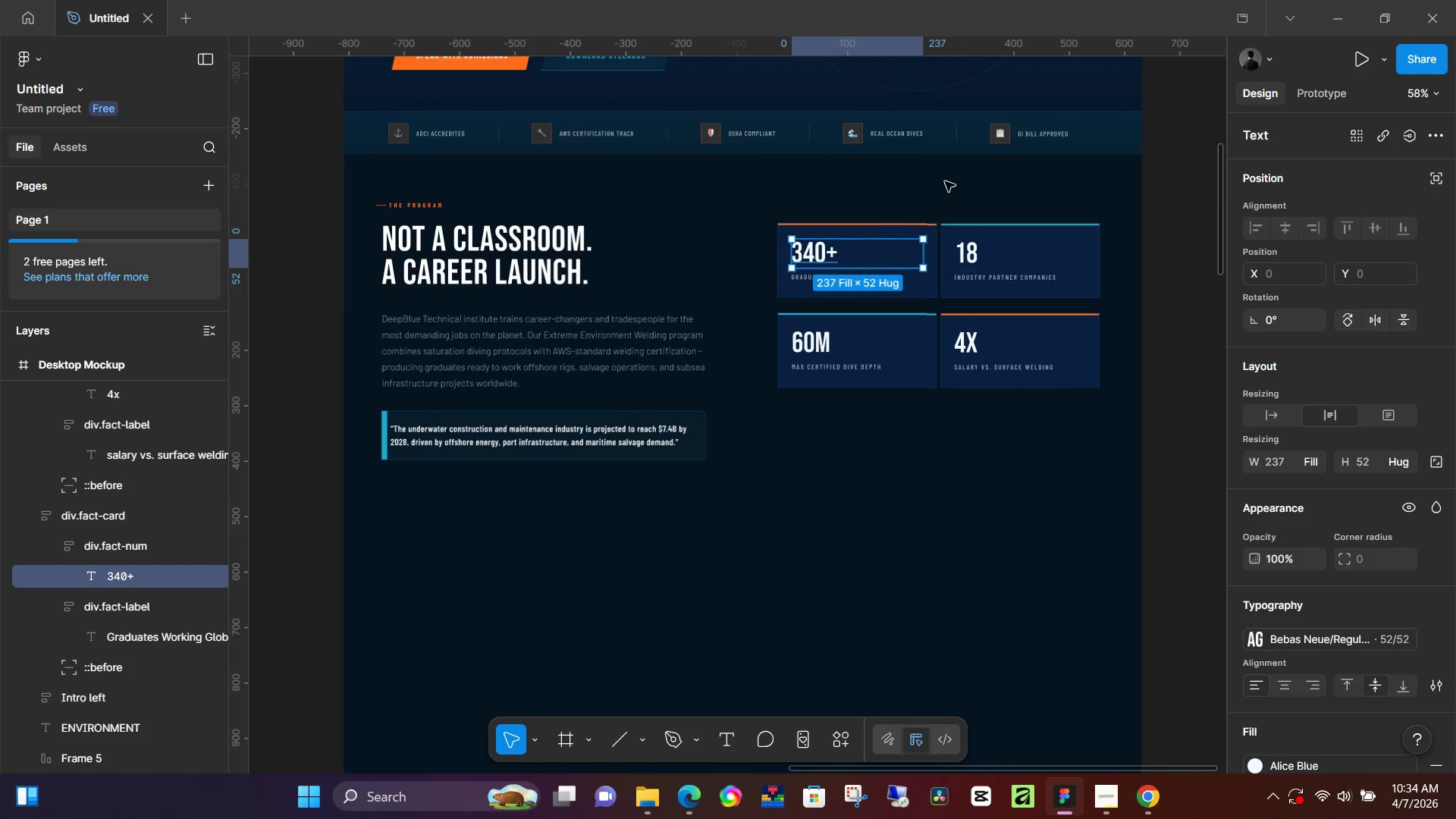 
left_click([950, 180])
 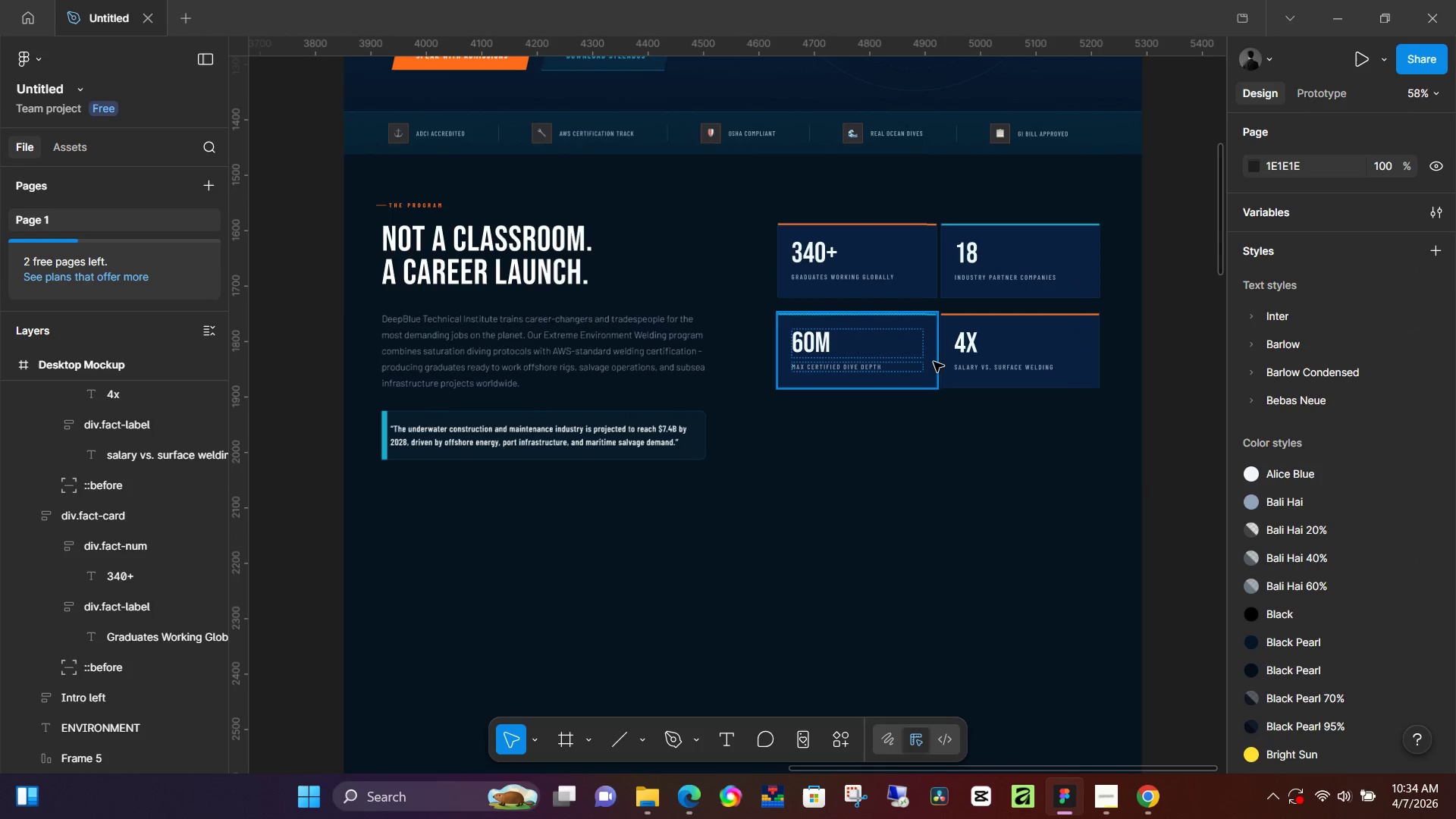 
hold_key(key=ControlLeft, duration=0.31)
 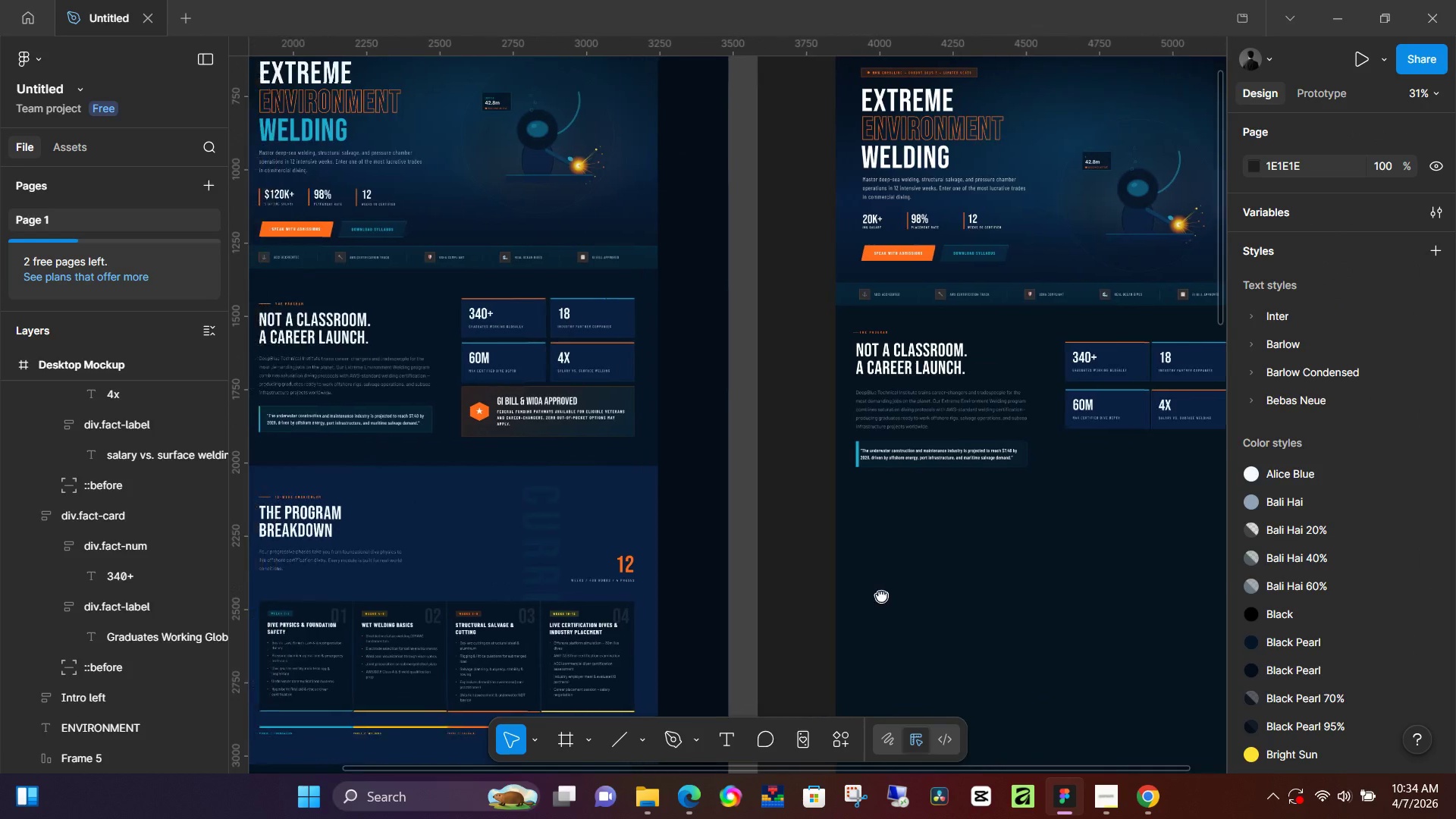 
hold_key(key=Space, duration=1.5)
 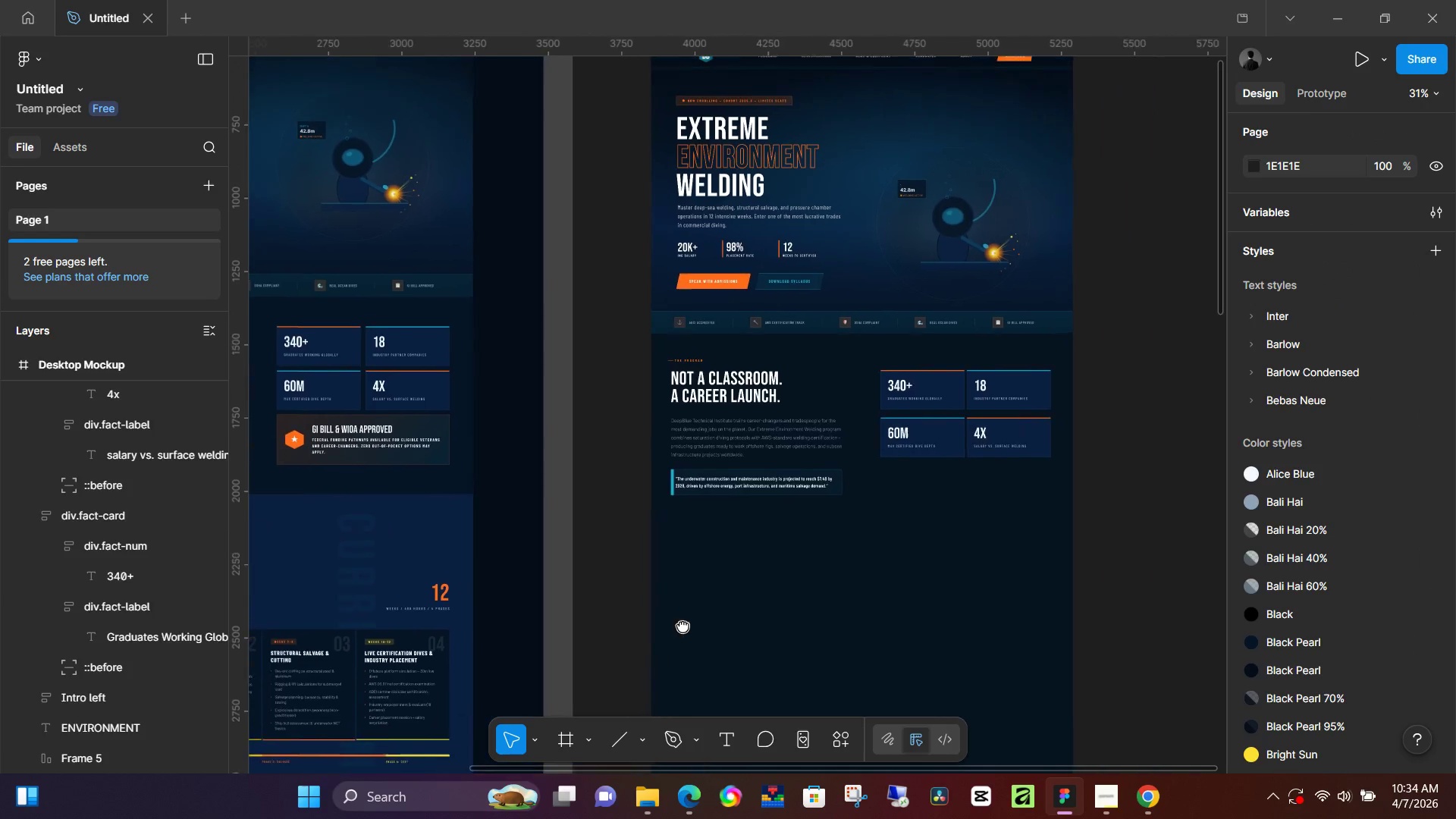 
left_click_drag(start_coordinate=[501, 571], to_coordinate=[629, 632])
 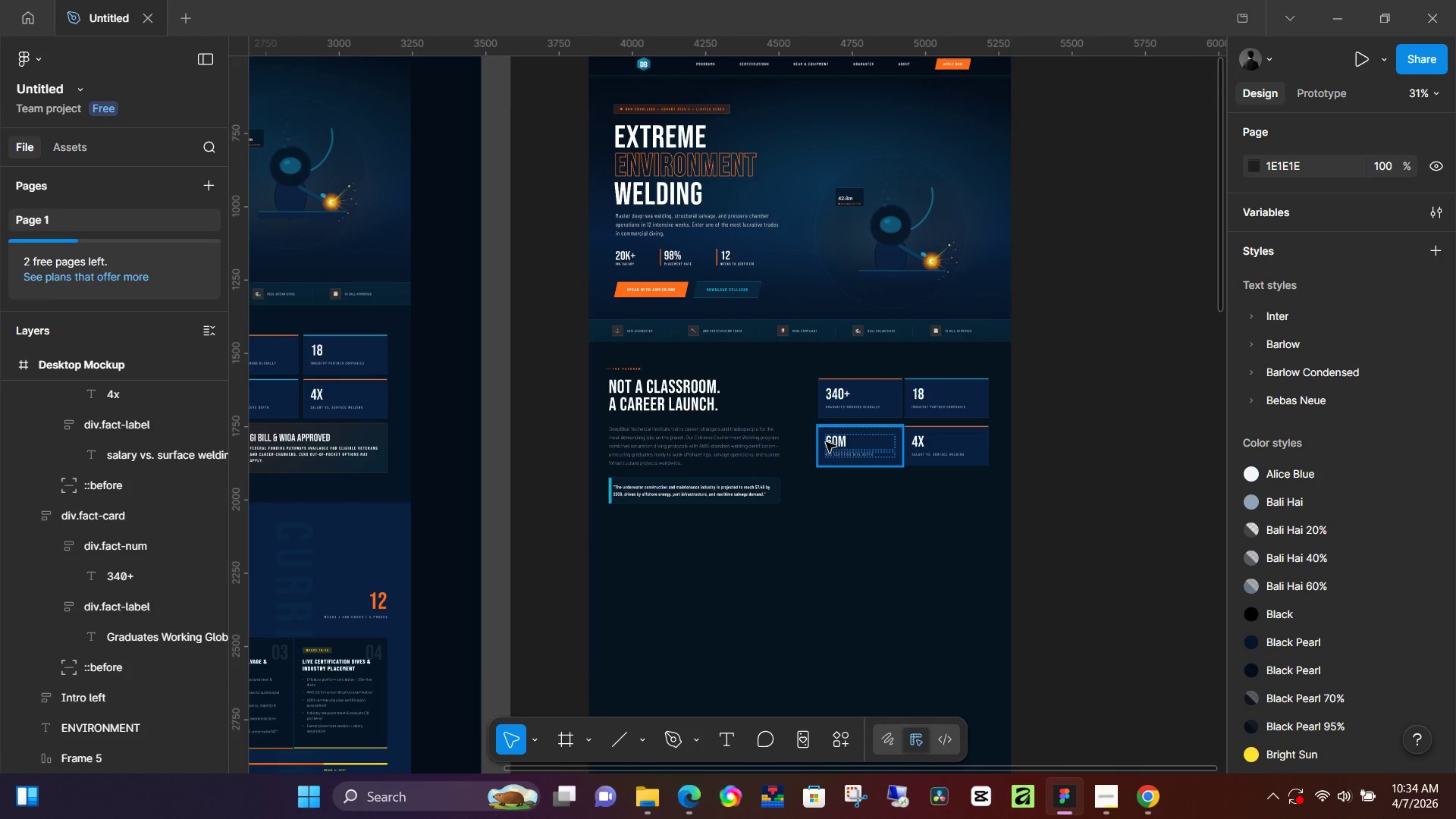 
scroll: coordinate [593, 422], scroll_direction: down, amount: 6.0
 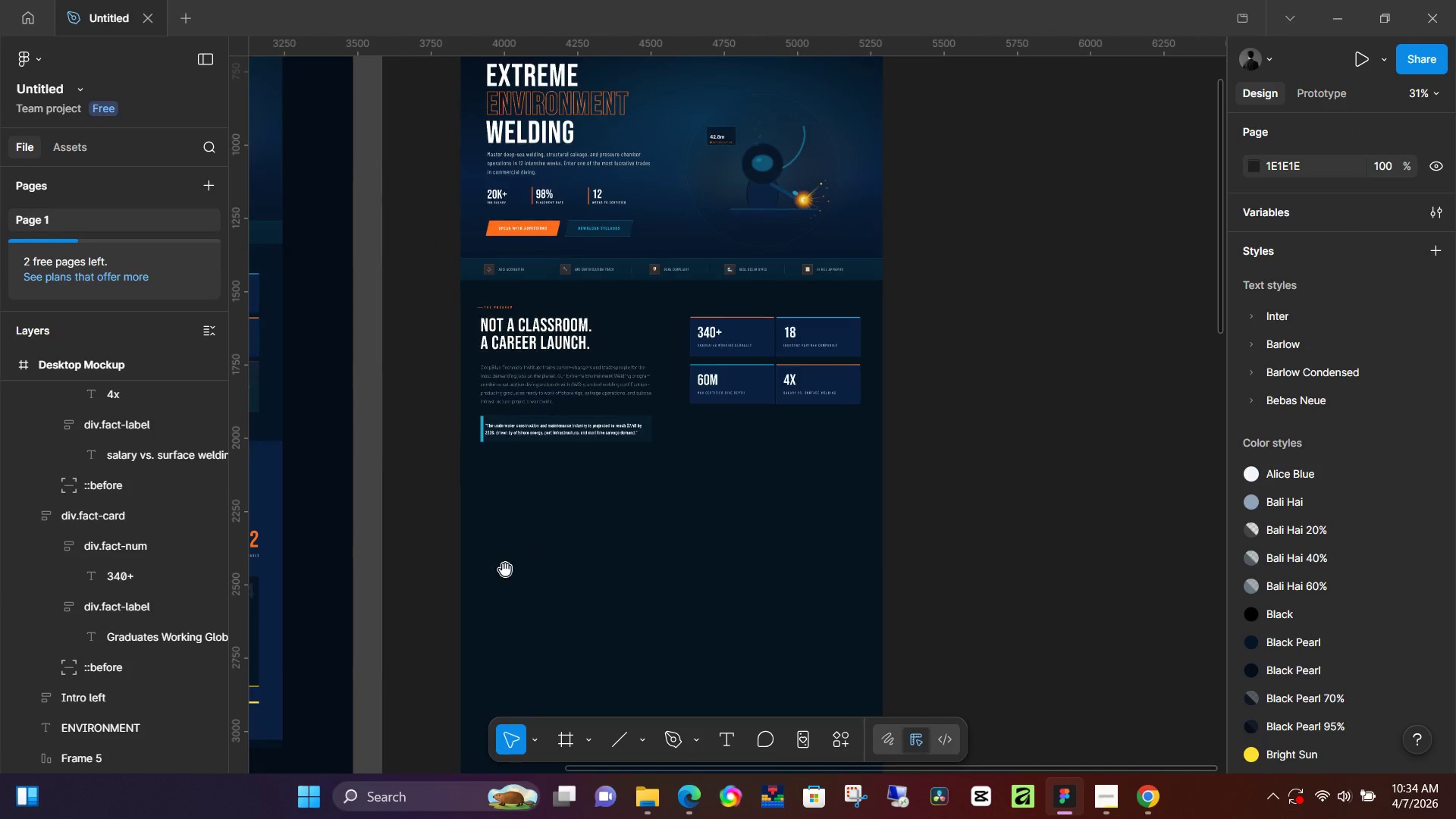 
hold_key(key=Space, duration=1.5)
 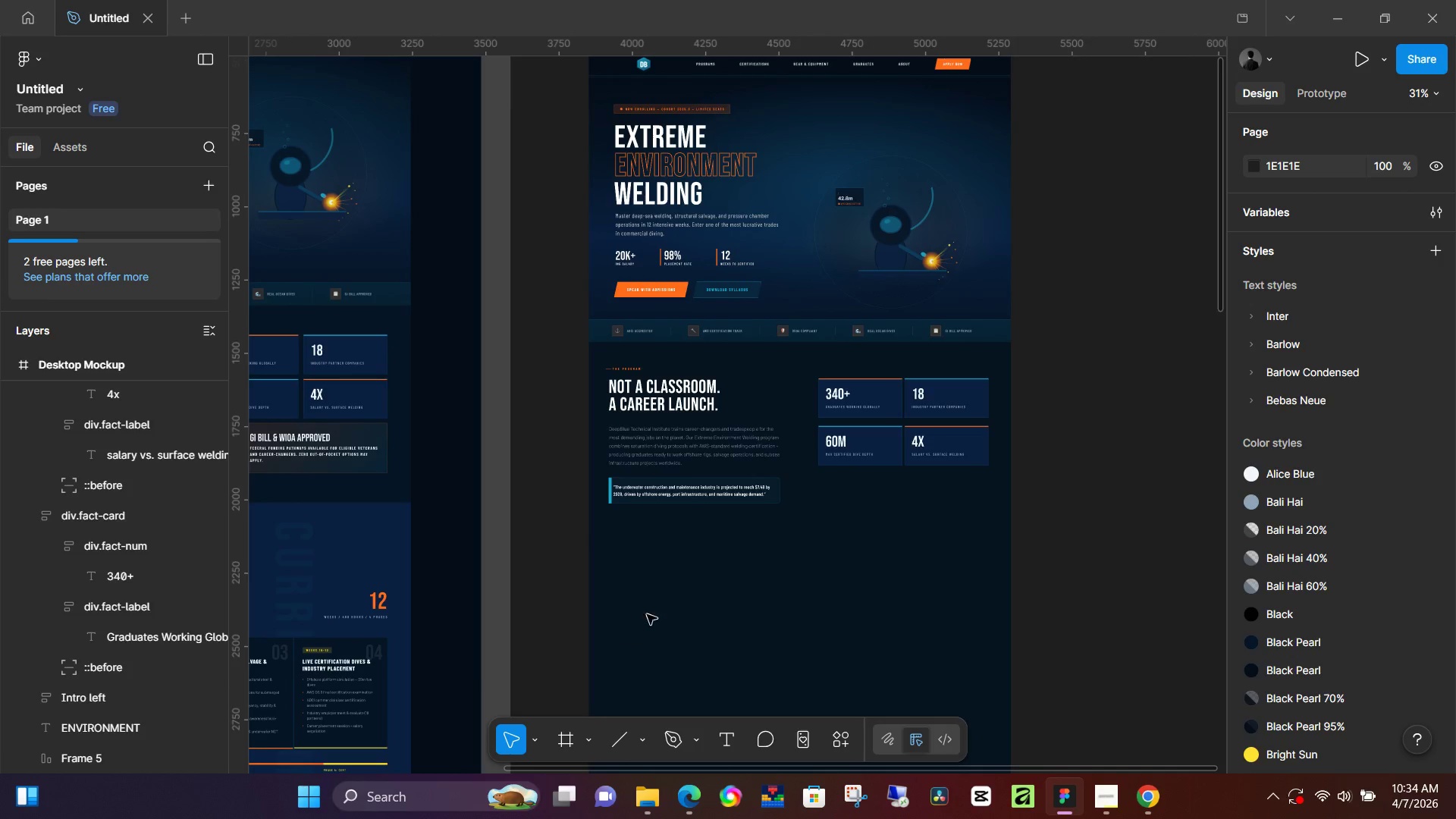 
key(Space)
 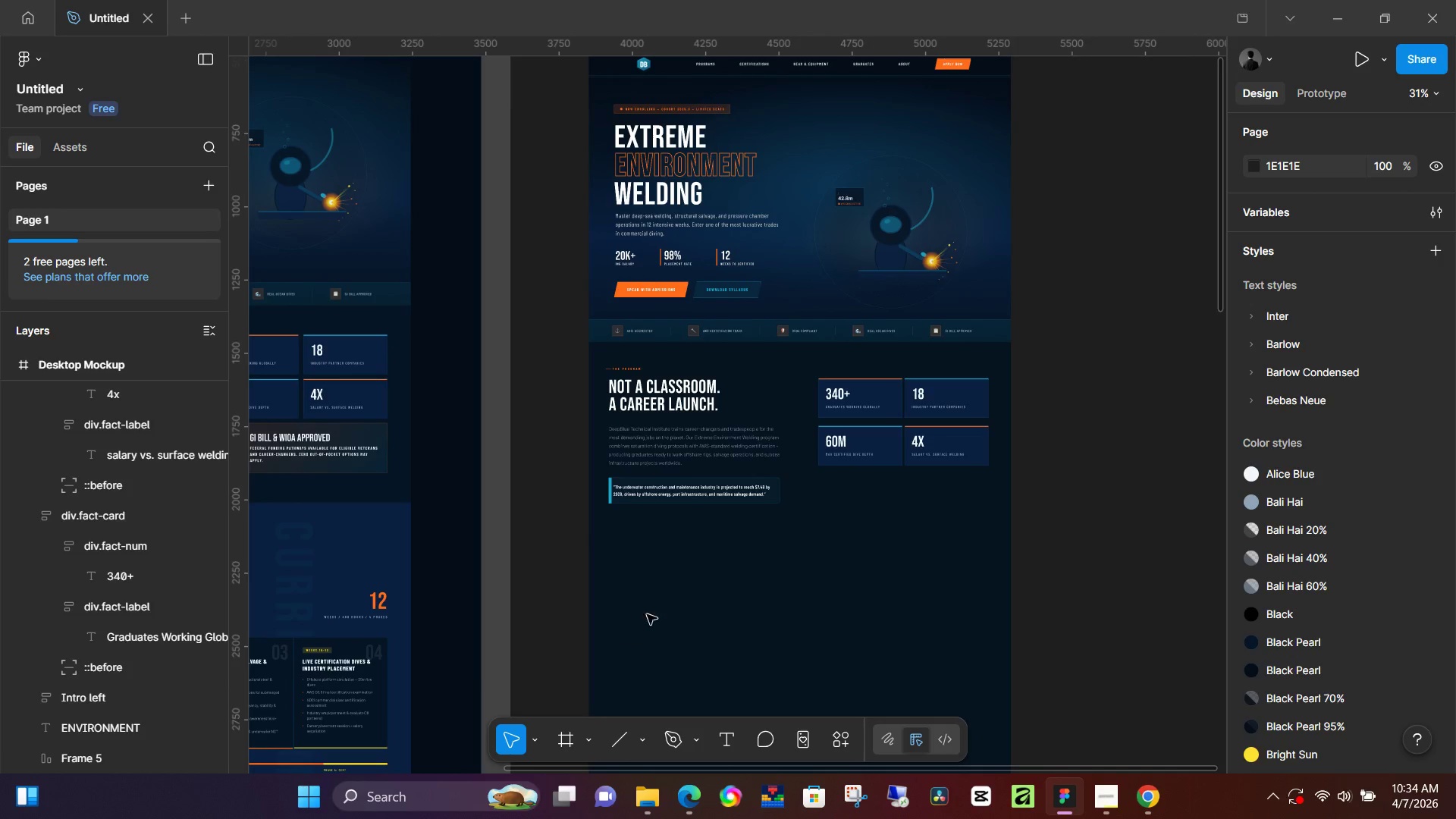 
key(Space)
 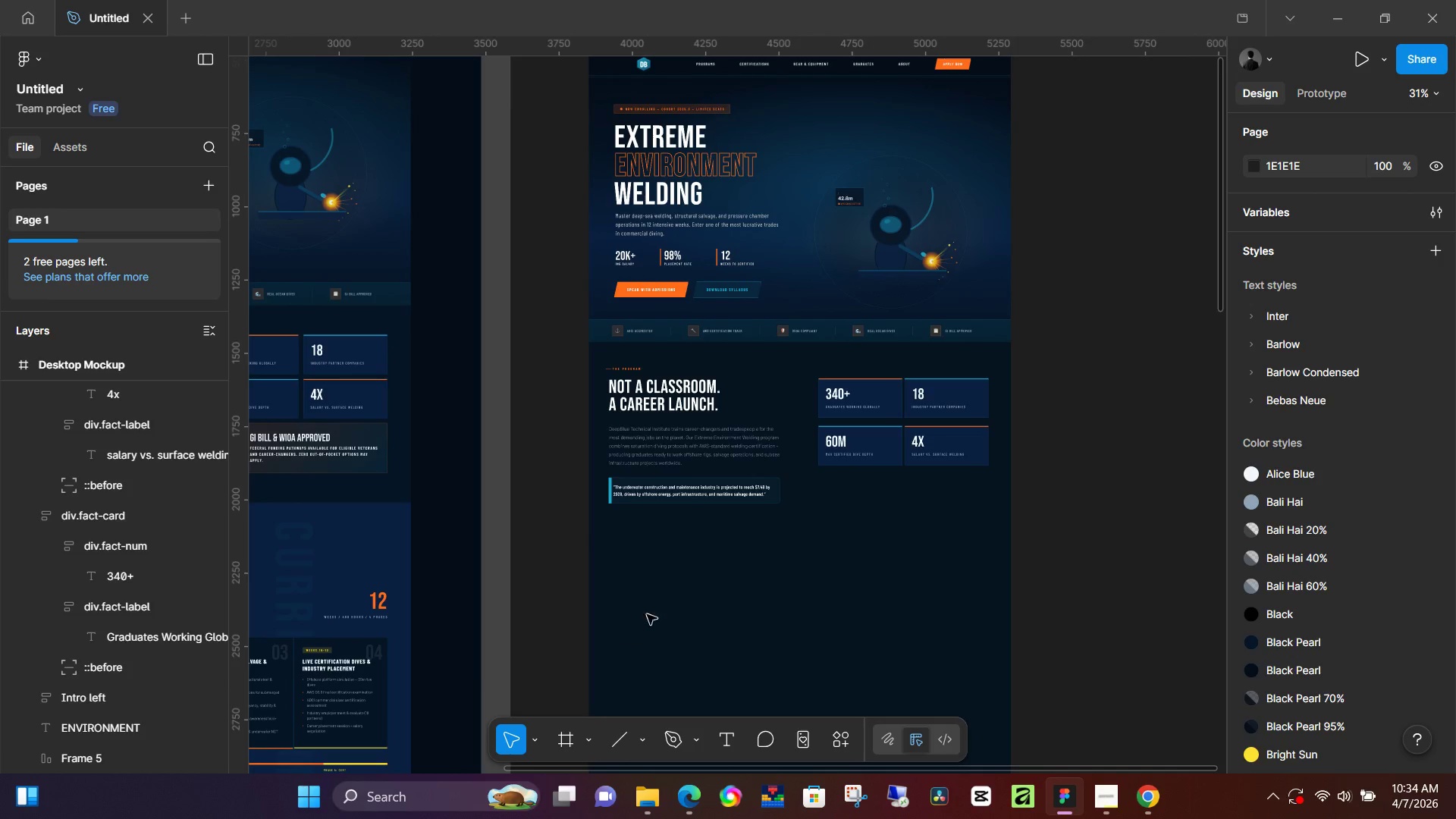 
key(Space)
 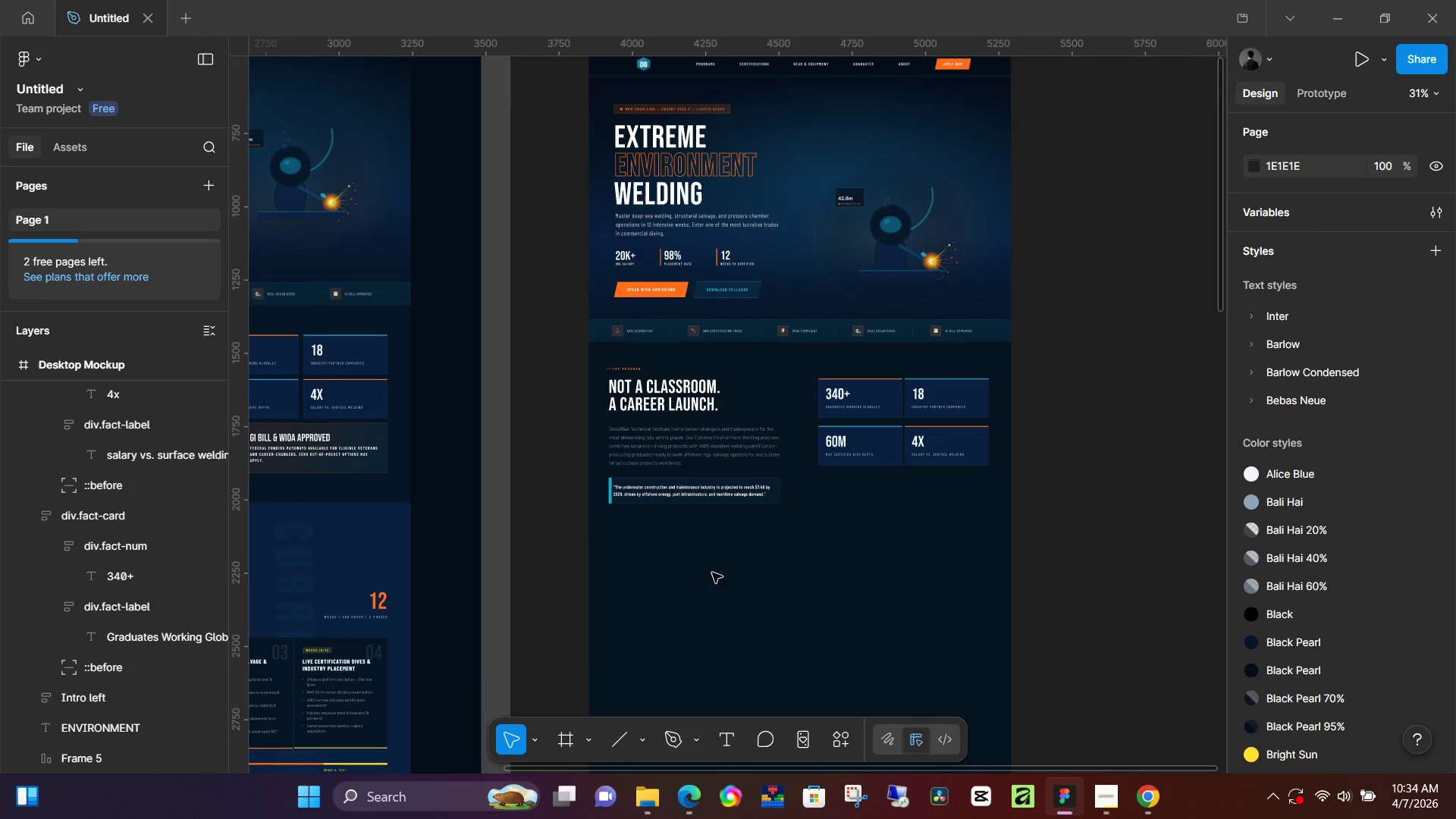 
key(Space)
 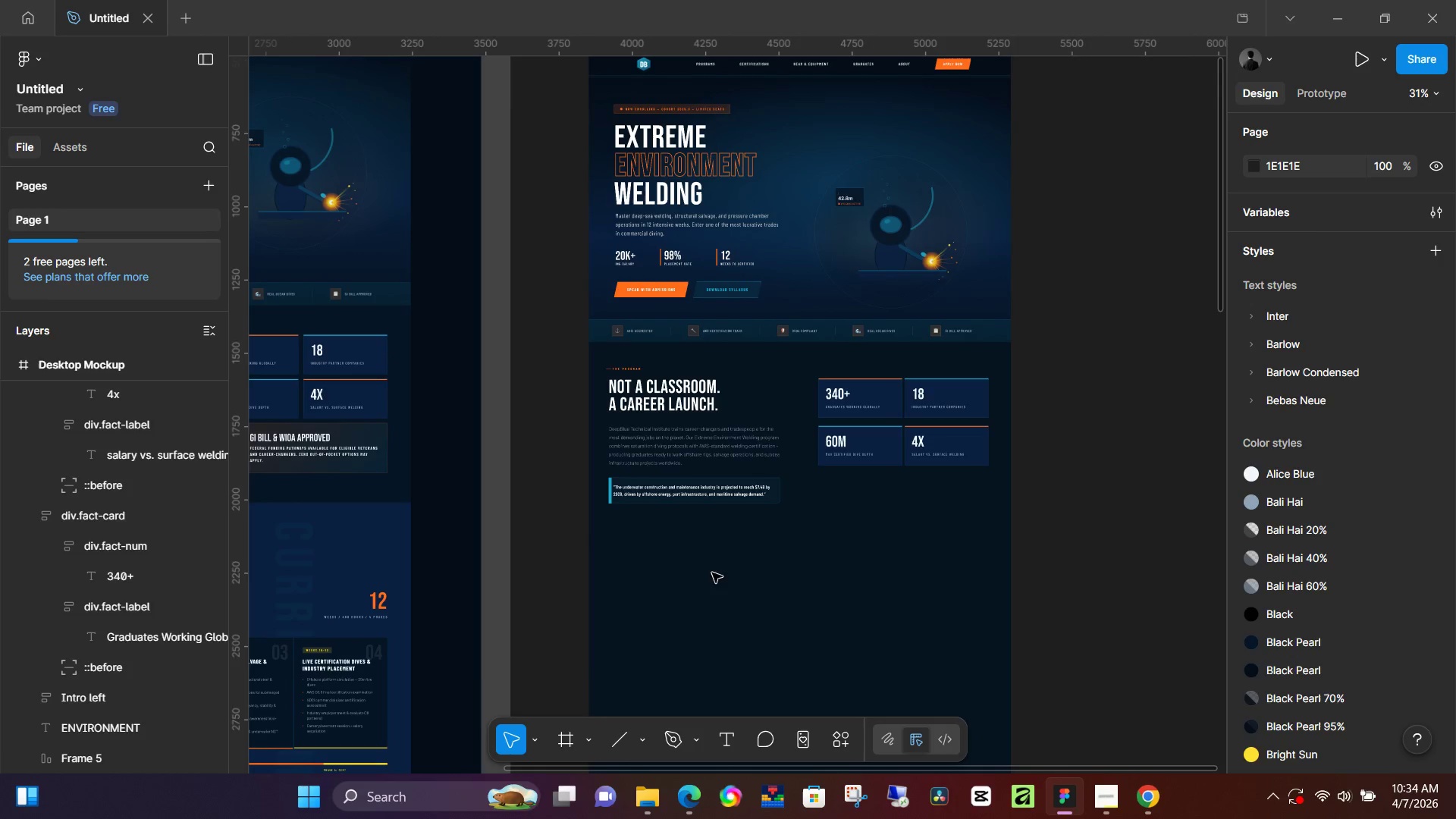 
key(Space)
 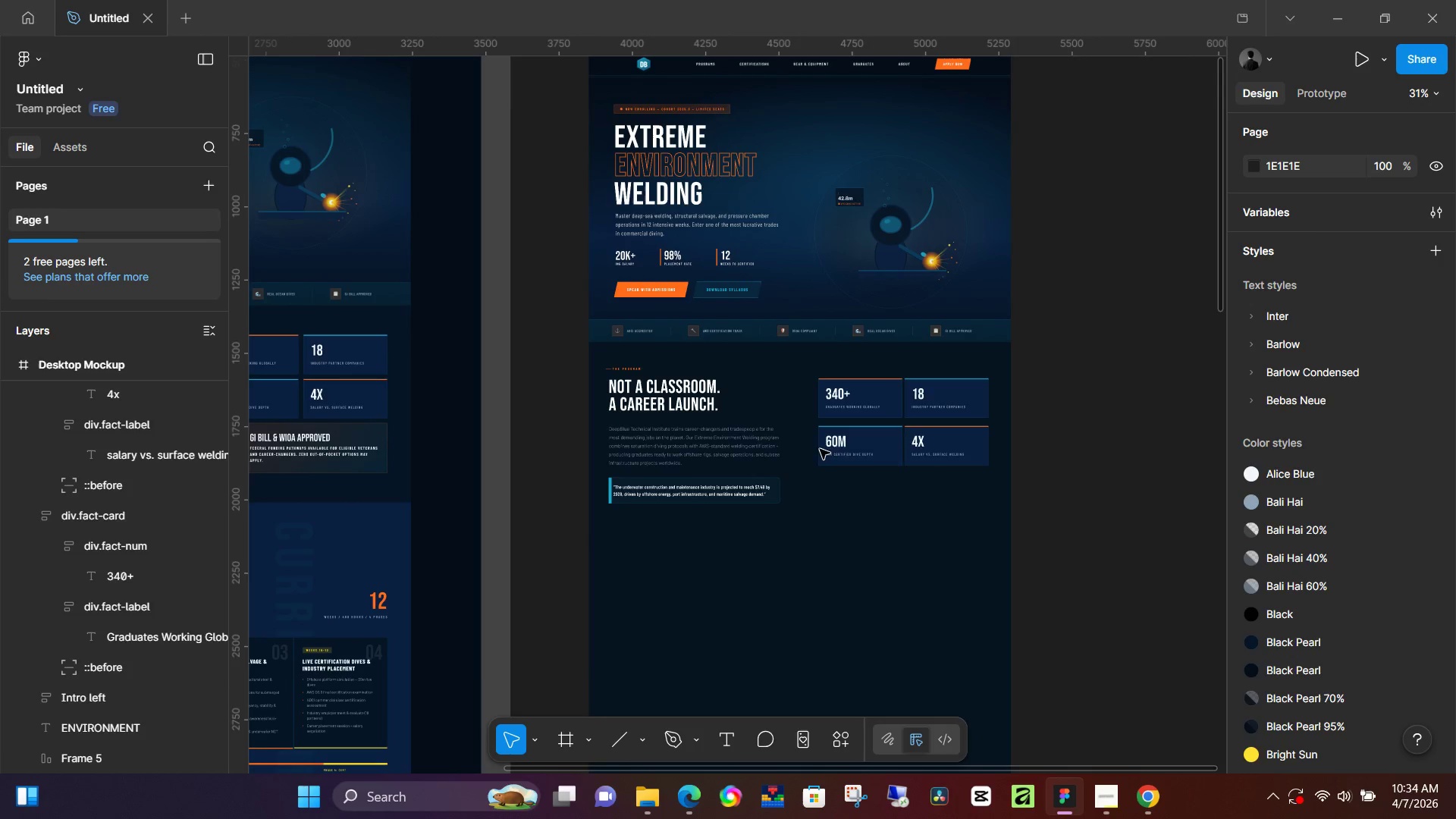 
mouse_move([799, 463])
 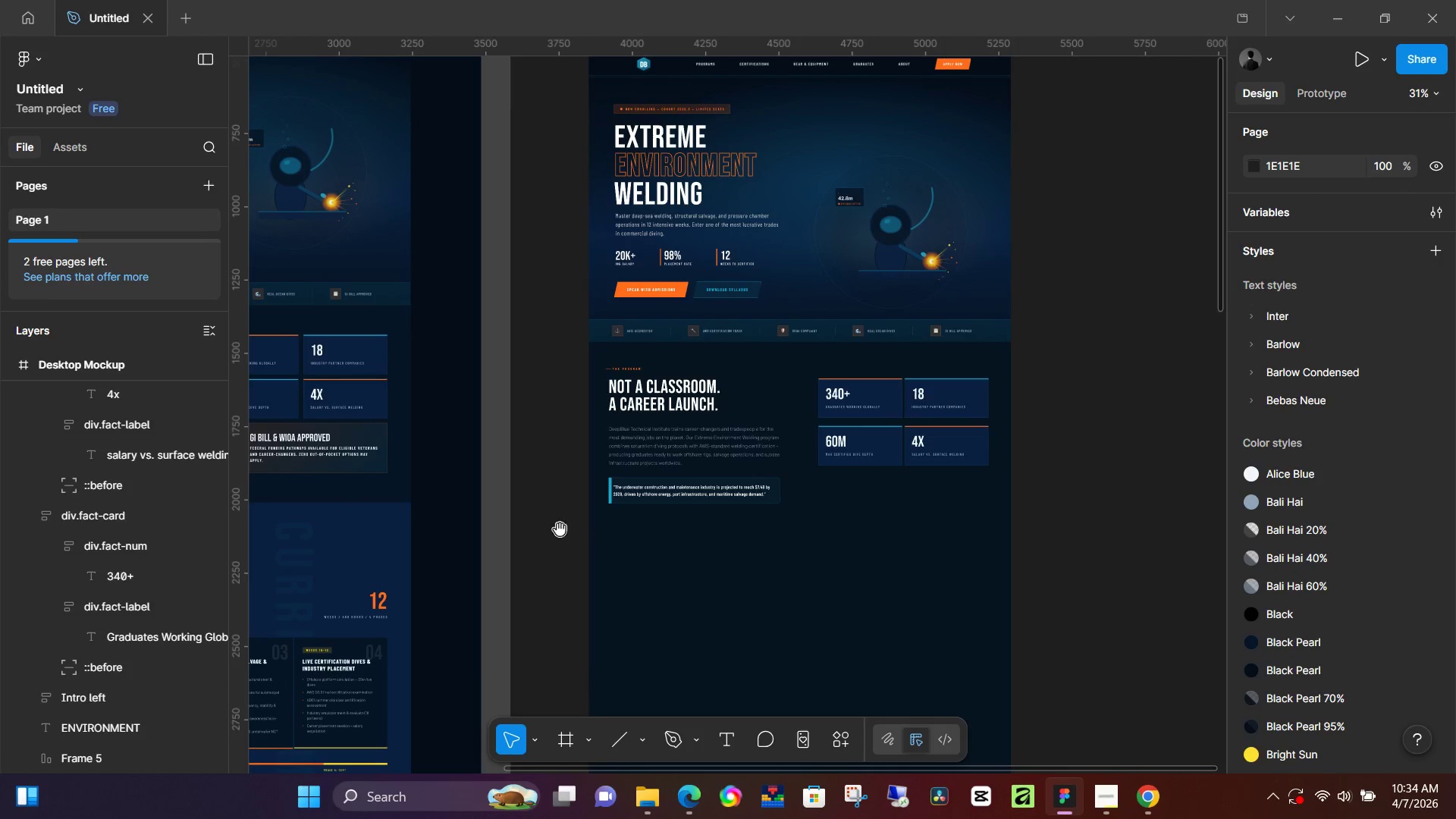 
hold_key(key=Space, duration=1.52)
 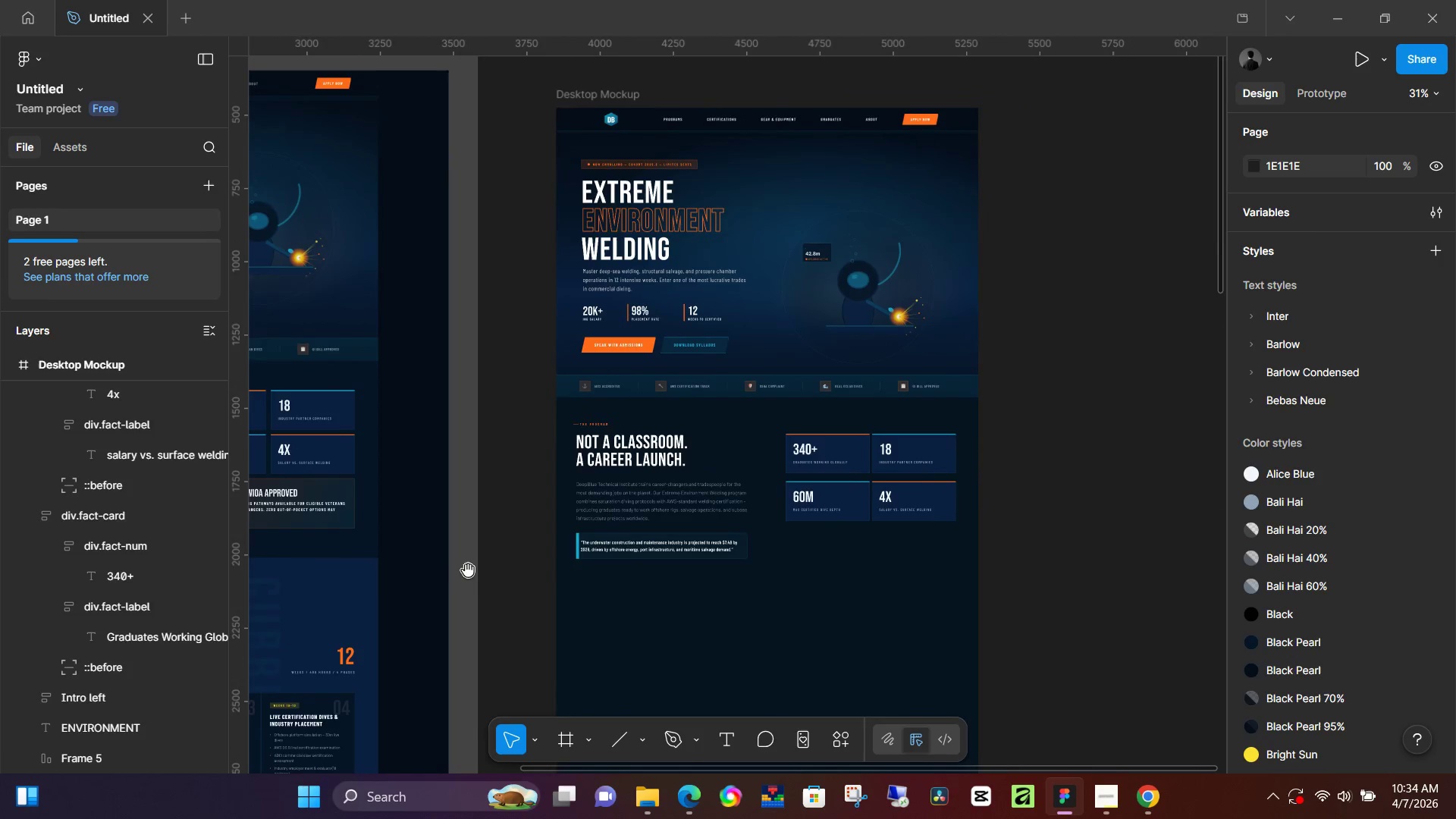 
left_click_drag(start_coordinate=[500, 522], to_coordinate=[469, 577])
 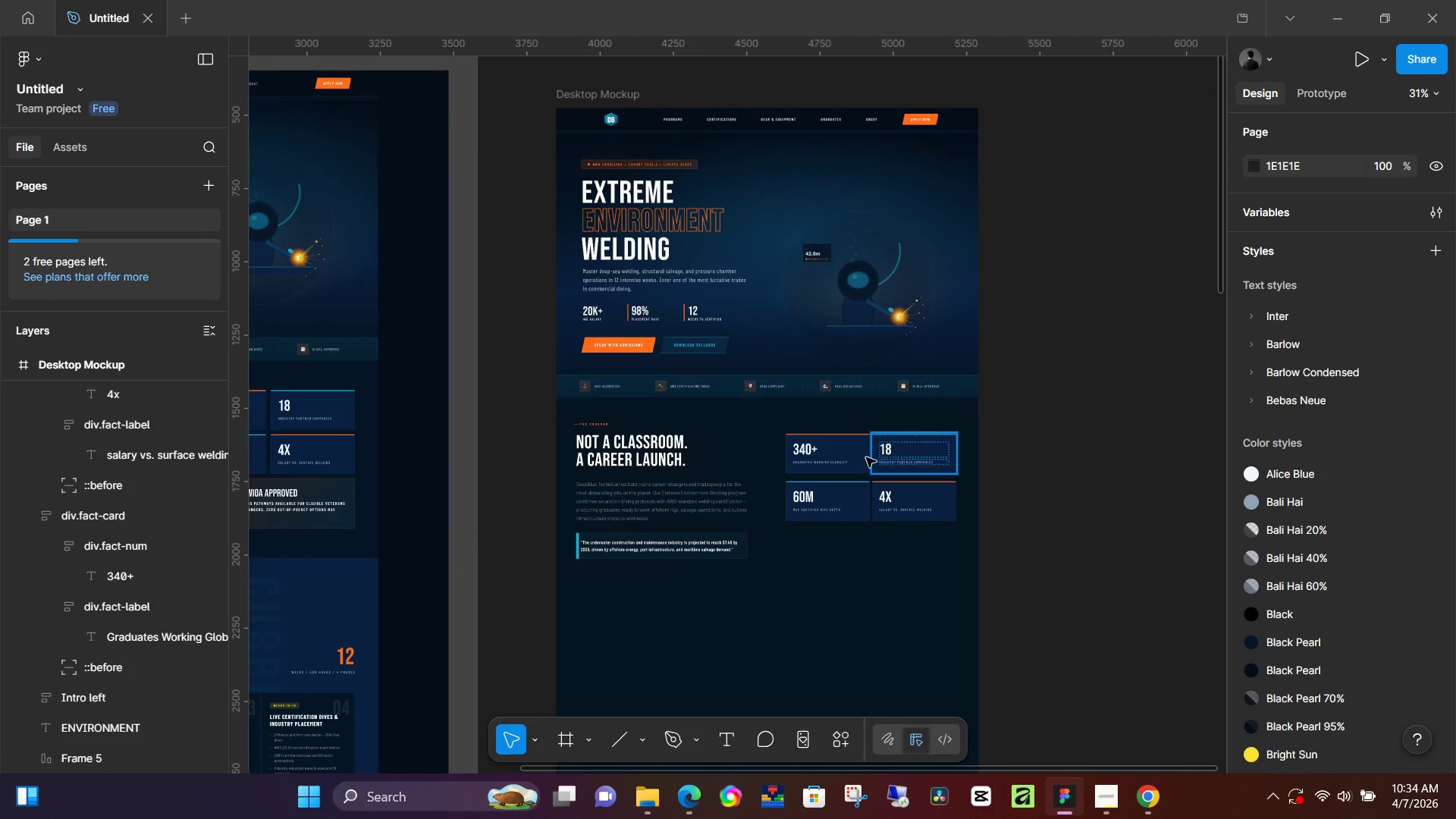 
hold_key(key=Space, duration=0.56)
 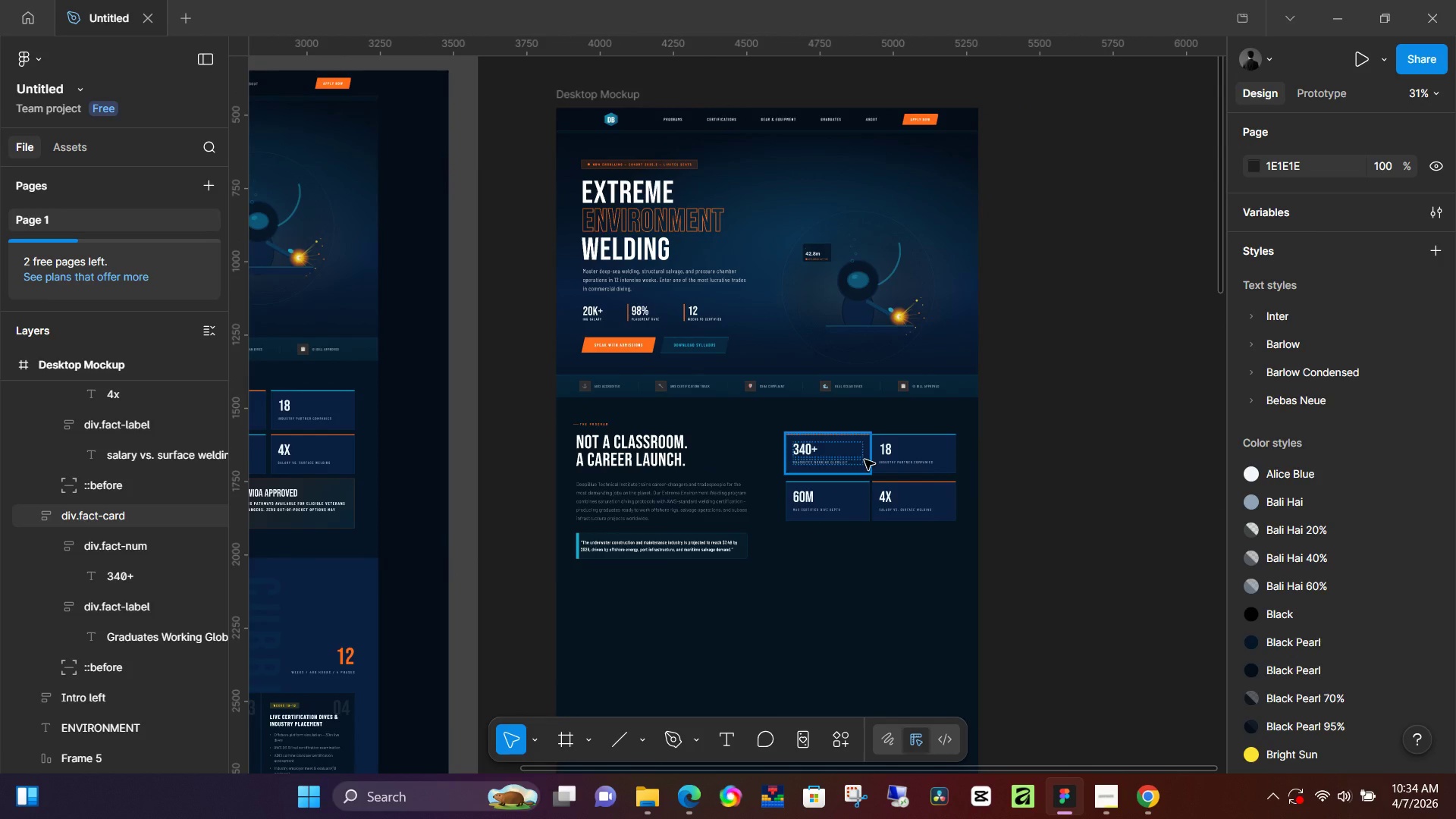 
left_click([864, 460])
 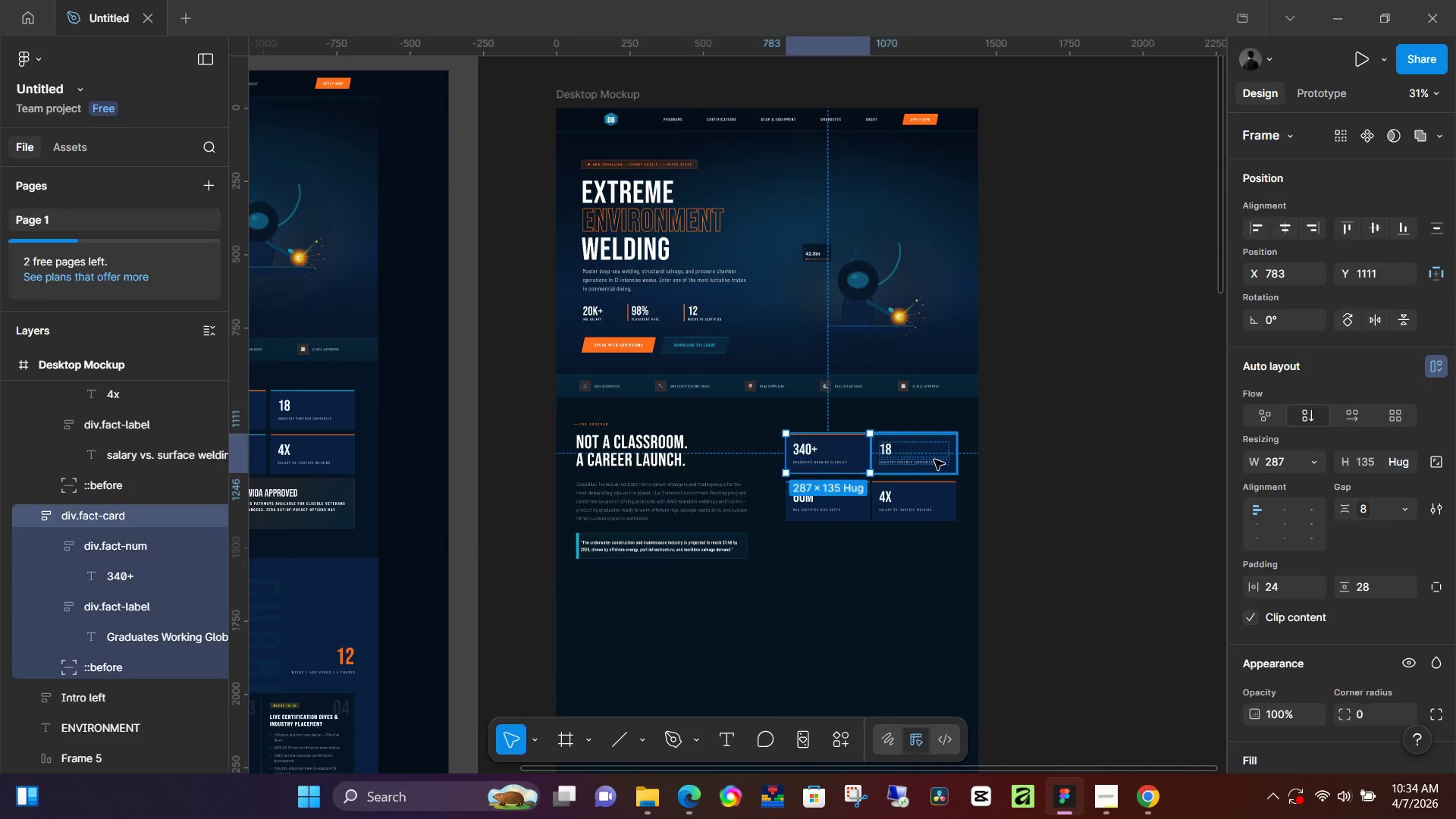 
hold_key(key=ShiftLeft, duration=1.53)
left_click([942, 459])
 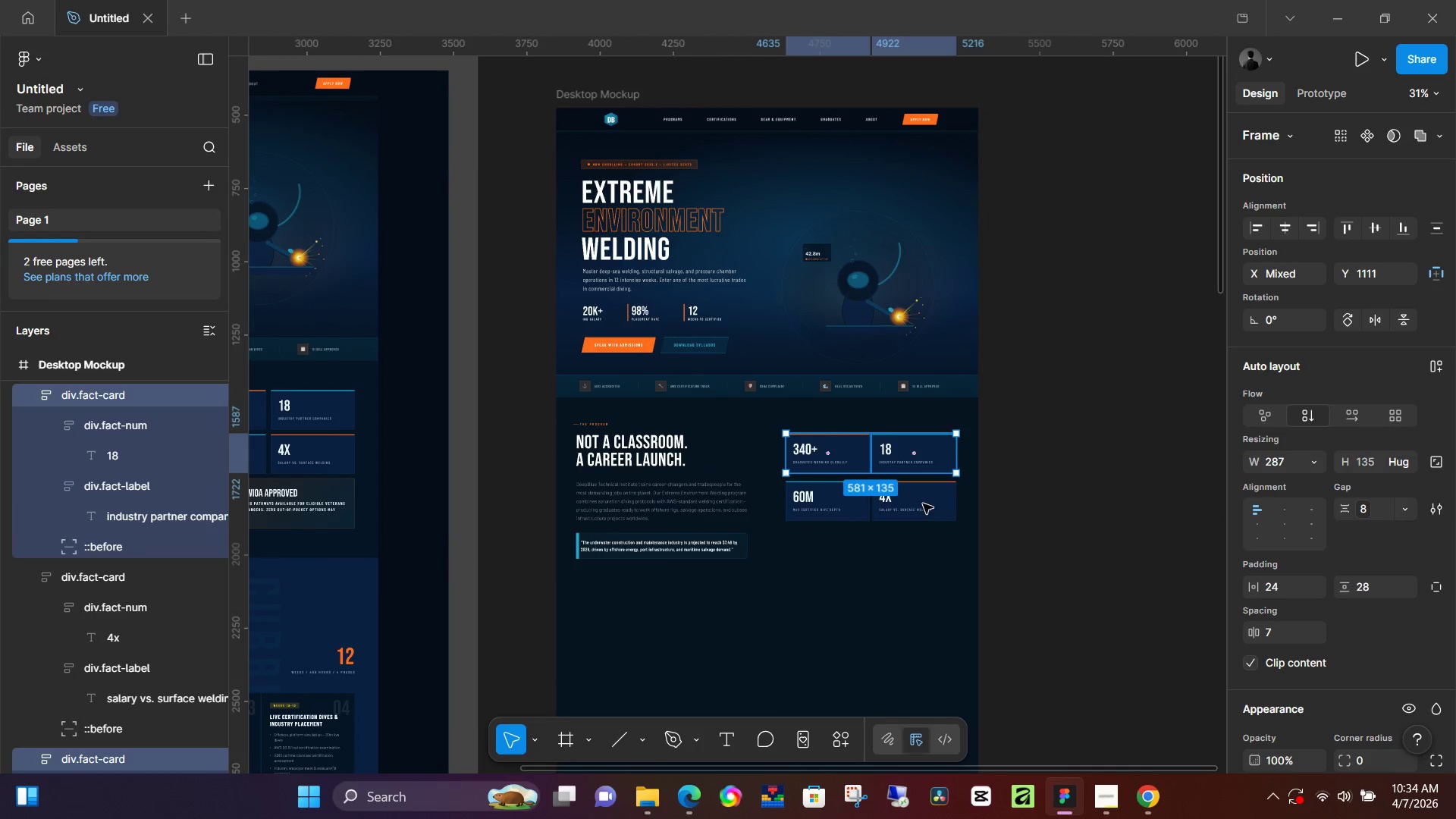 
left_click([923, 504])
 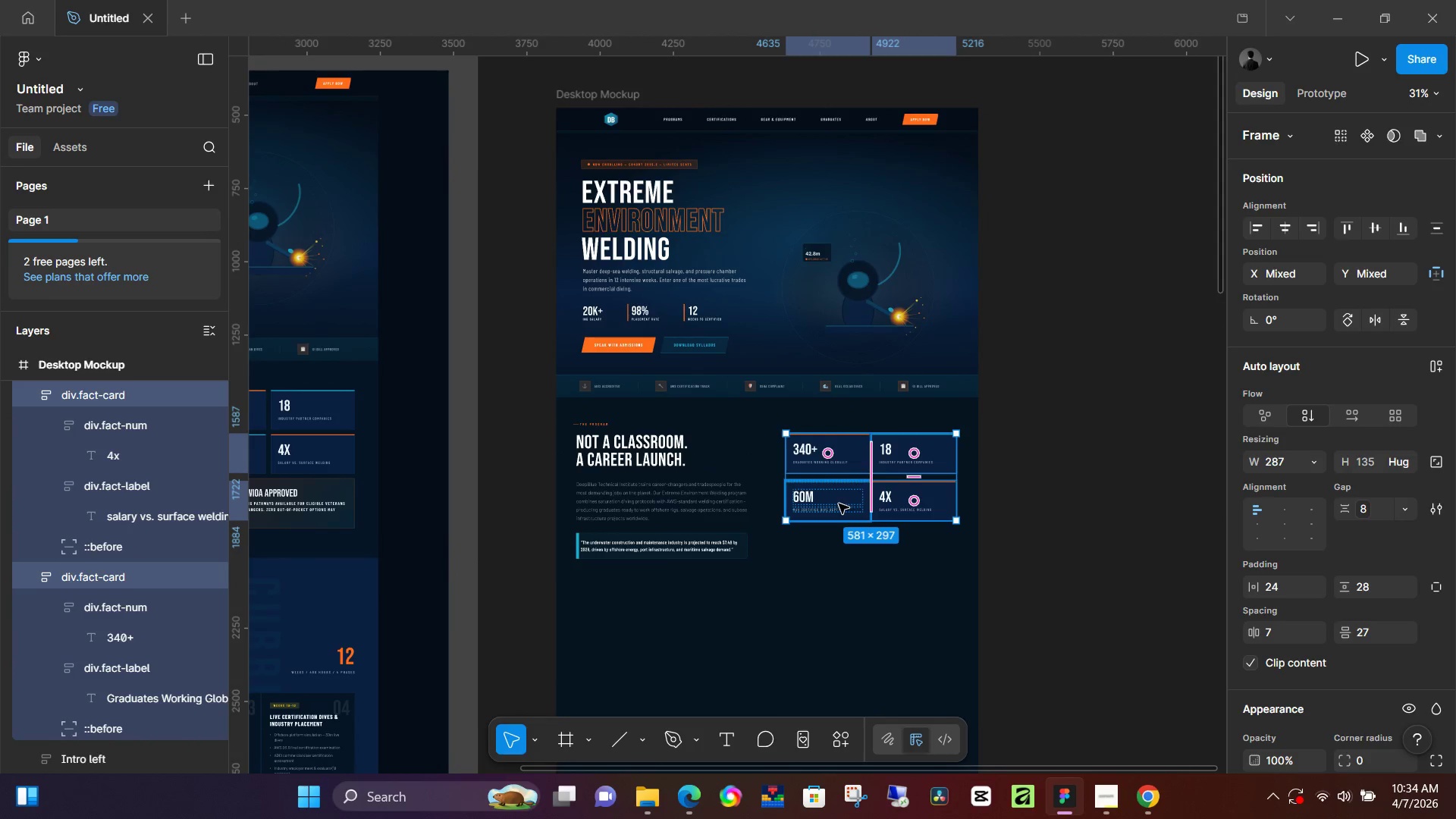 
double_click([839, 504])
 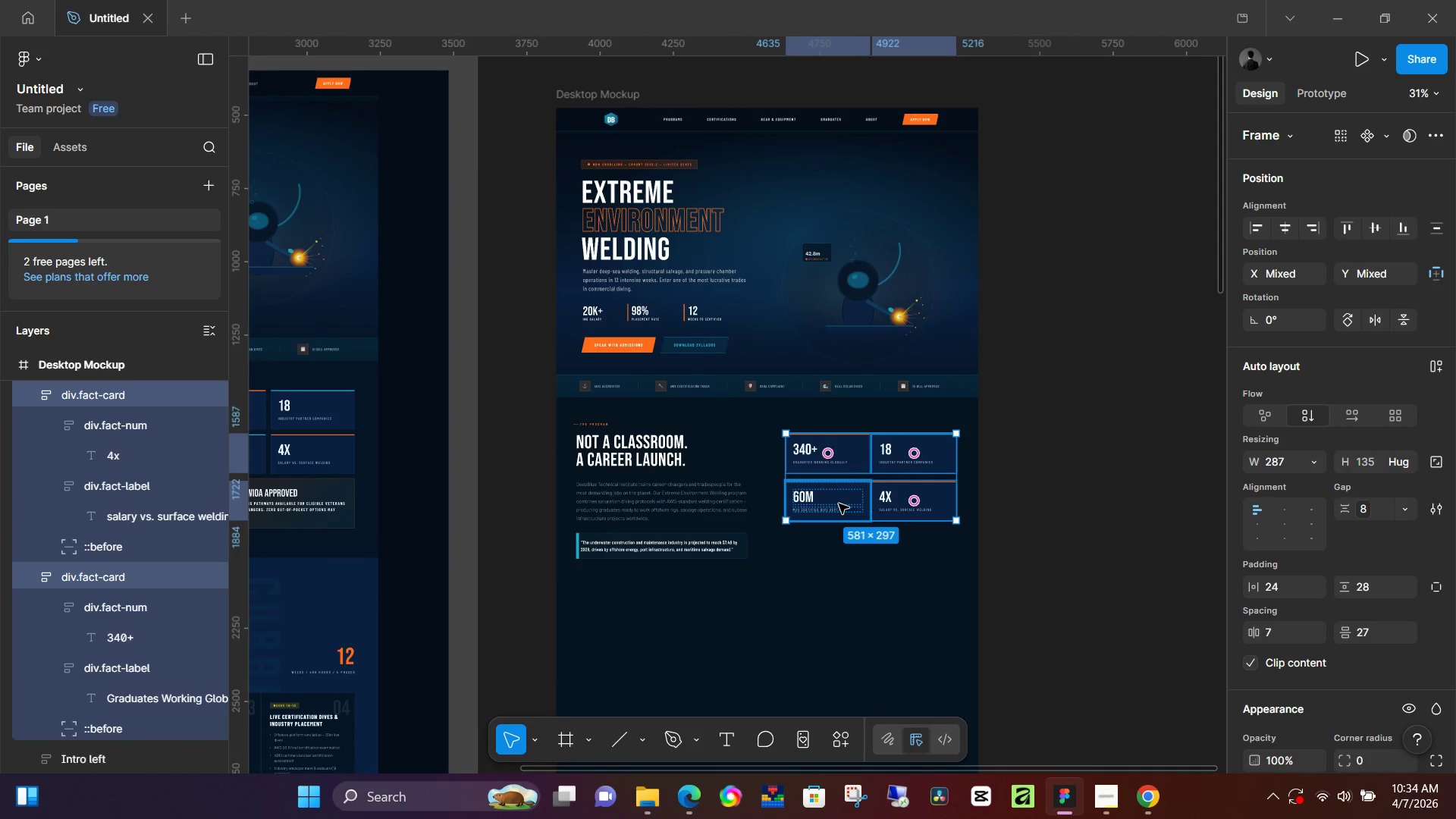 
hold_key(key=ShiftLeft, duration=0.45)
 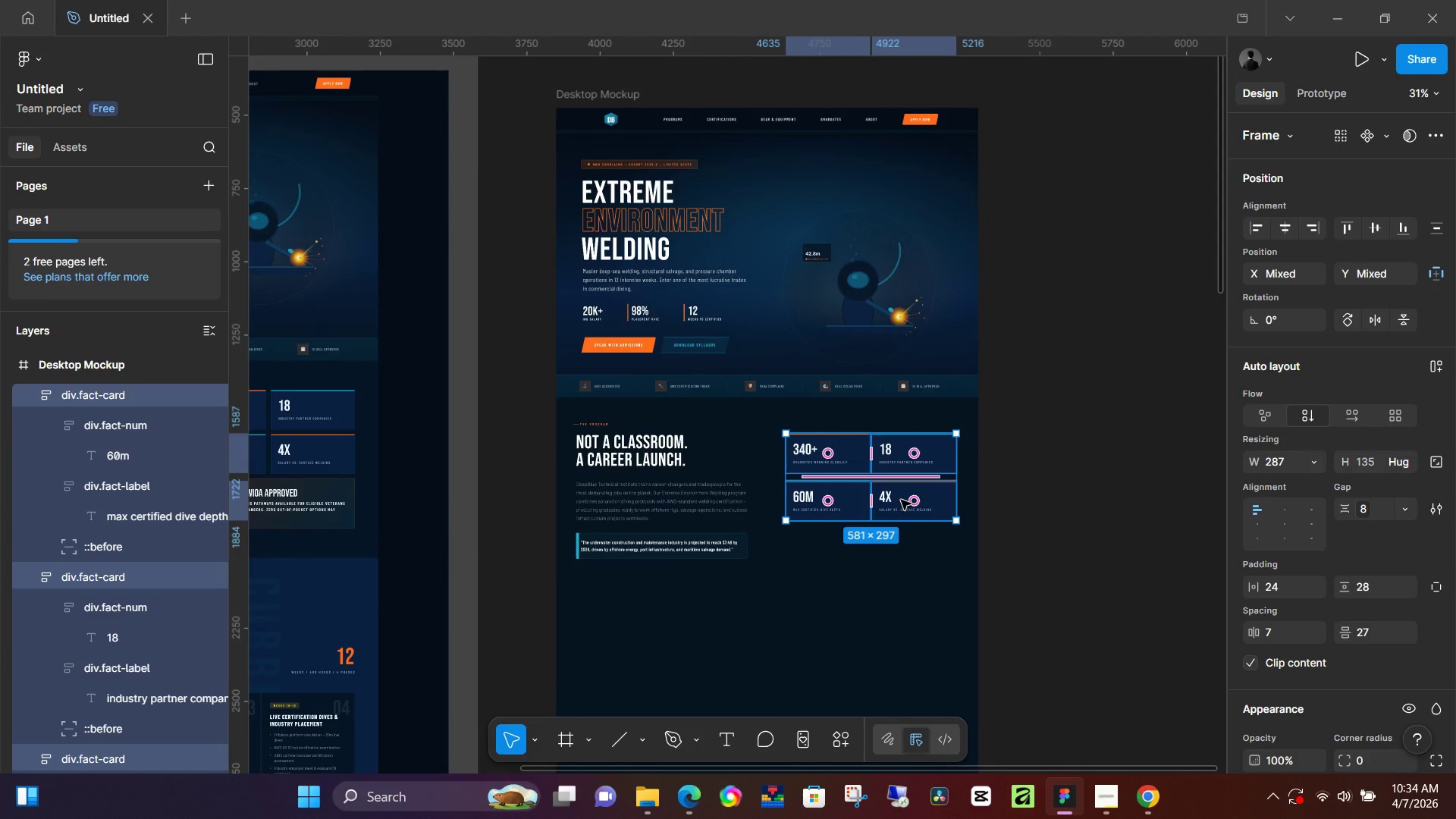 
hold_key(key=ArrowUp, duration=0.8)
 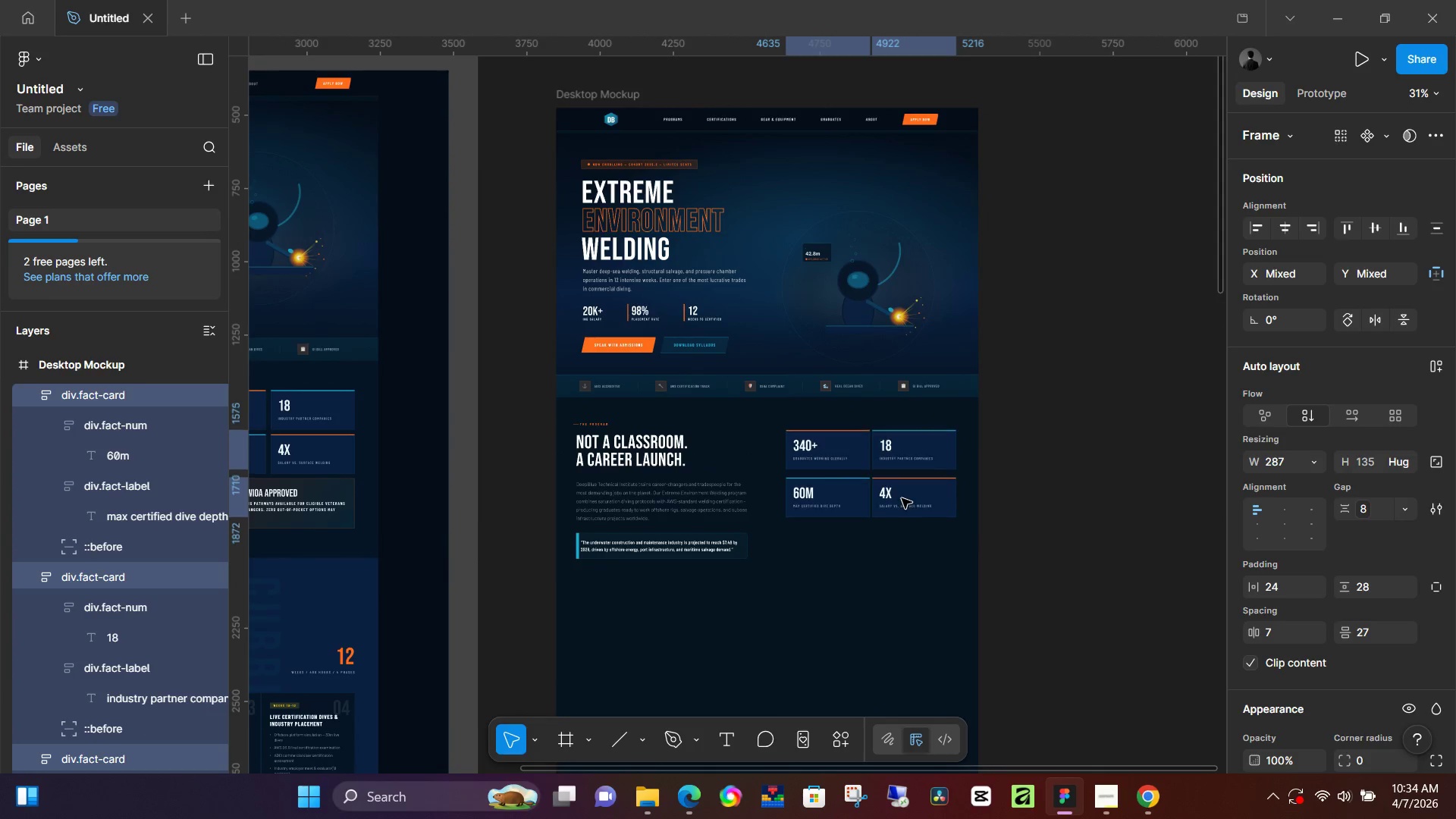 
hold_key(key=ArrowUp, duration=1.08)
 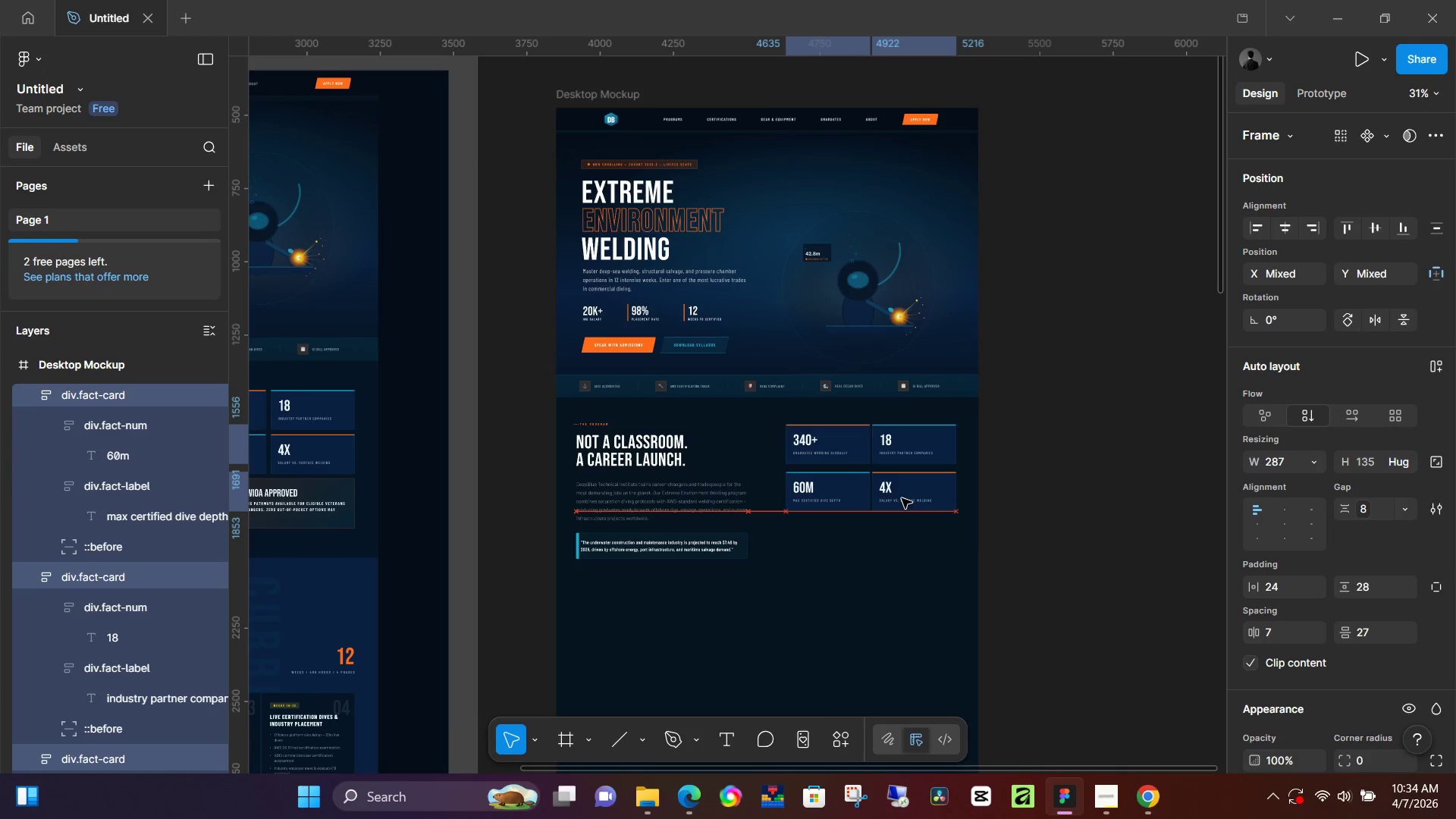 
key(ArrowUp)
 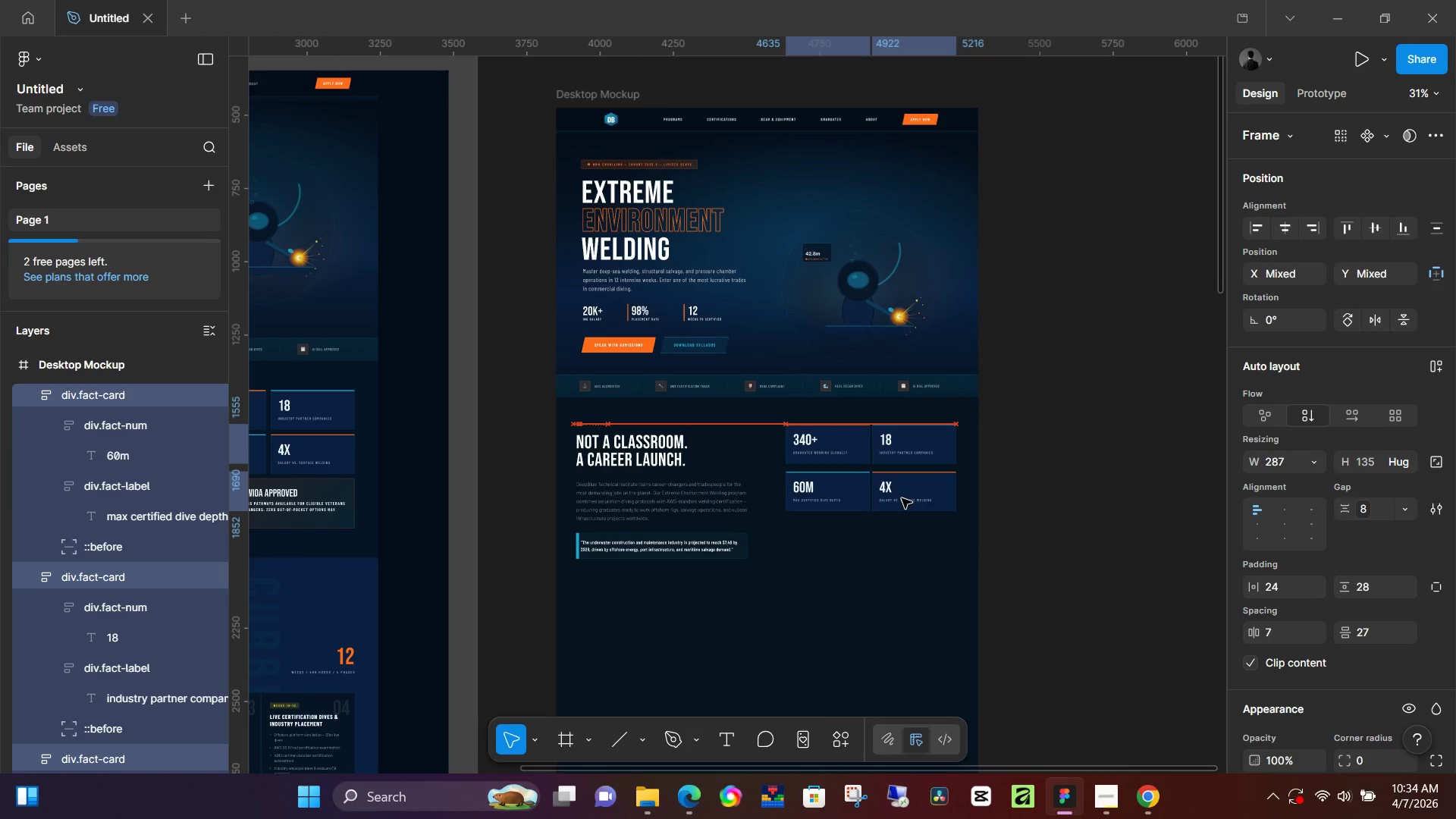 
key(ArrowUp)
 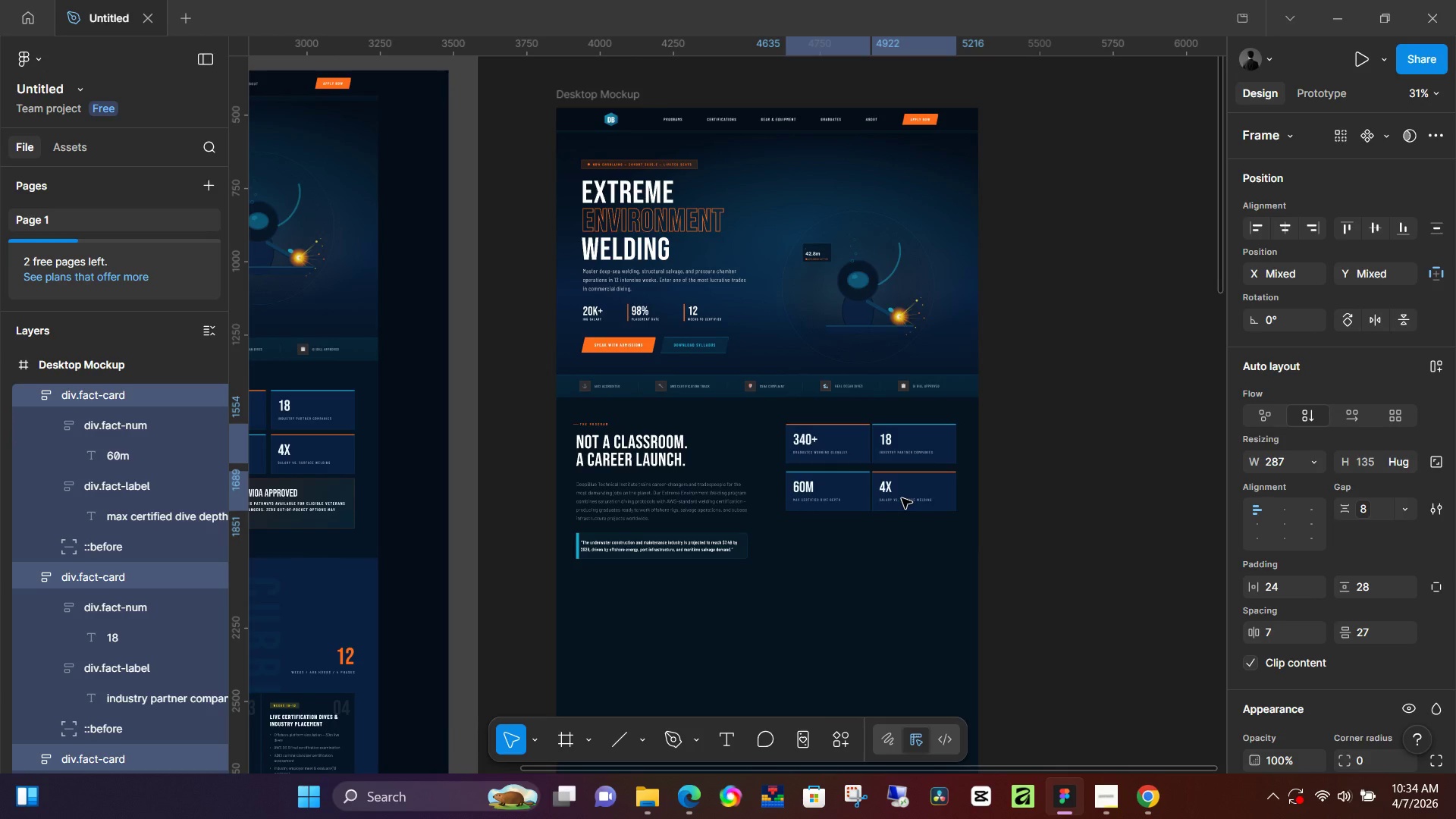 
key(ArrowDown)
 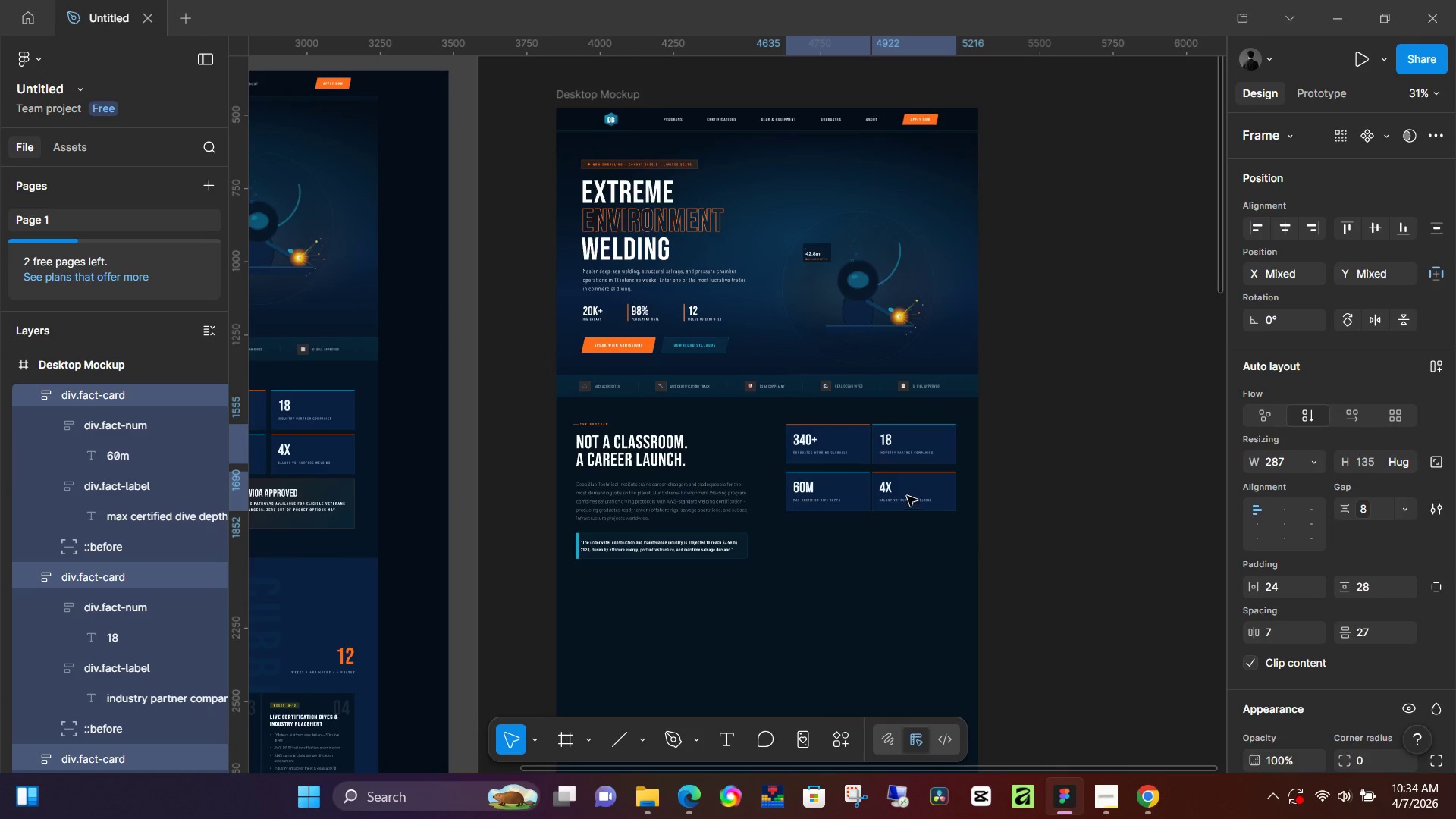 
left_click([919, 494])
 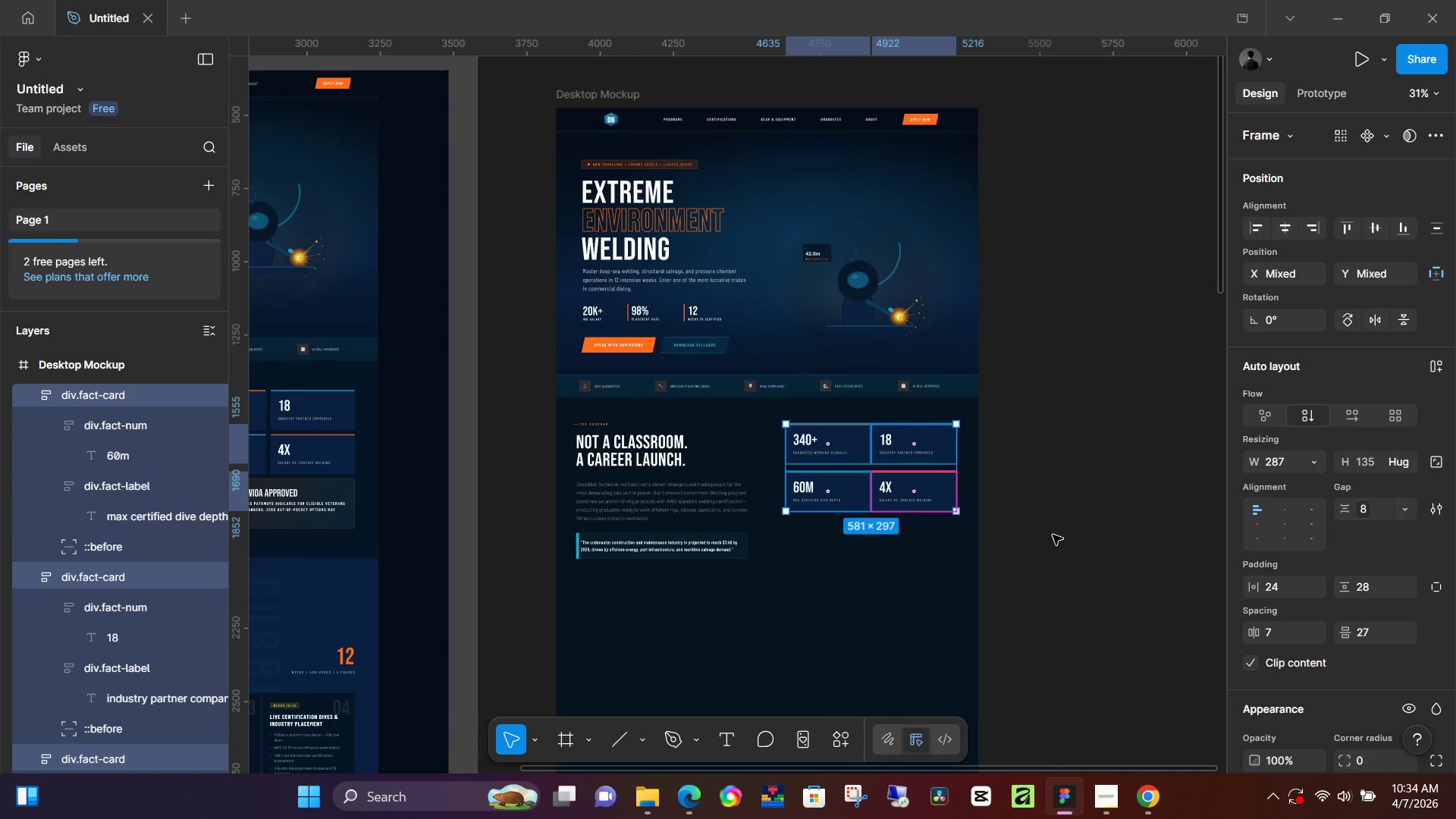 
left_click([1088, 536])
 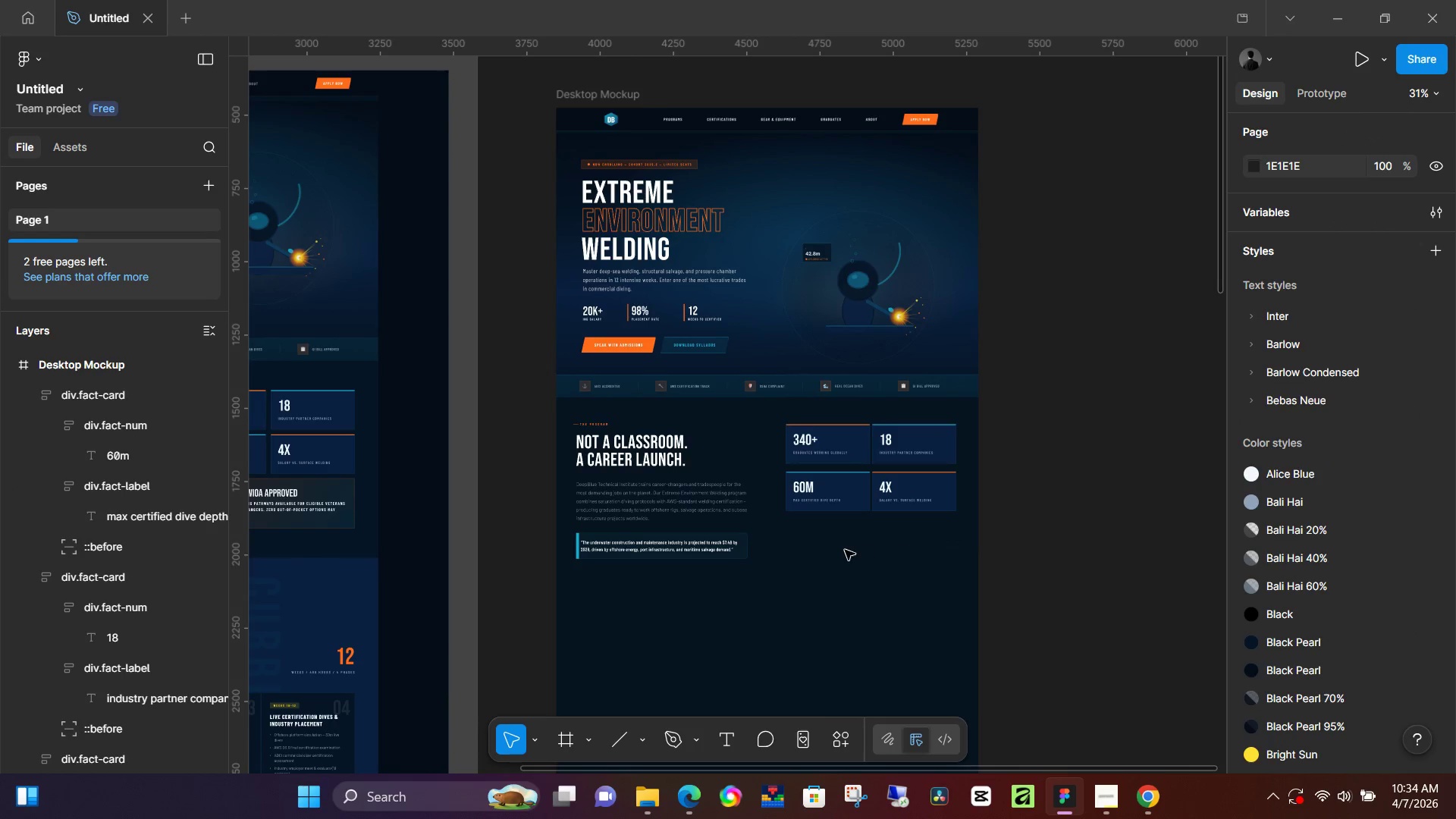 
hold_key(key=ControlLeft, duration=0.89)
scroll: coordinate [780, 544], scroll_direction: up, amount: 12.0
 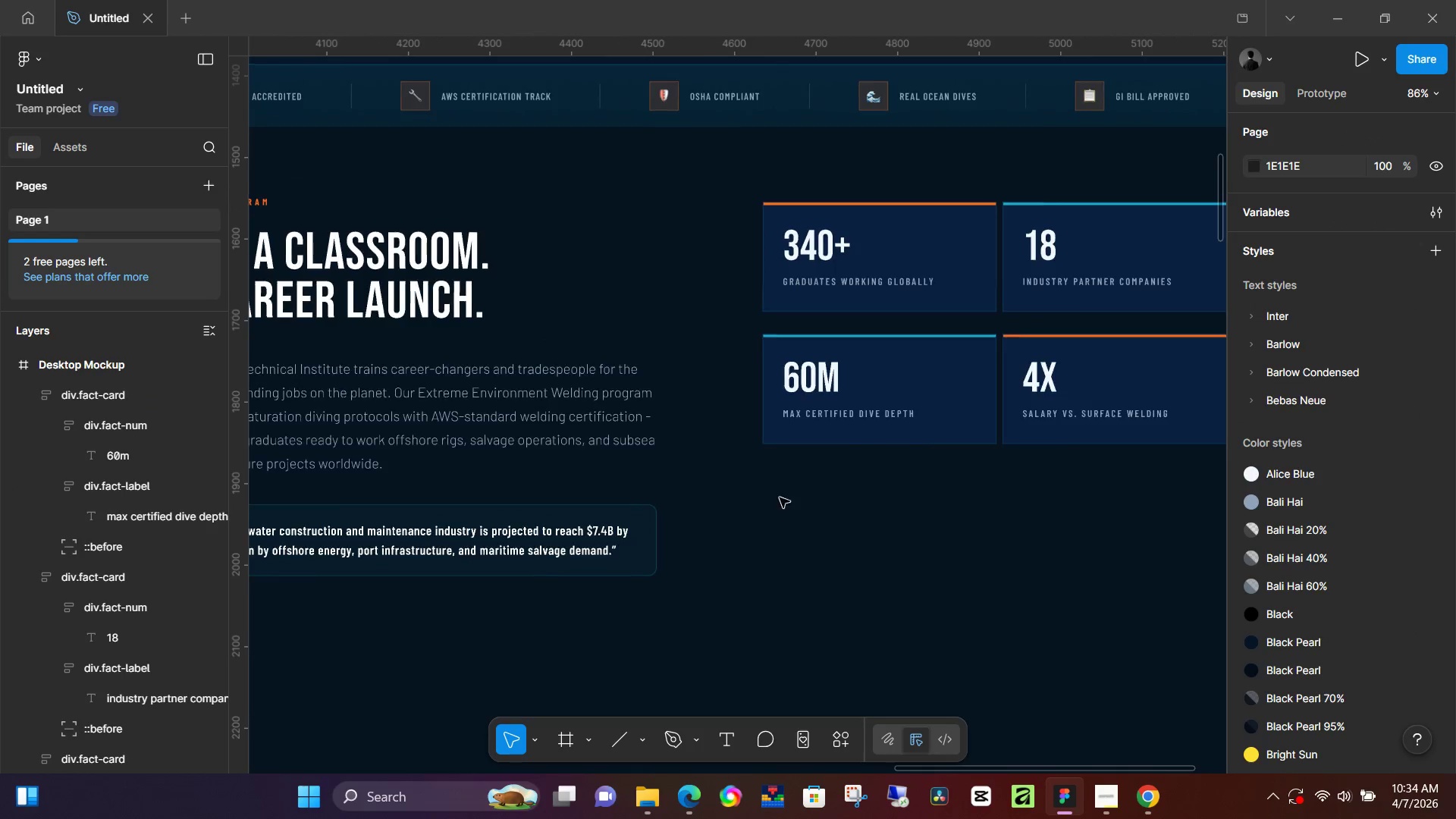 
key(R)
 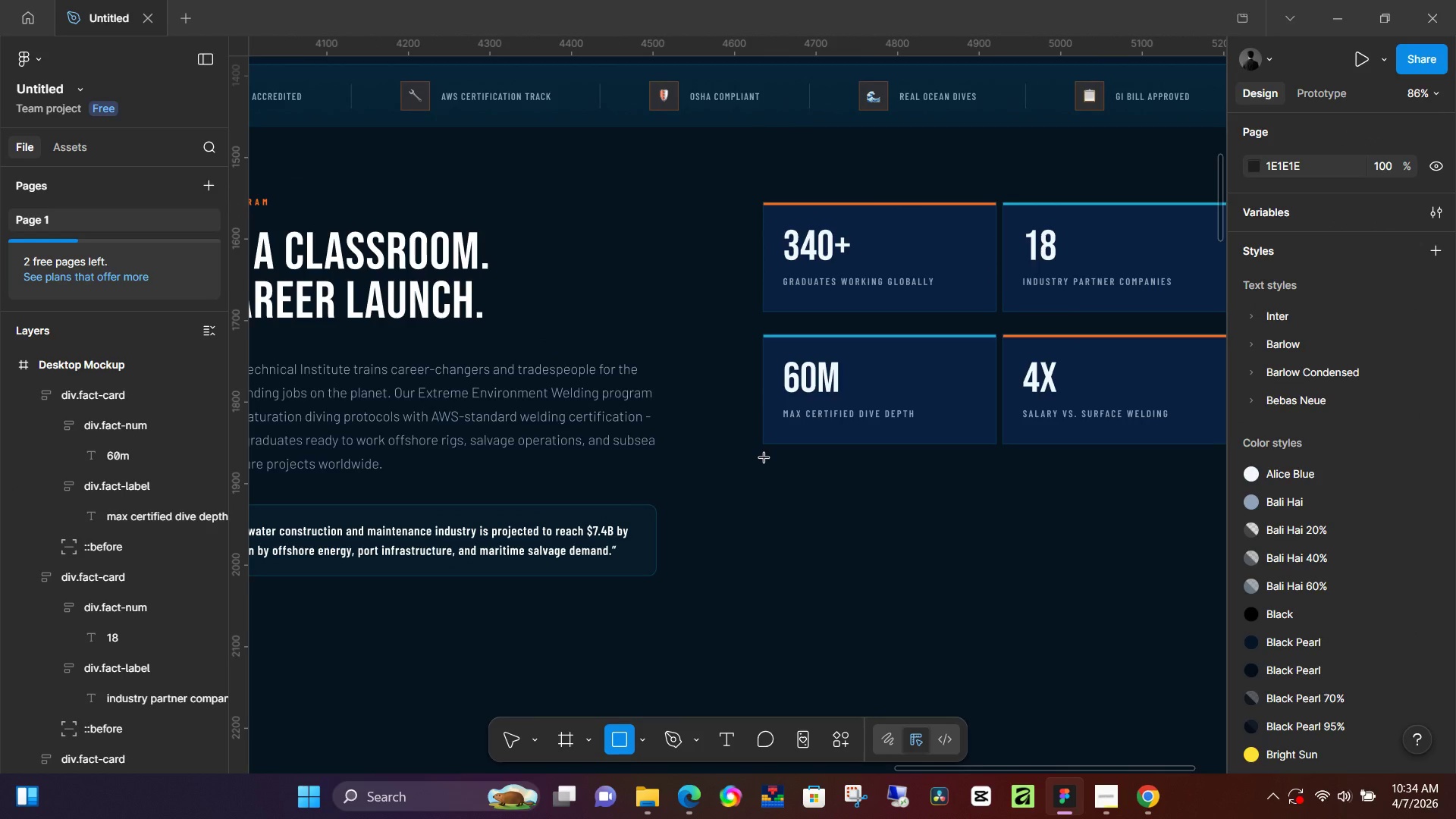 
left_click_drag(start_coordinate=[764, 458], to_coordinate=[1084, 576])
 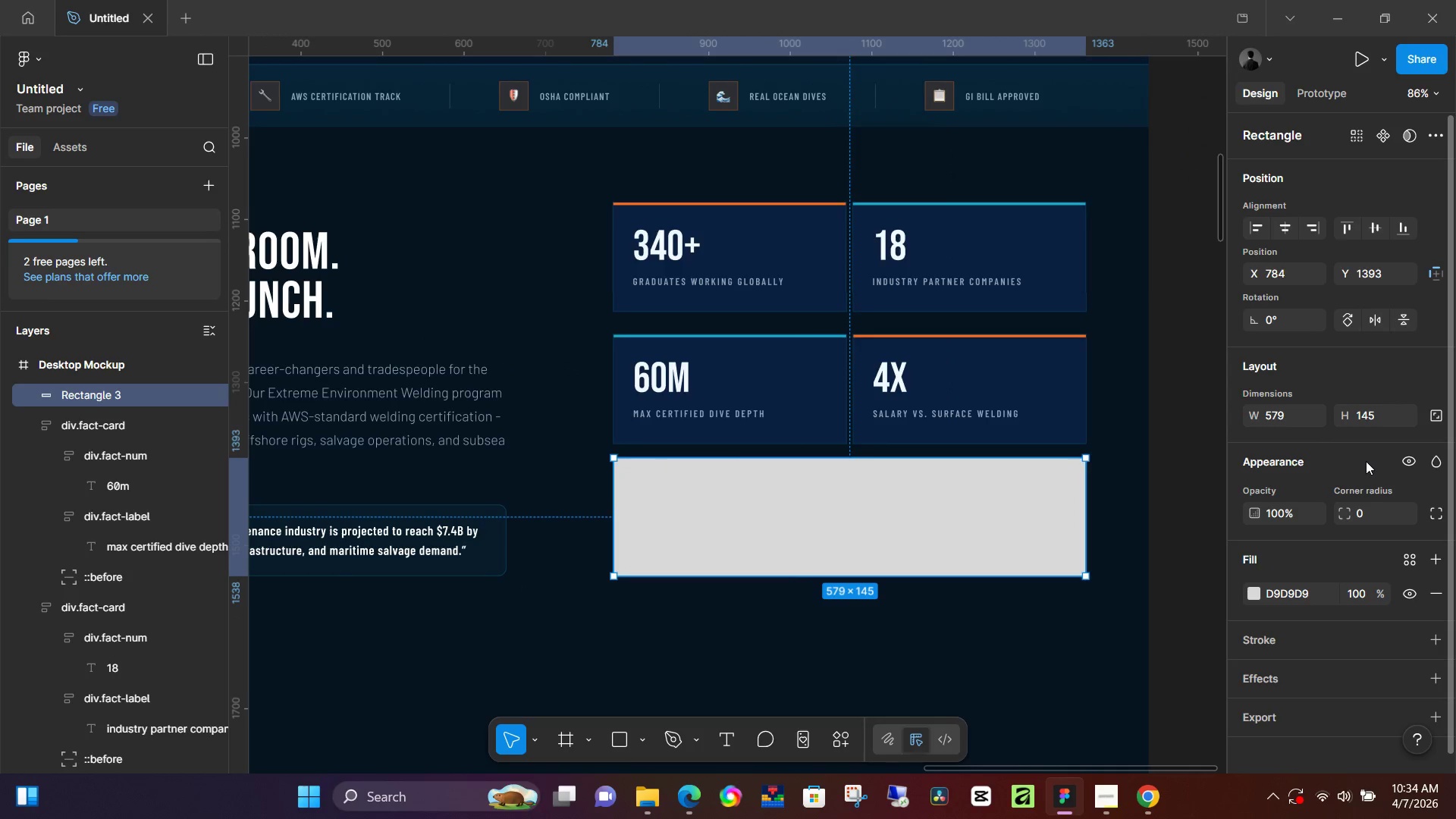 
left_click([1373, 516])
 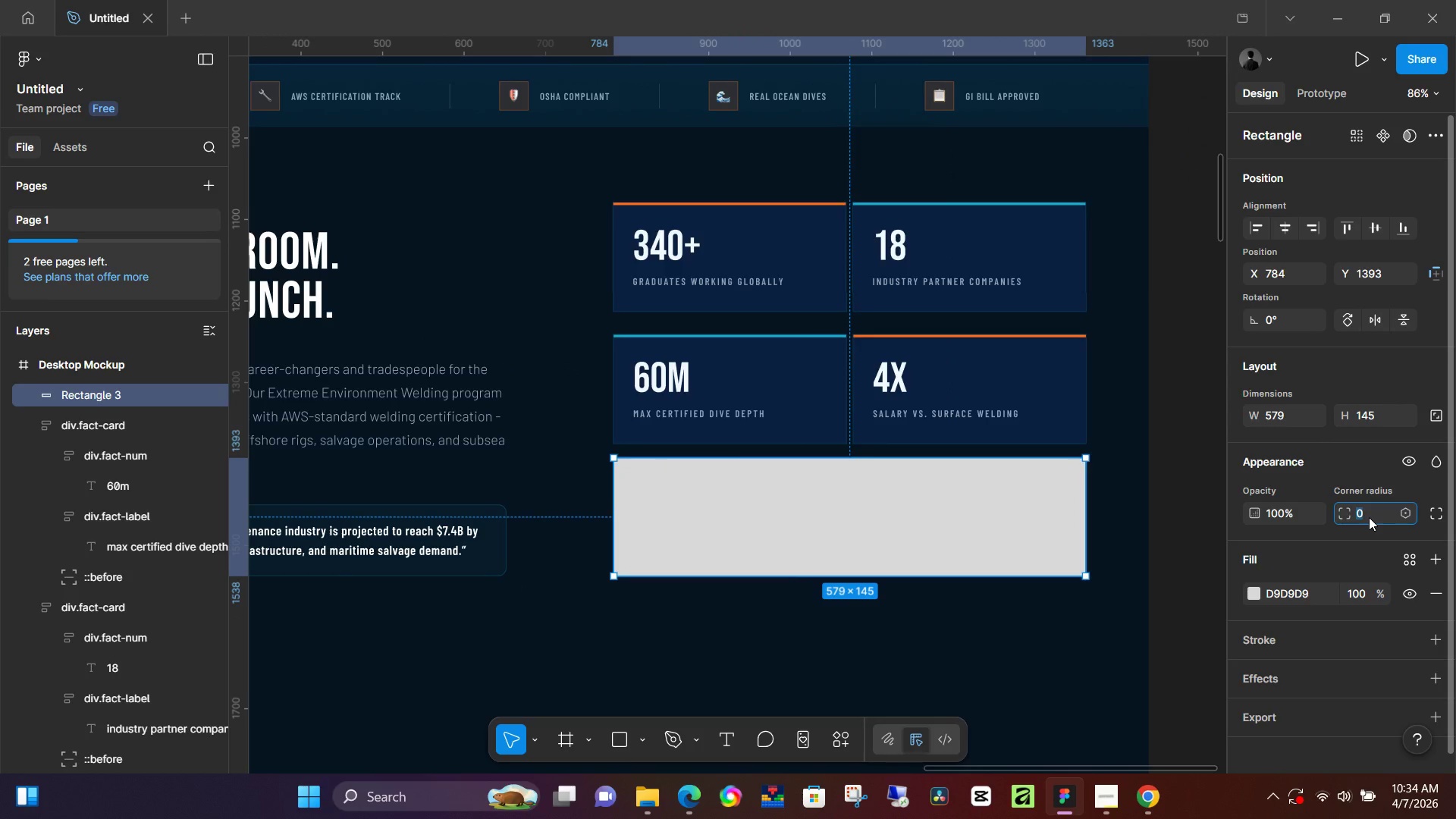 
key(Numpad1)
 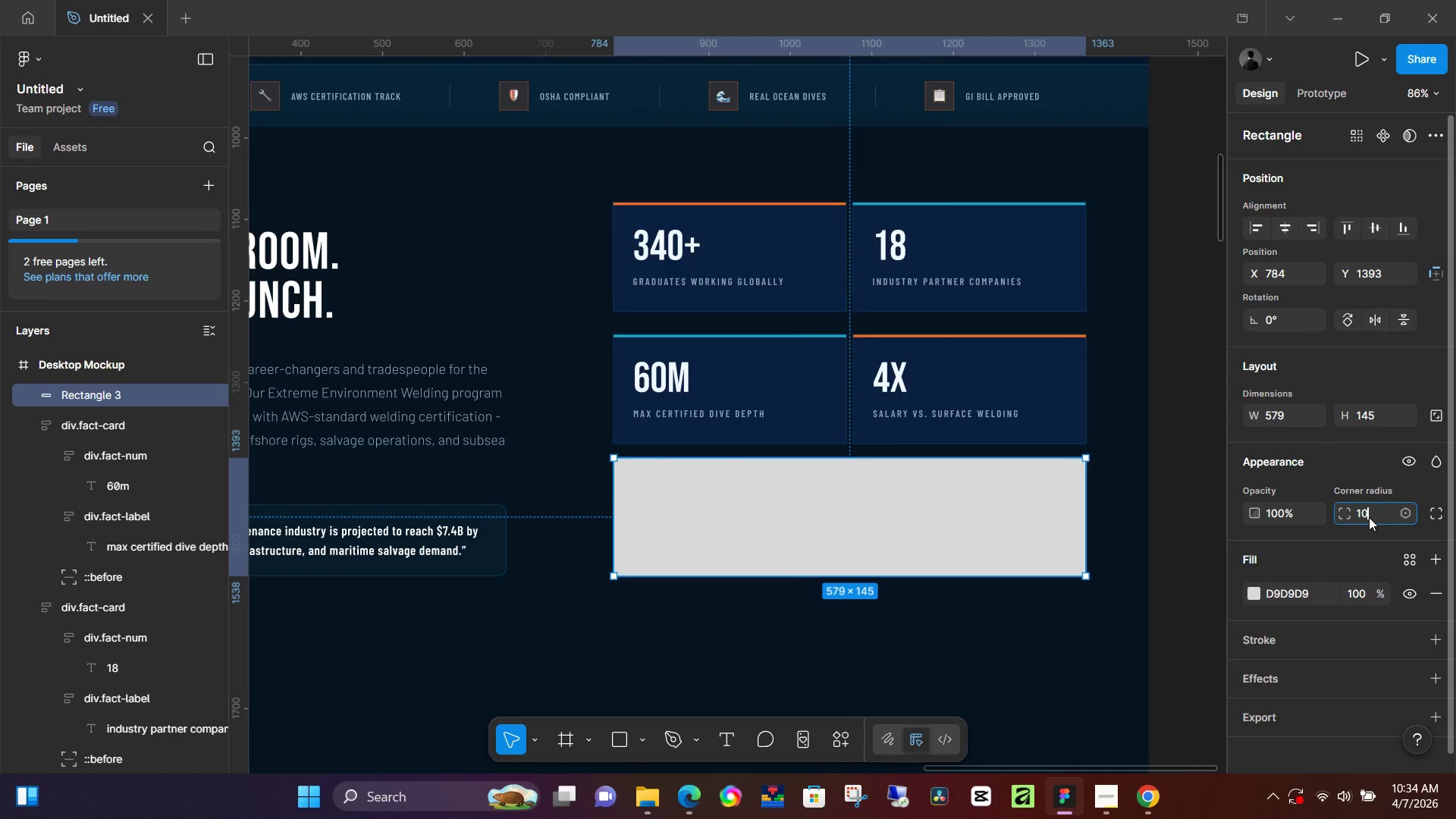 
key(Numpad0)
 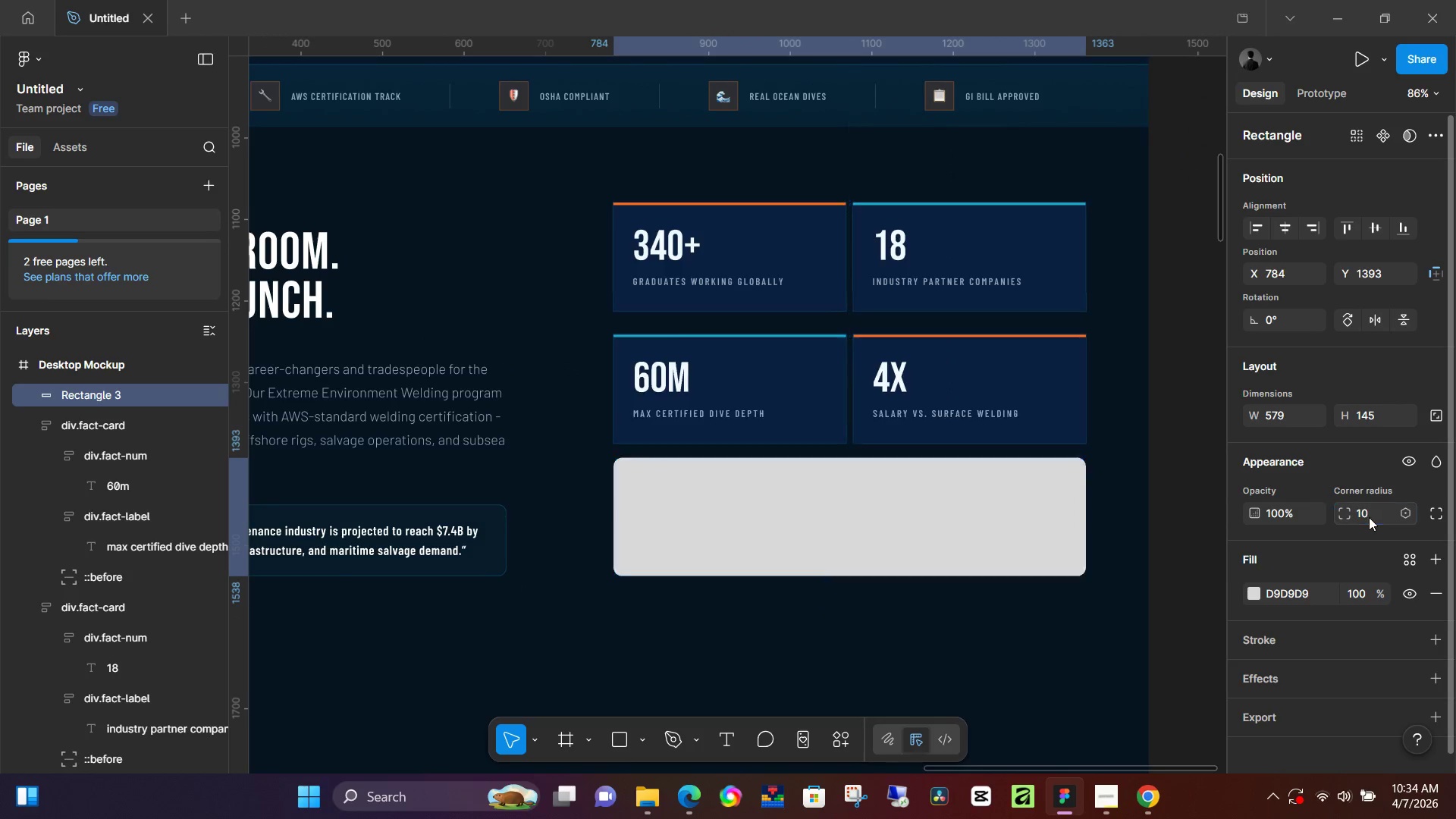 
key(NumpadEnter)
 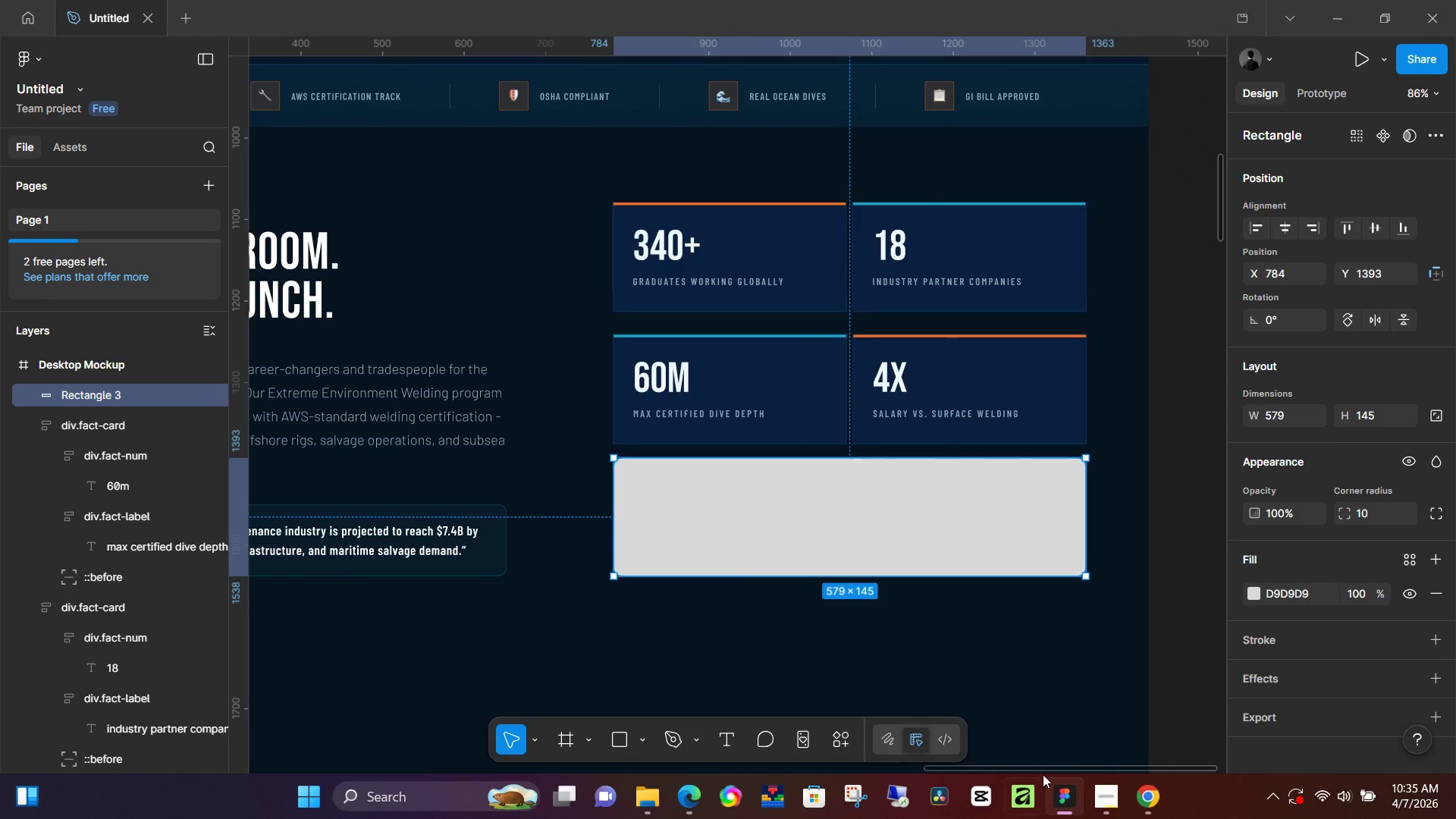 
left_click_drag(start_coordinate=[1047, 770], to_coordinate=[695, 745])
 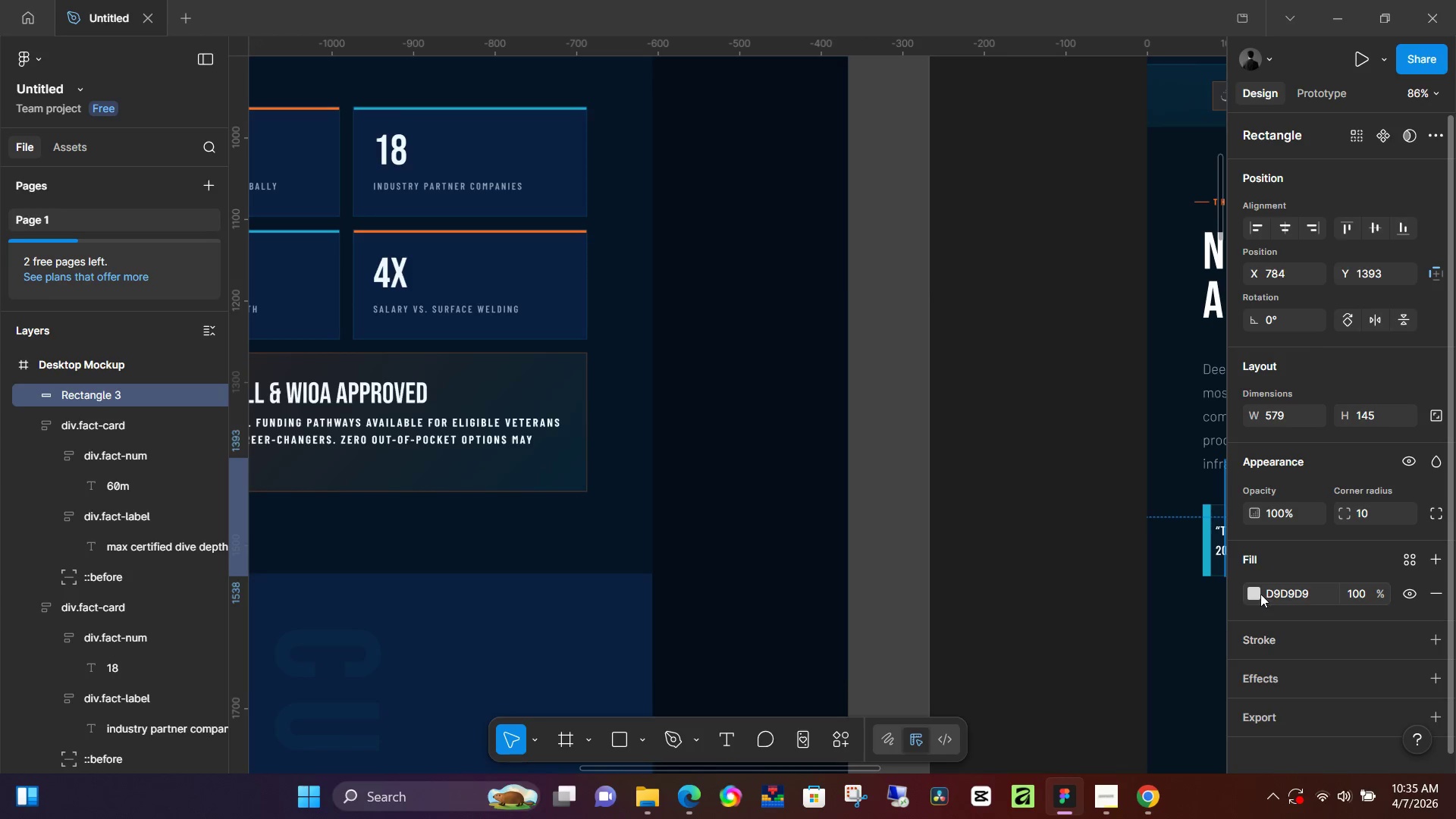 
left_click([1251, 593])
 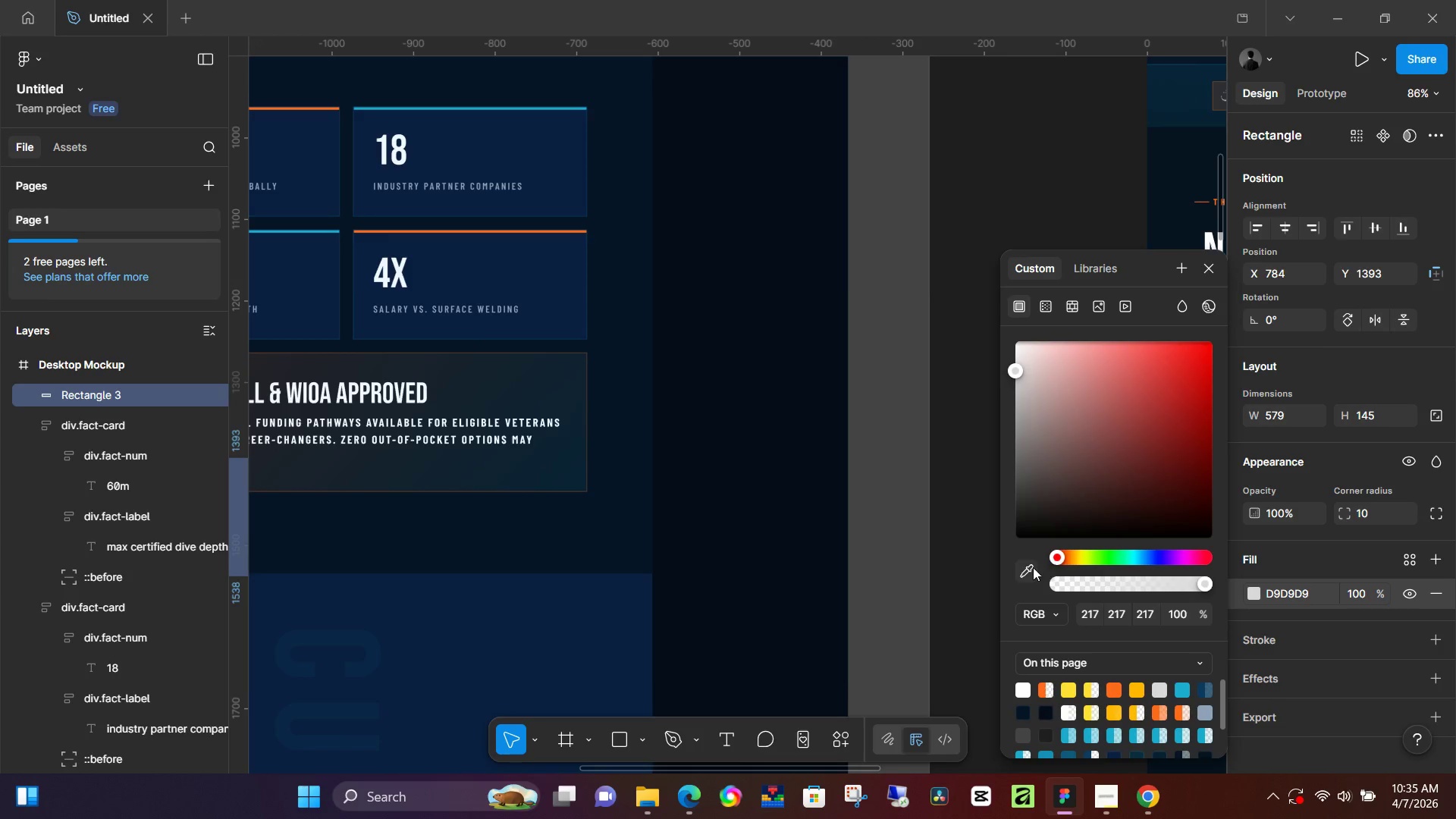 
left_click([1032, 567])
 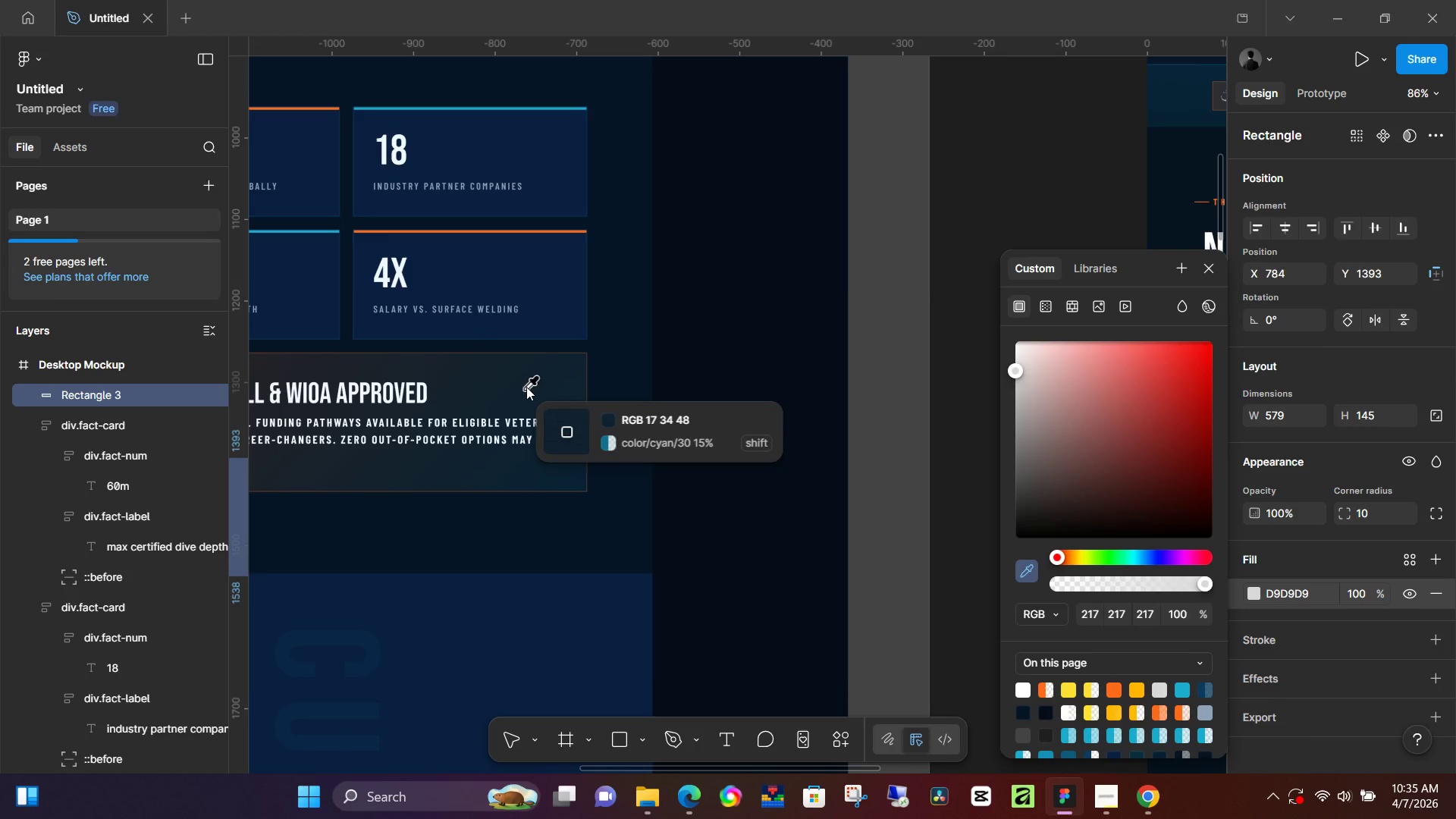 
left_click([530, 379])
 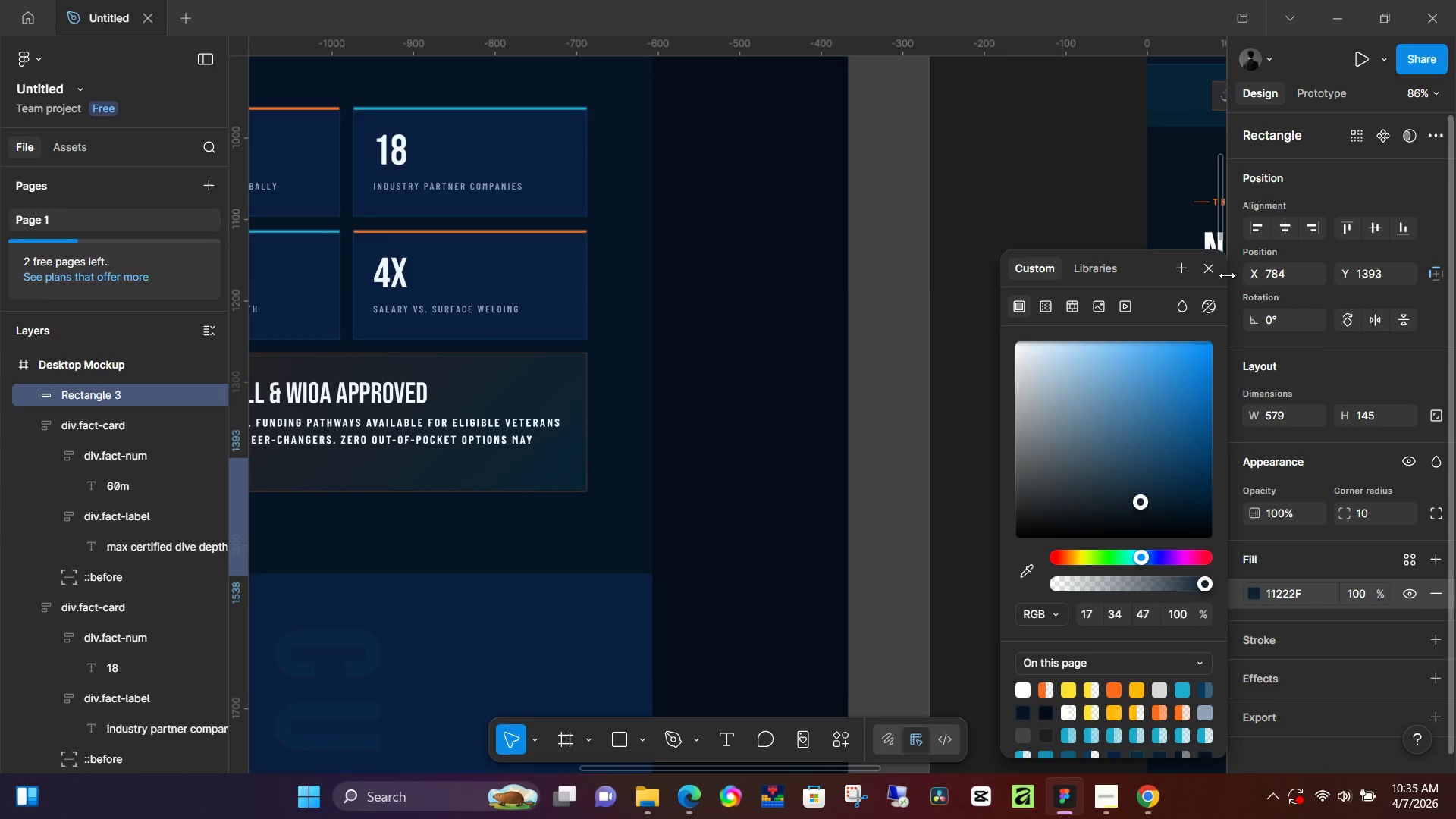 
left_click([1208, 272])
 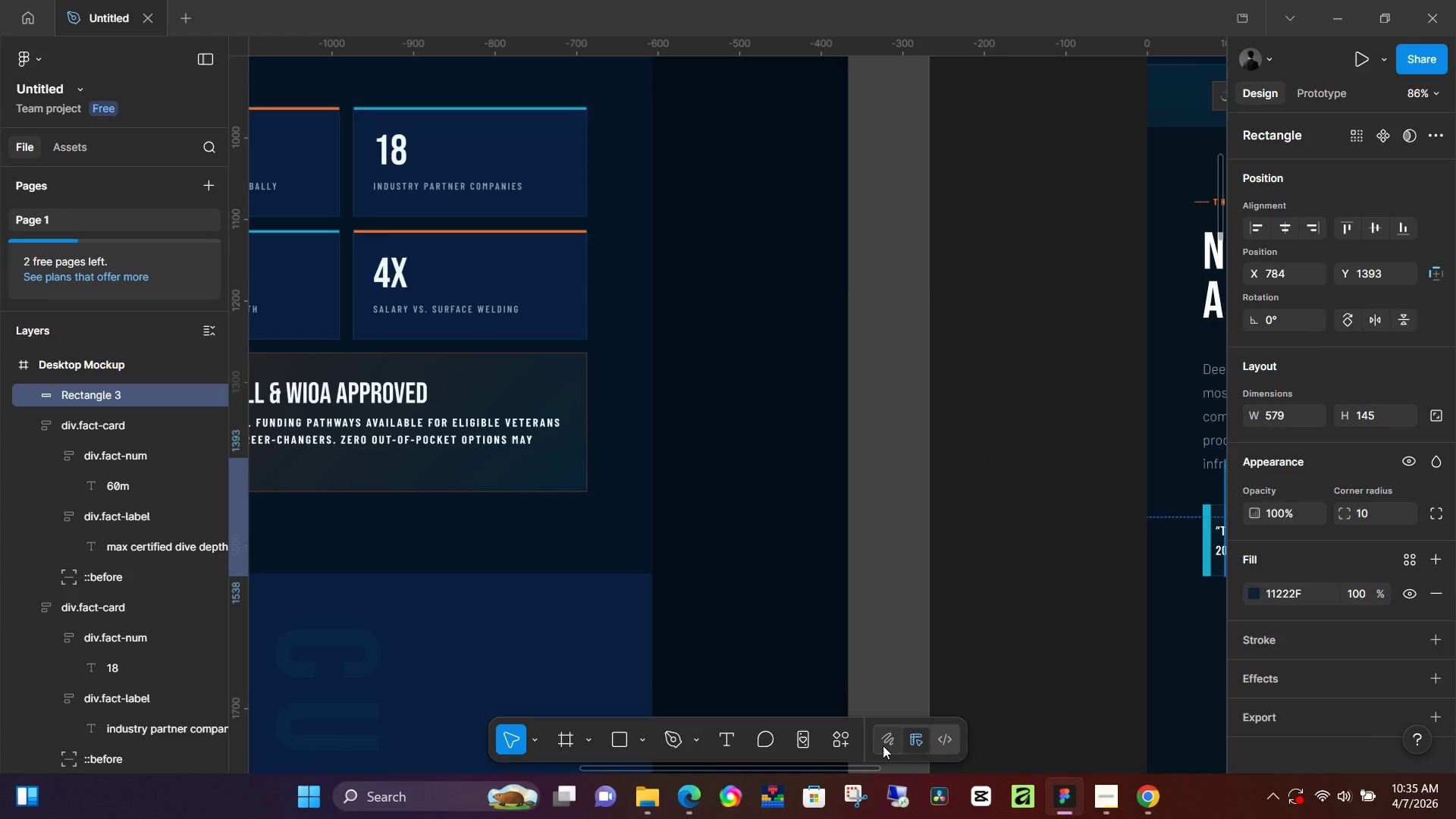 
key(Shift+2)
 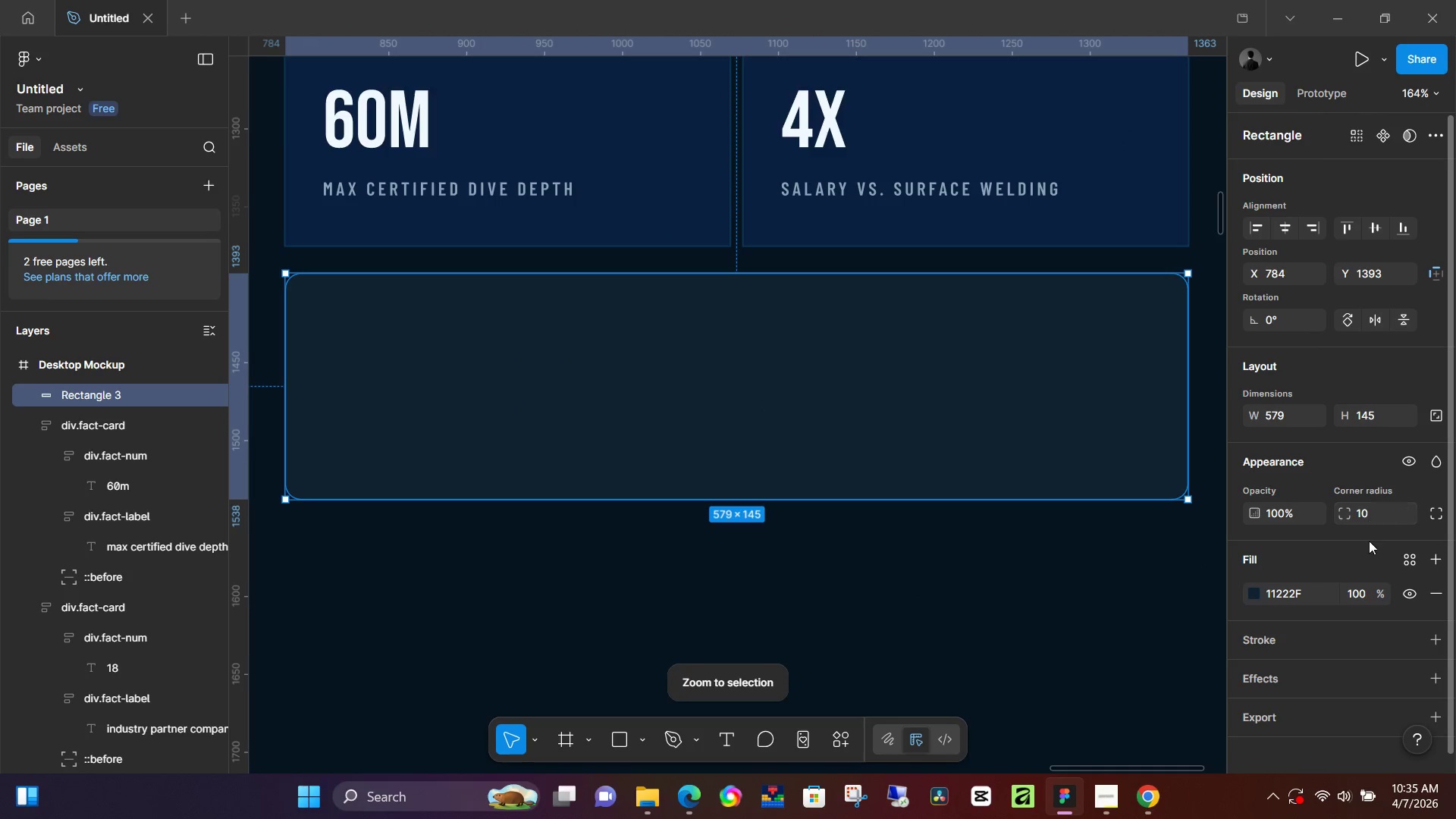 
left_click([1370, 516])
 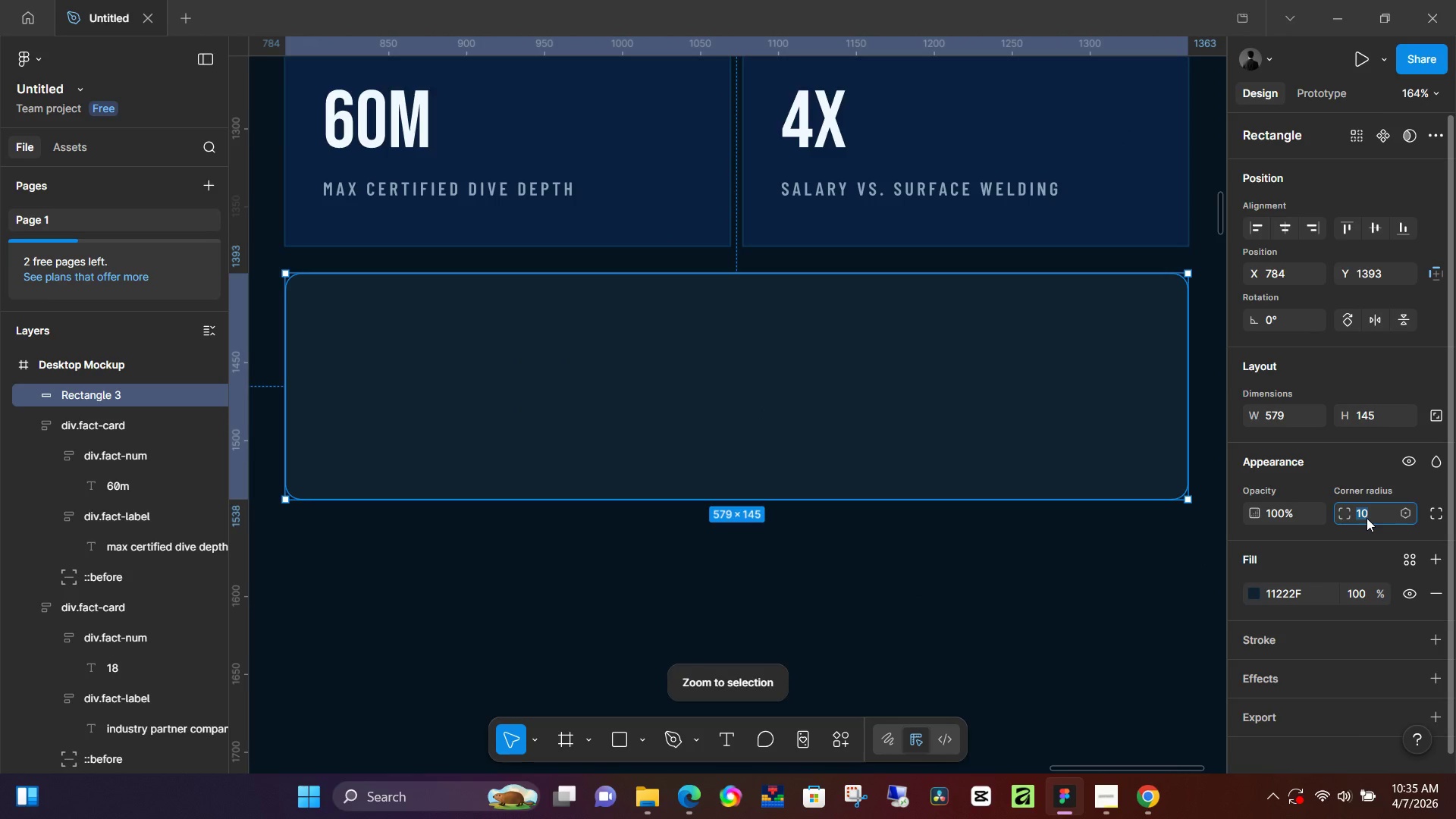 
key(Numpad5)
 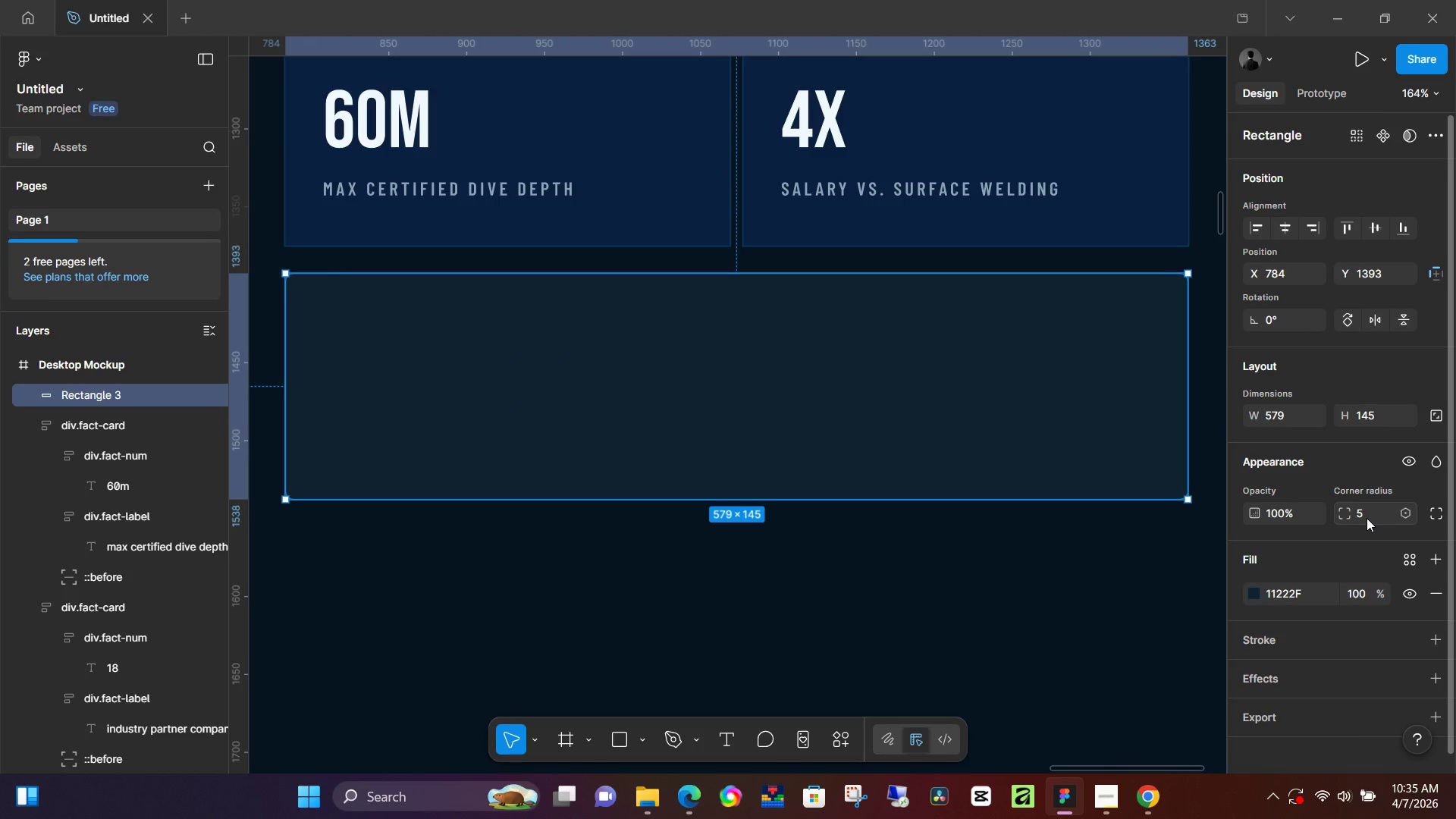 
key(NumpadEnter)
 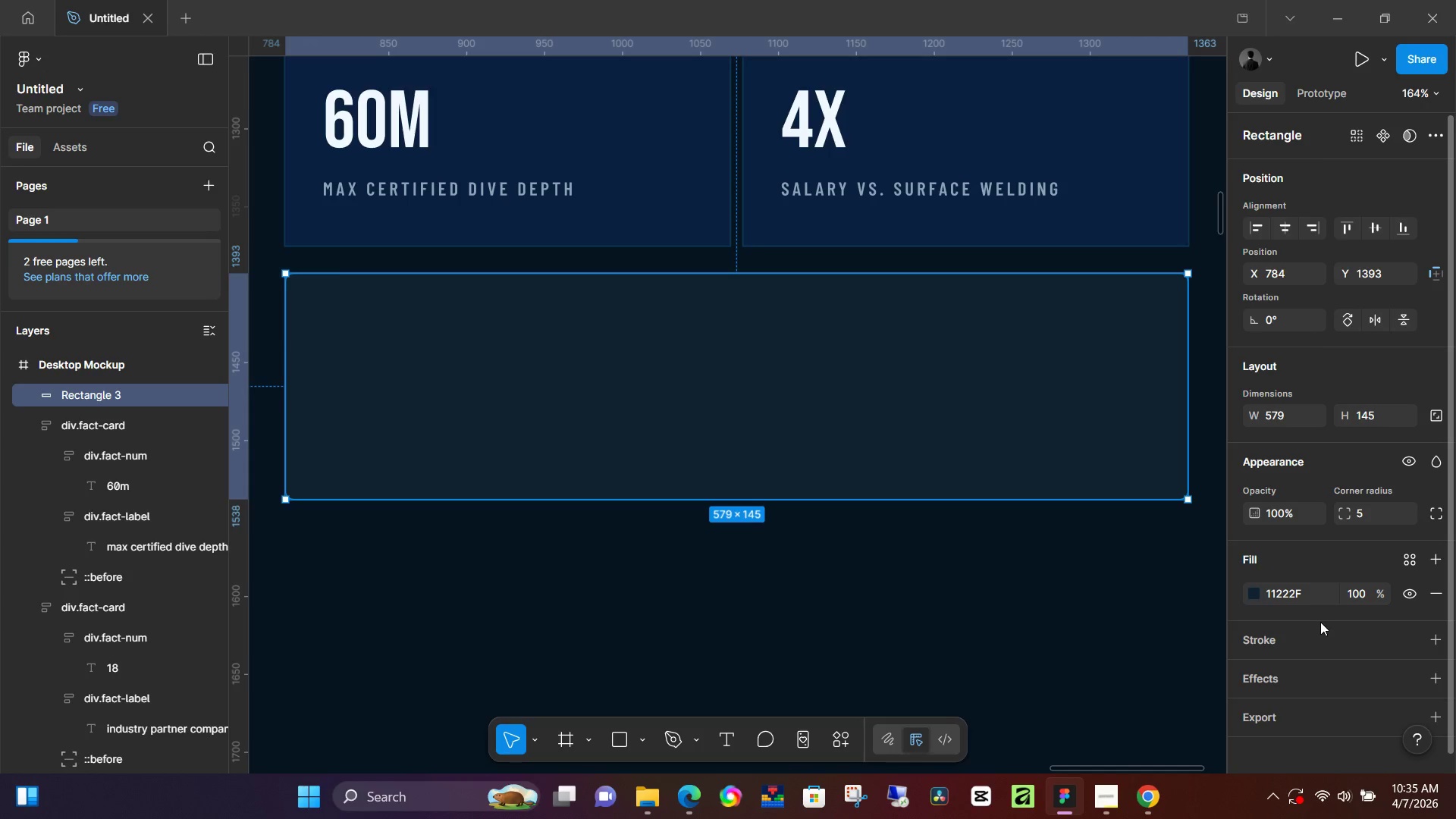 
left_click([1276, 641])
 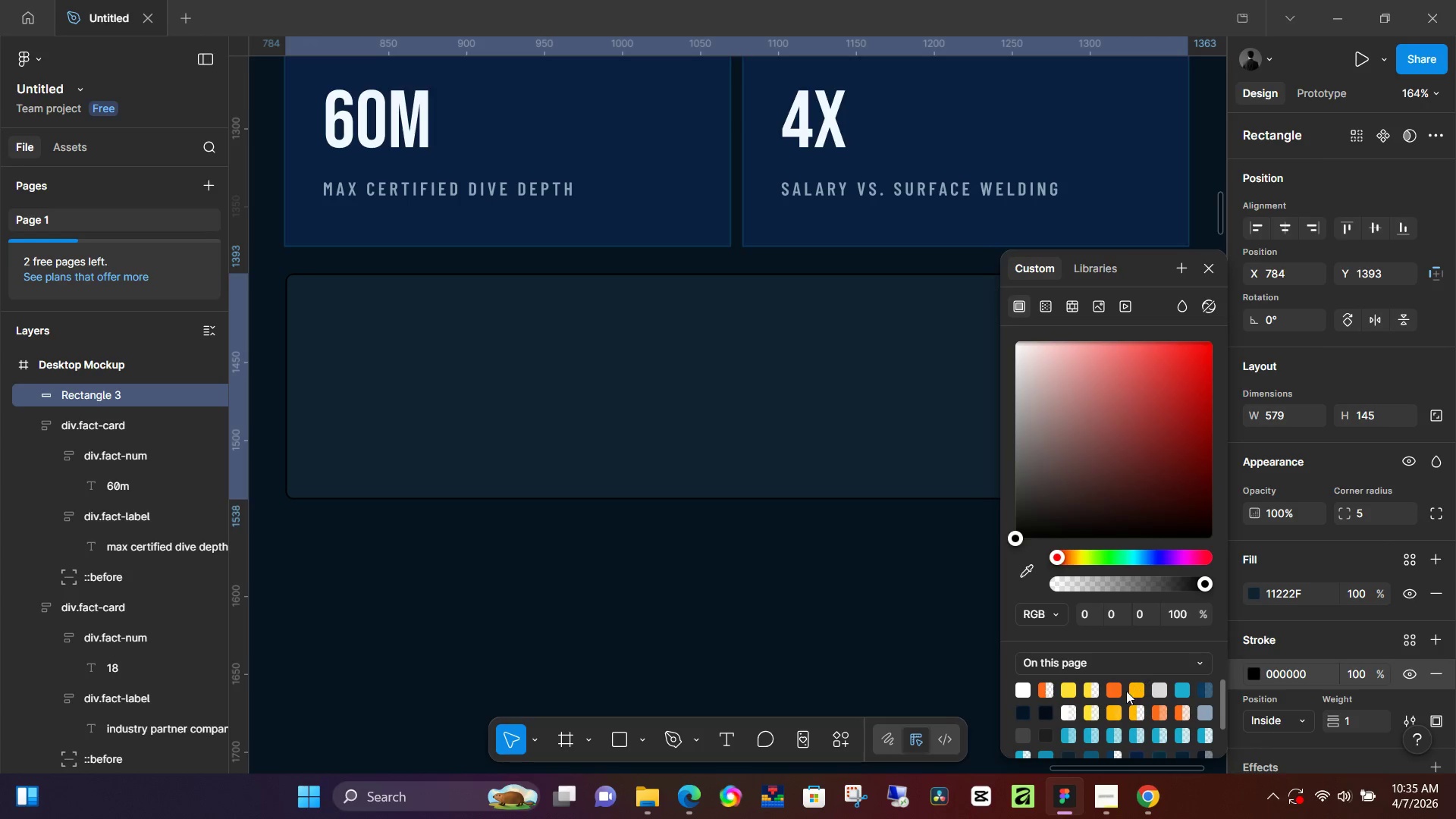 
left_click([1115, 687])
 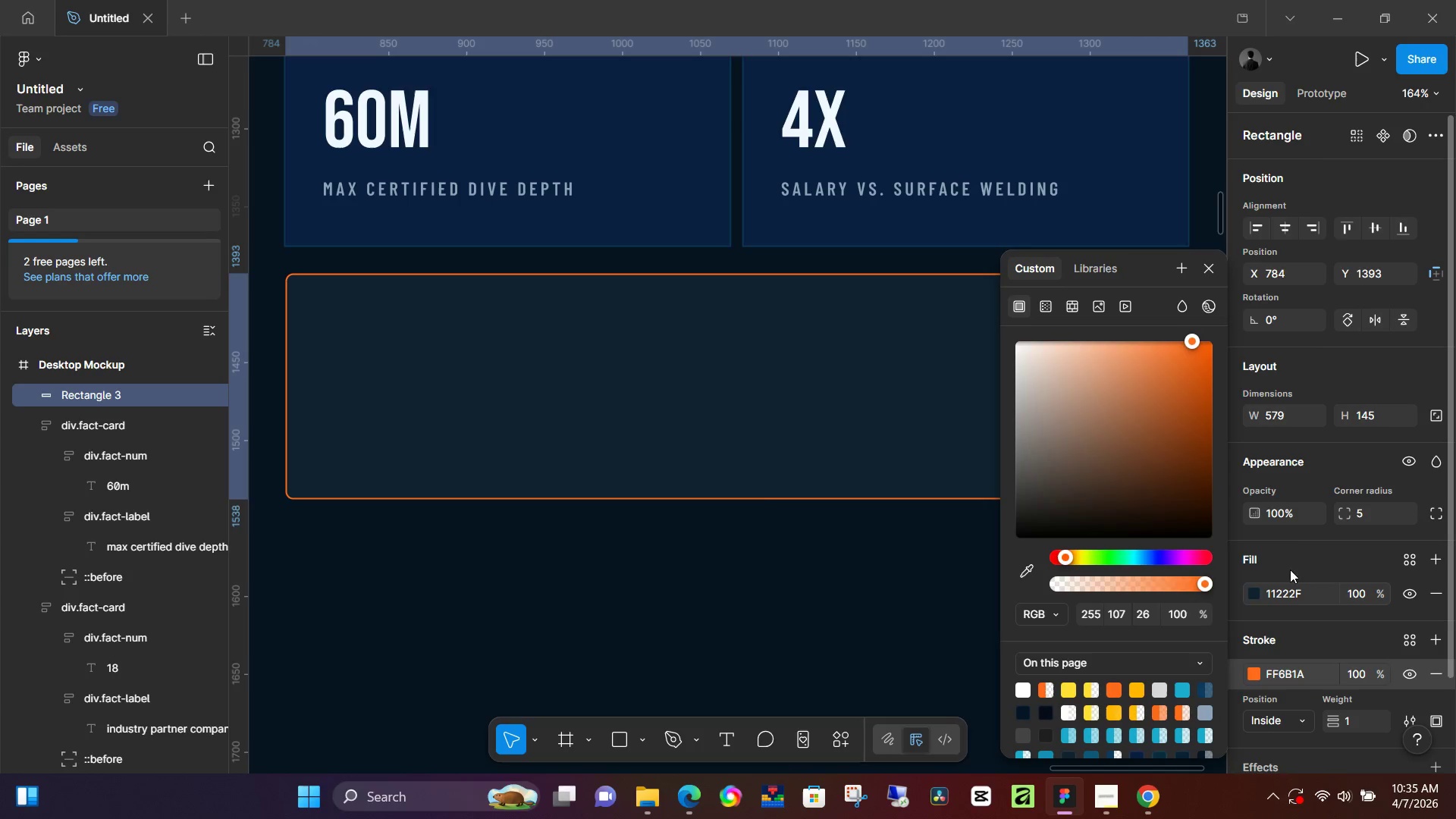 
left_click([1282, 510])
 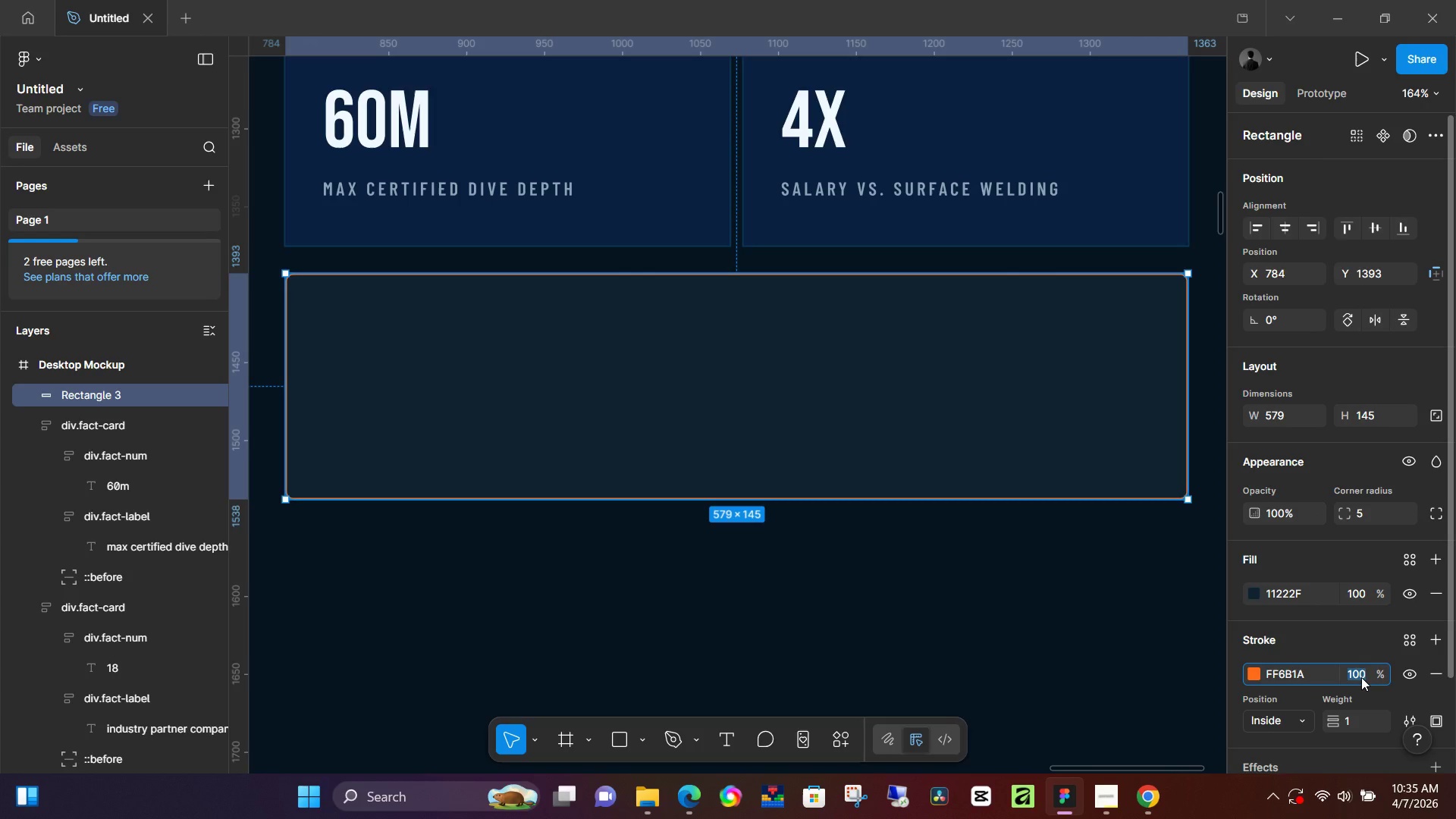 
key(Numpad5)
 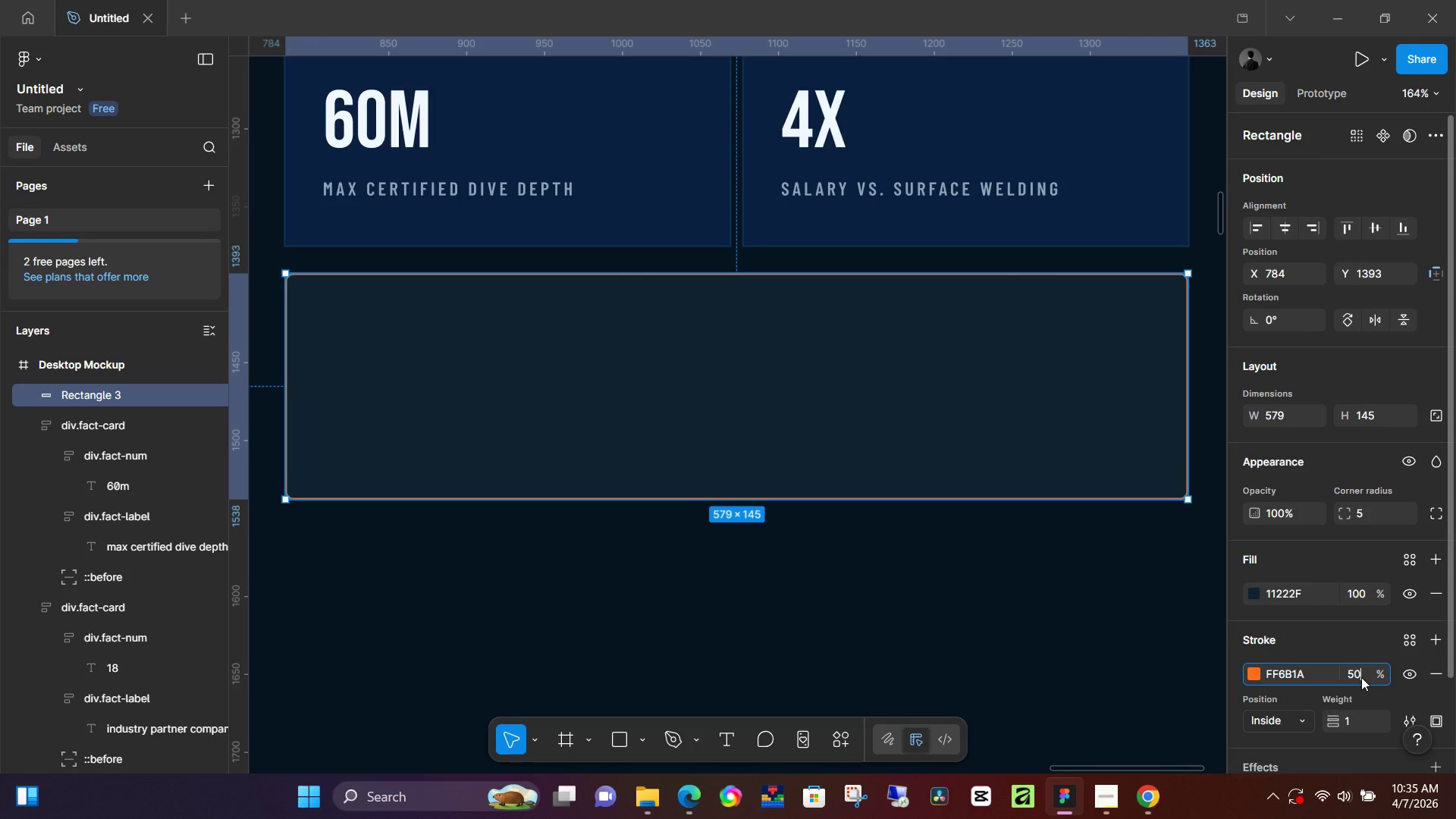 
key(Numpad0)
 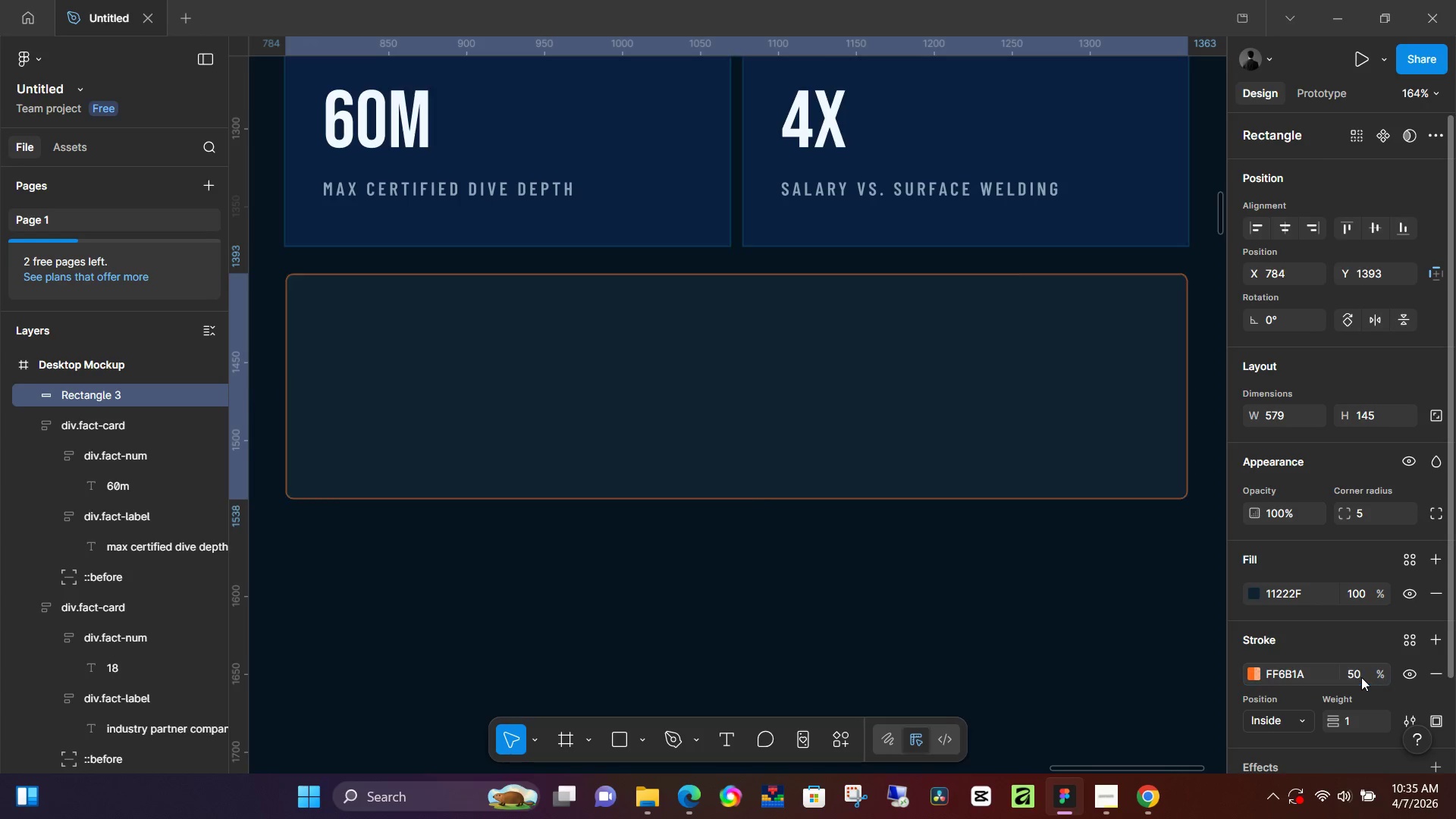 
key(NumpadEnter)
 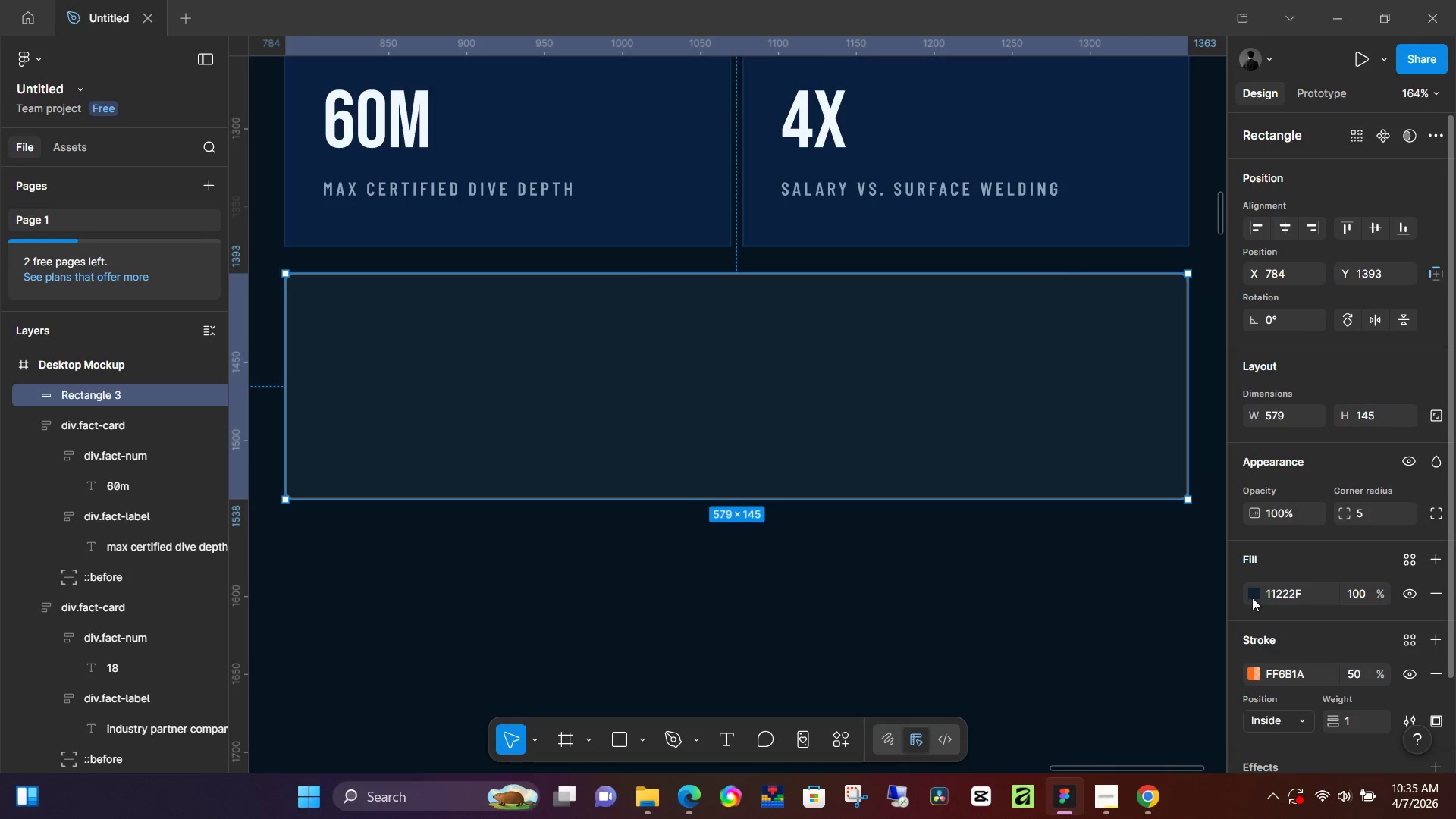 
left_click([1289, 513])
 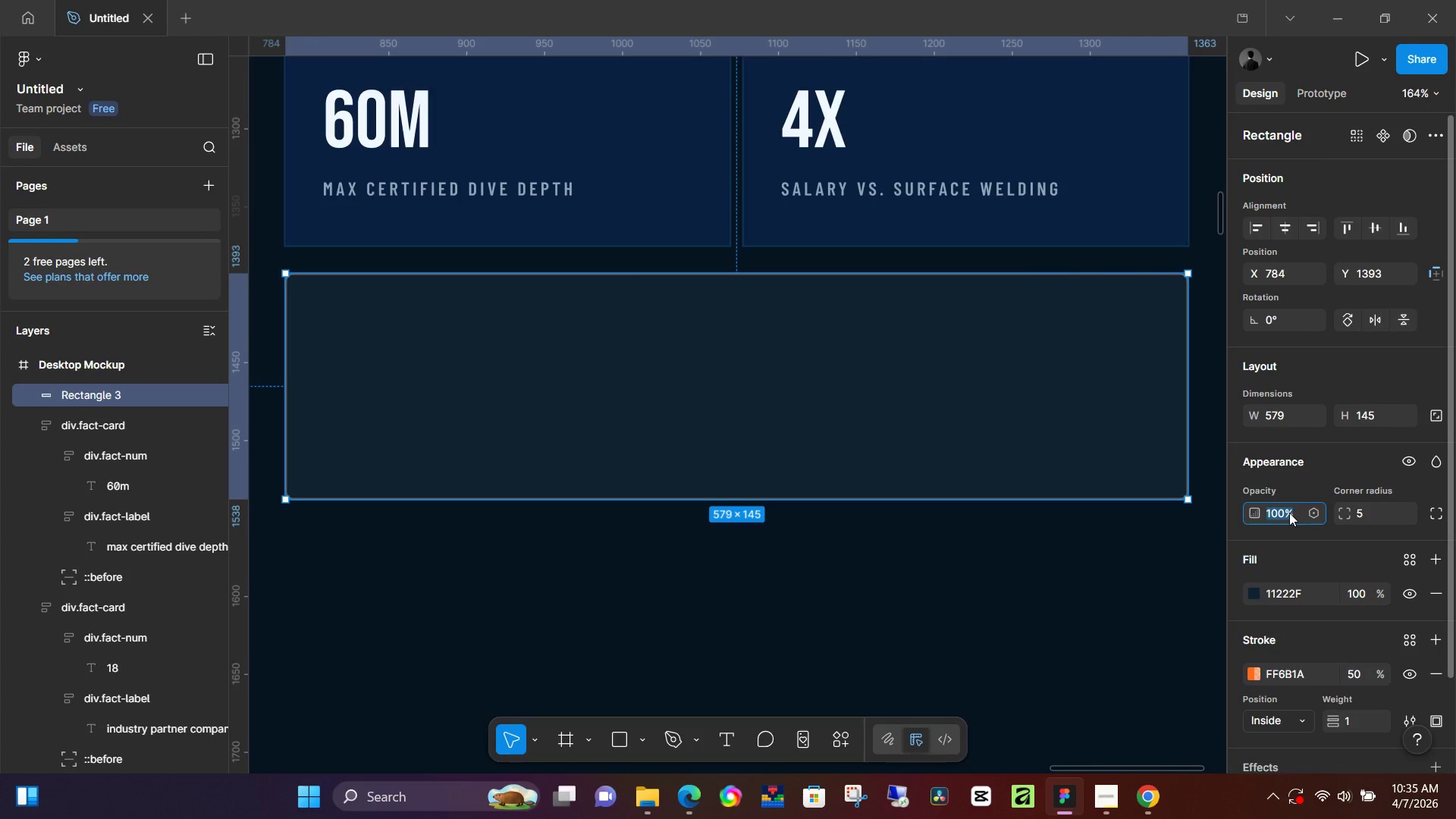 
key(Numpad5)
 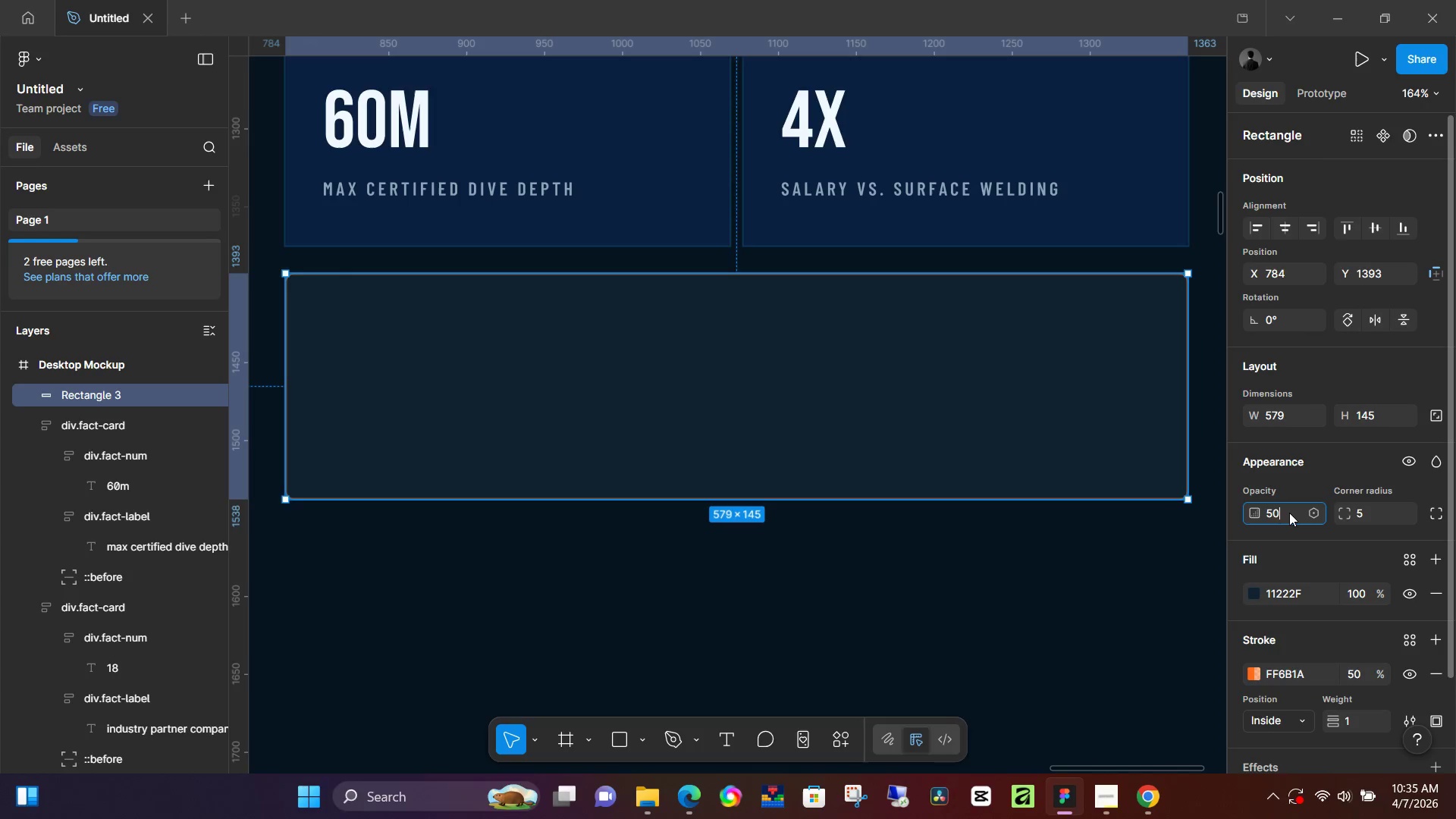 
key(Numpad0)
 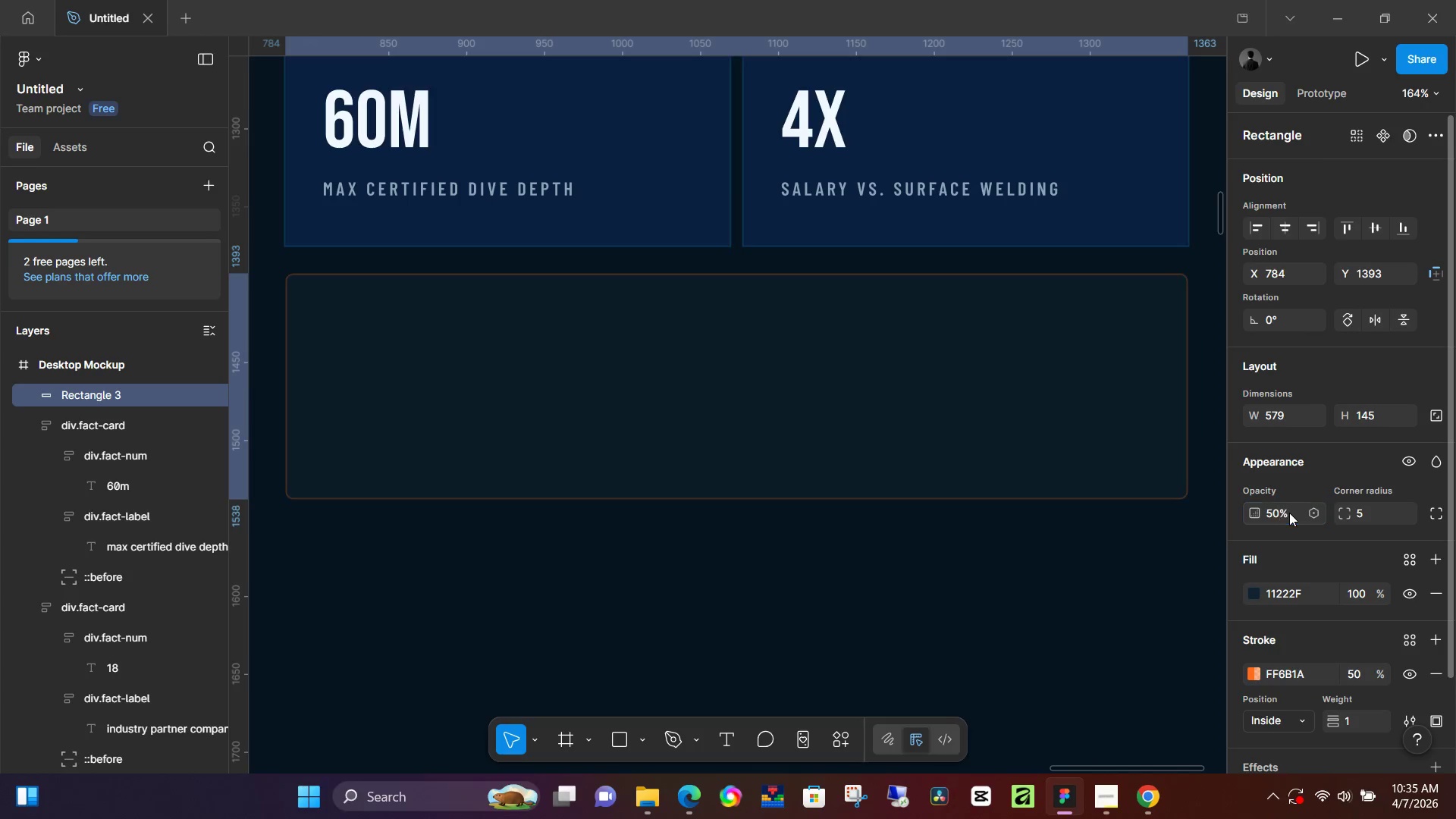 
key(NumpadEnter)
 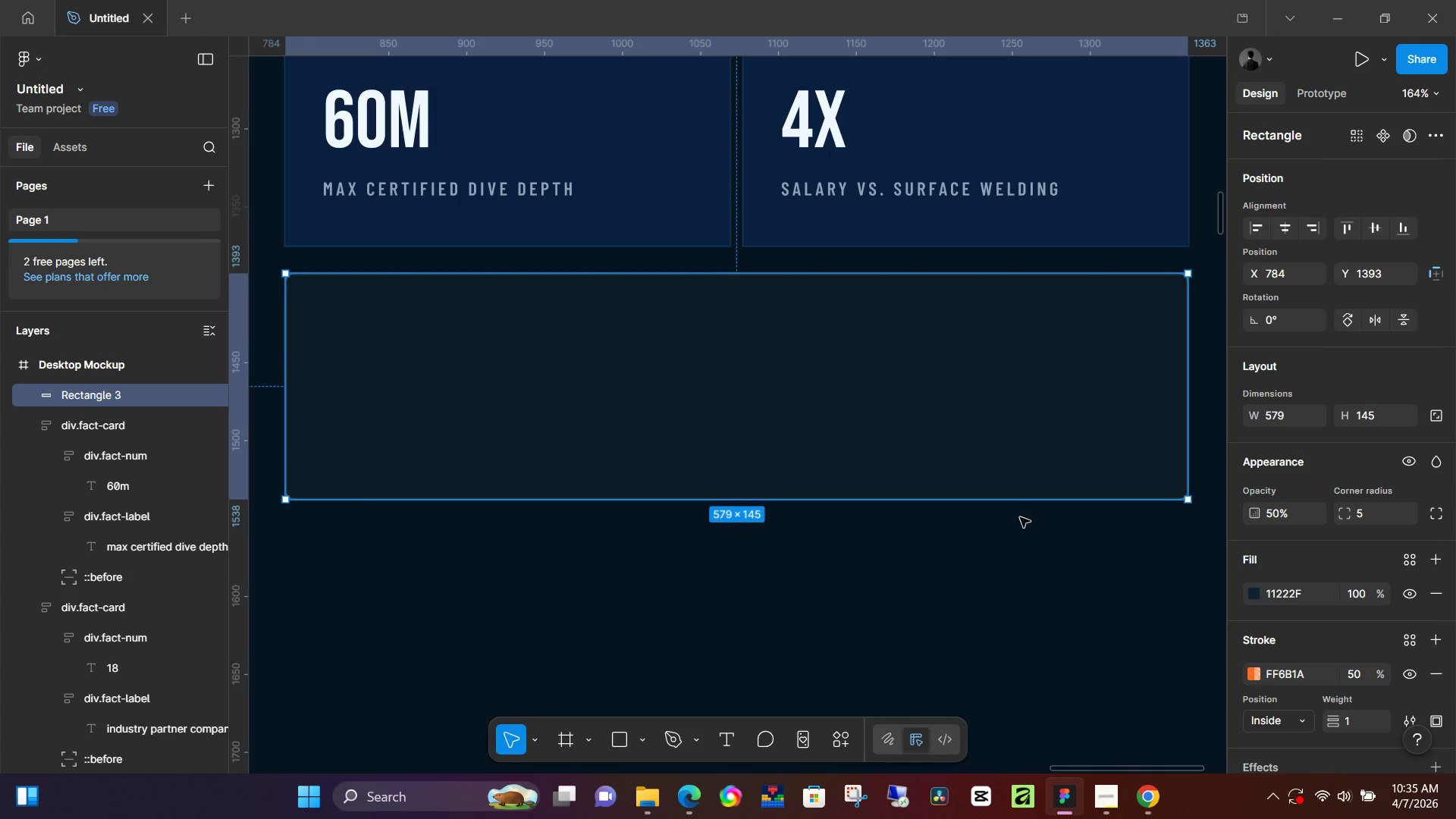 
left_click([999, 584])
 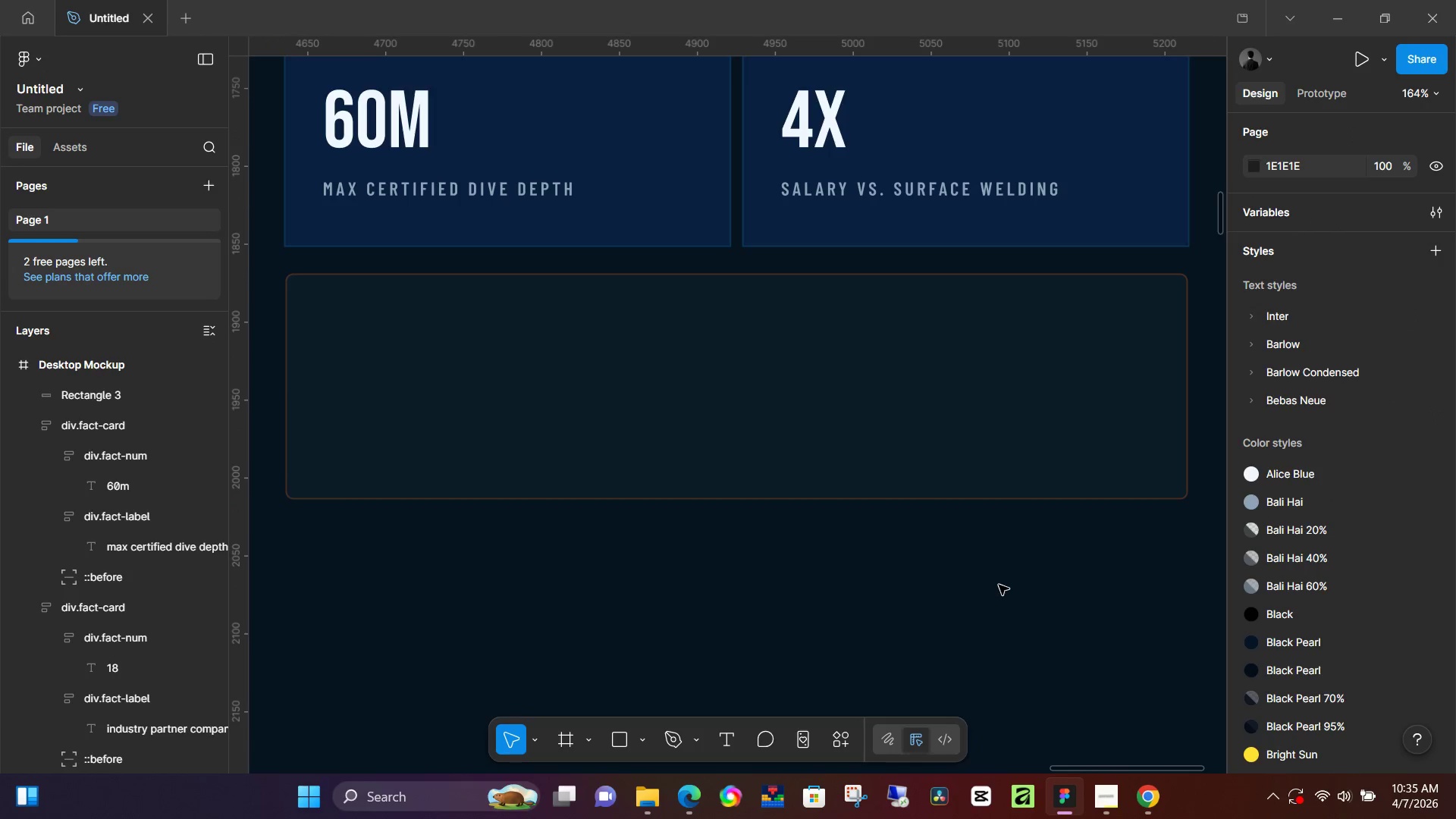 
hold_key(key=ControlLeft, duration=0.58)
scroll: coordinate [999, 601], scroll_direction: down, amount: 7.0
 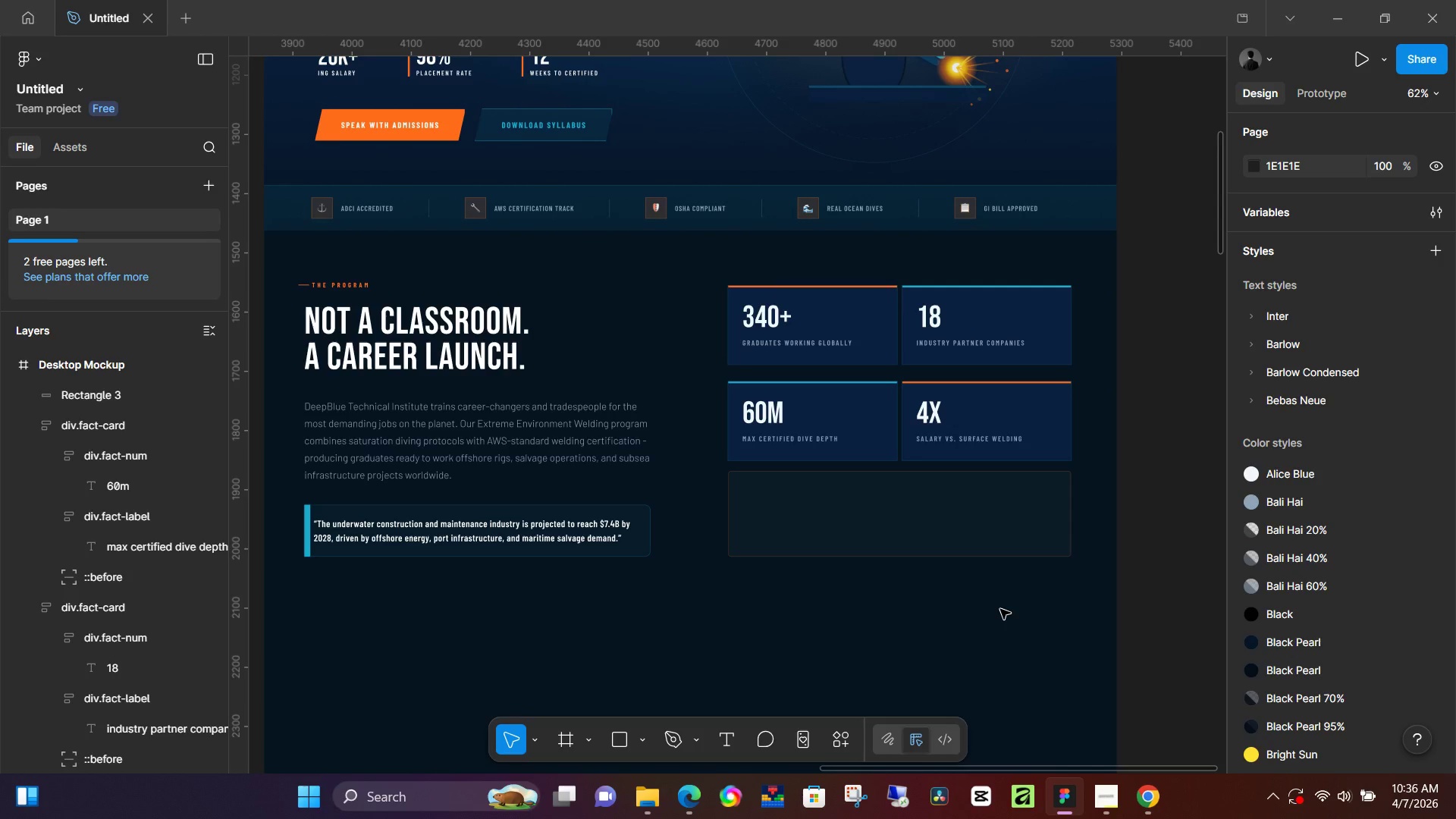 
wait(76.51)
 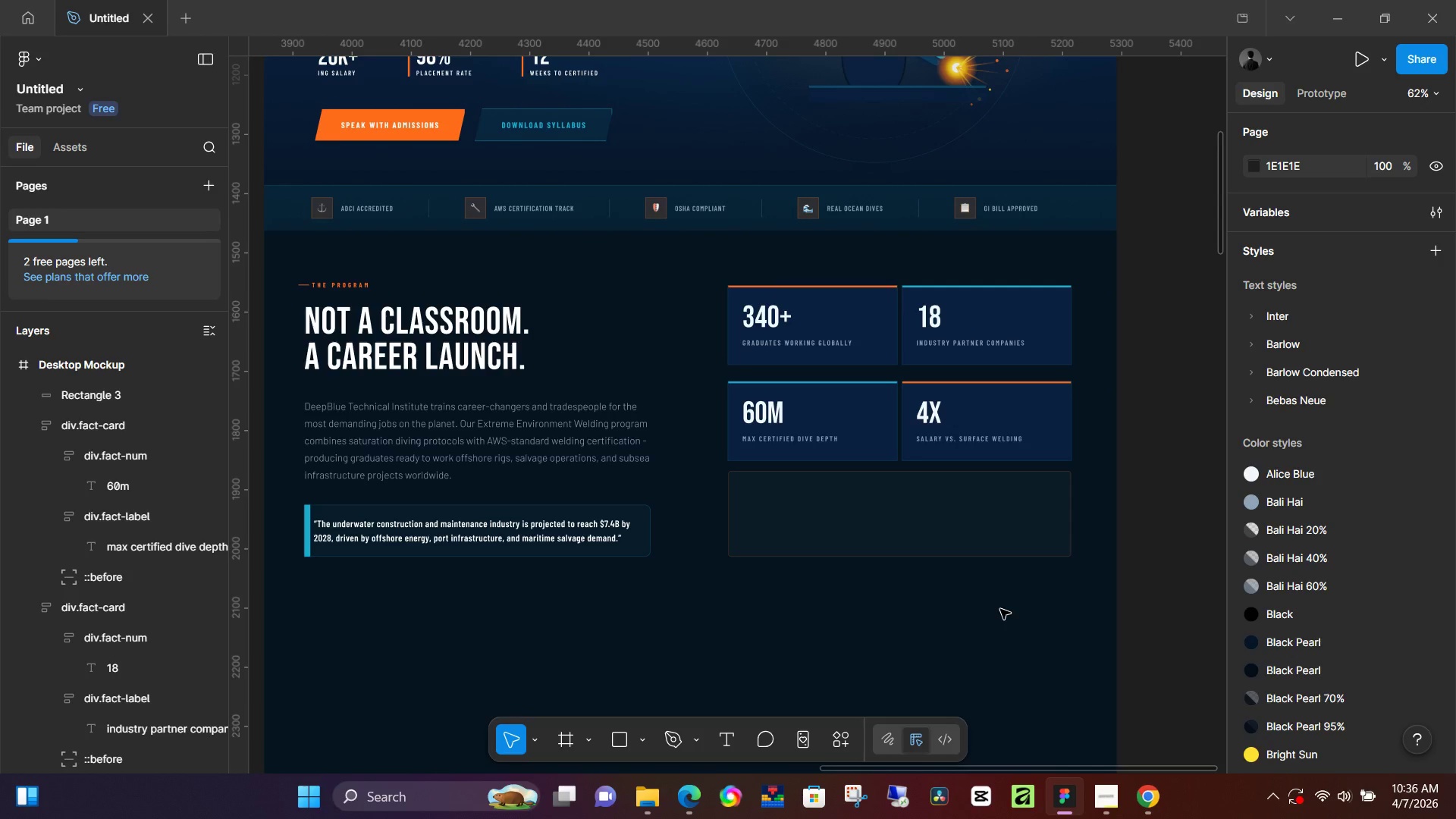 
left_click([1171, 555])
 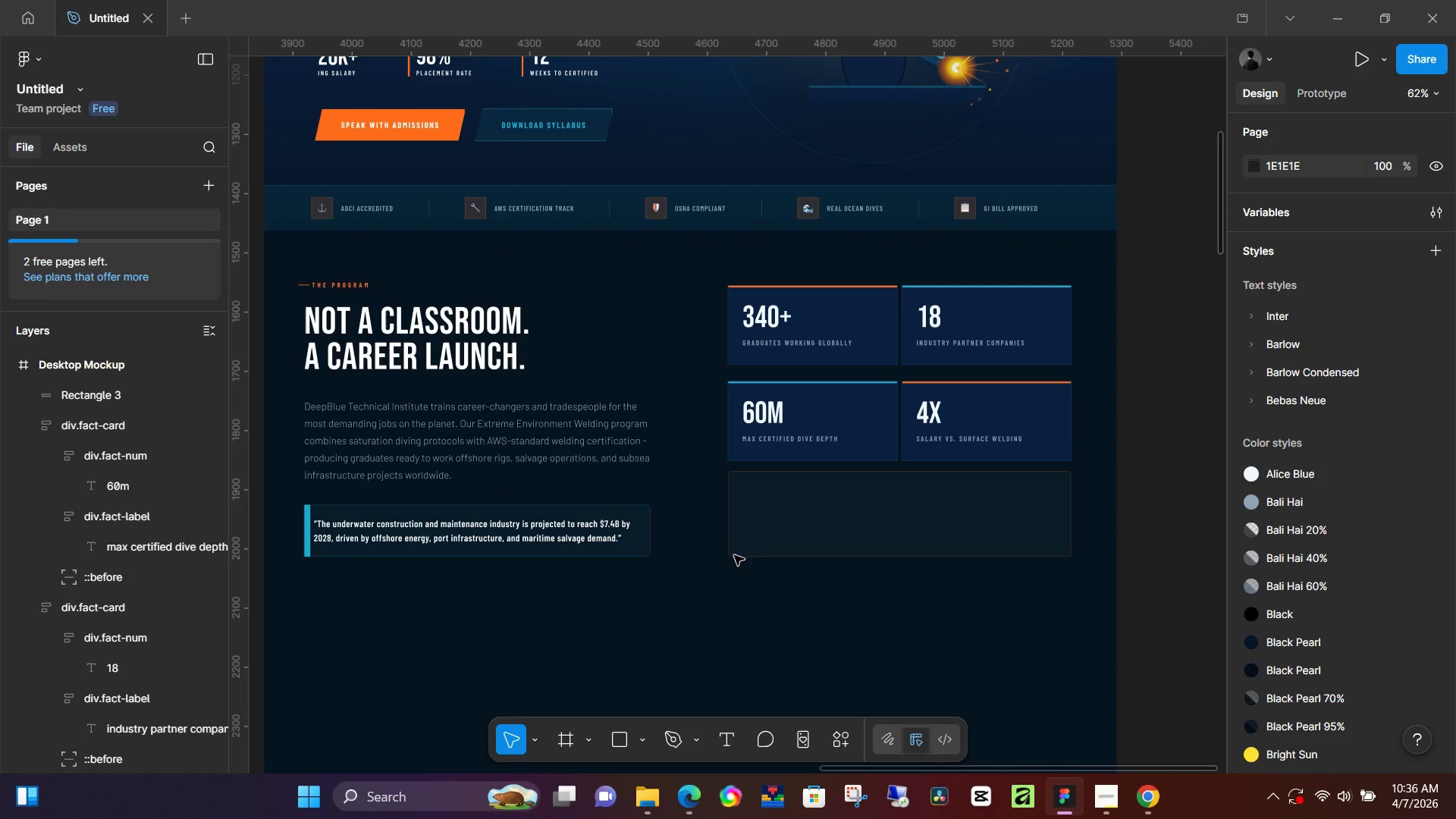 
hold_key(key=Space, duration=1.51)
 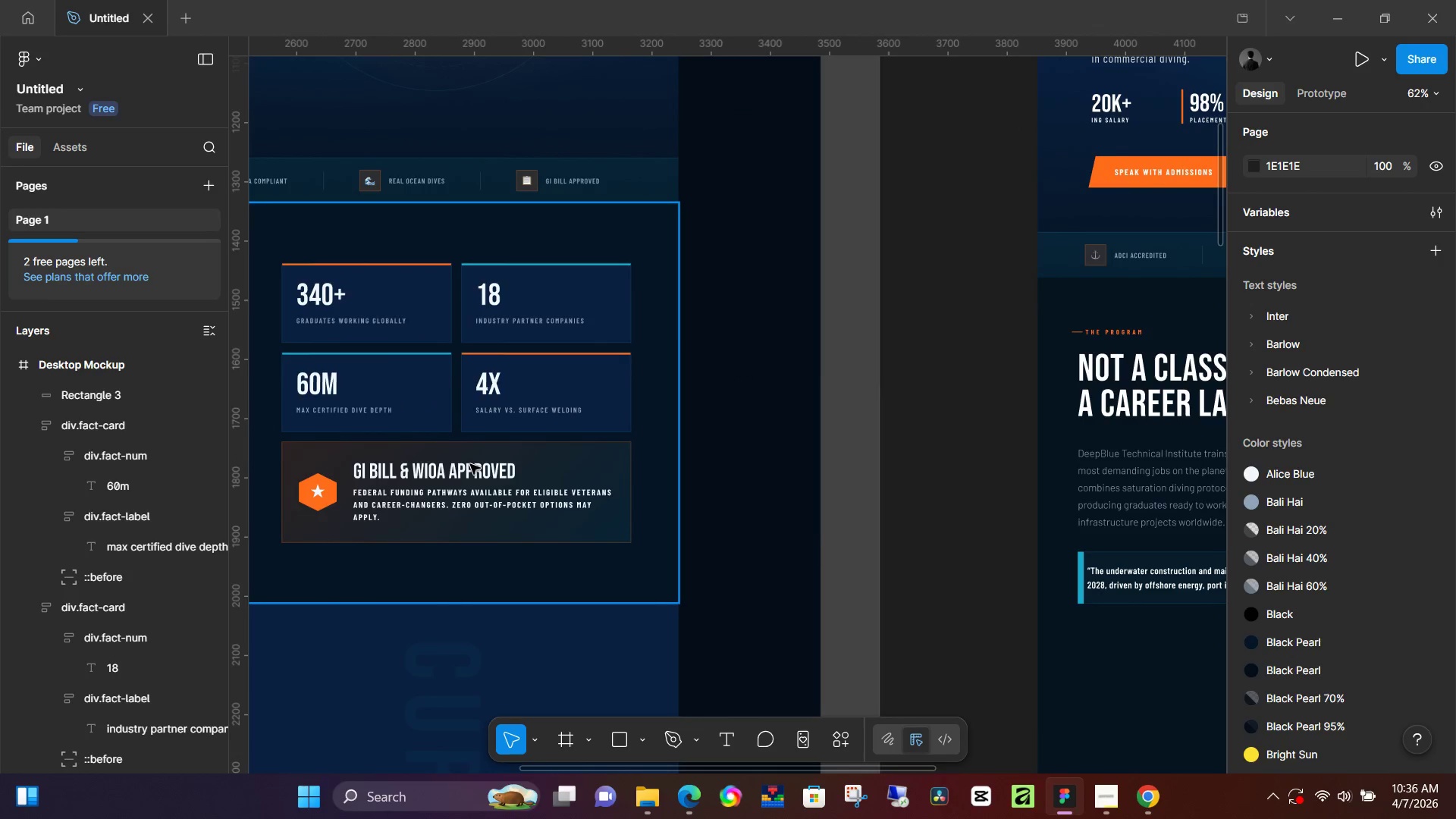 
left_click_drag(start_coordinate=[598, 603], to_coordinate=[1089, 604])
 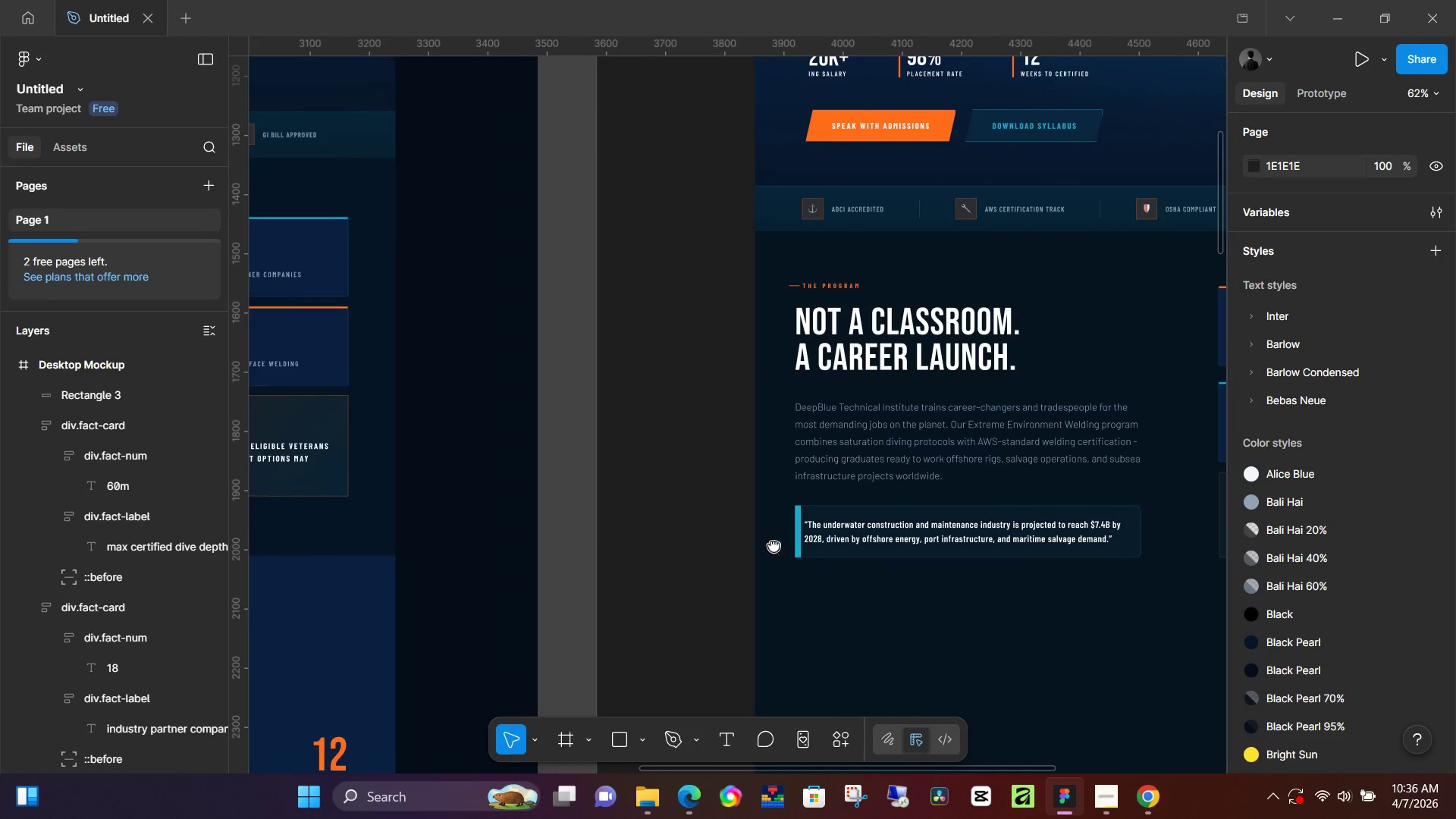 
left_click_drag(start_coordinate=[578, 530], to_coordinate=[861, 576])
 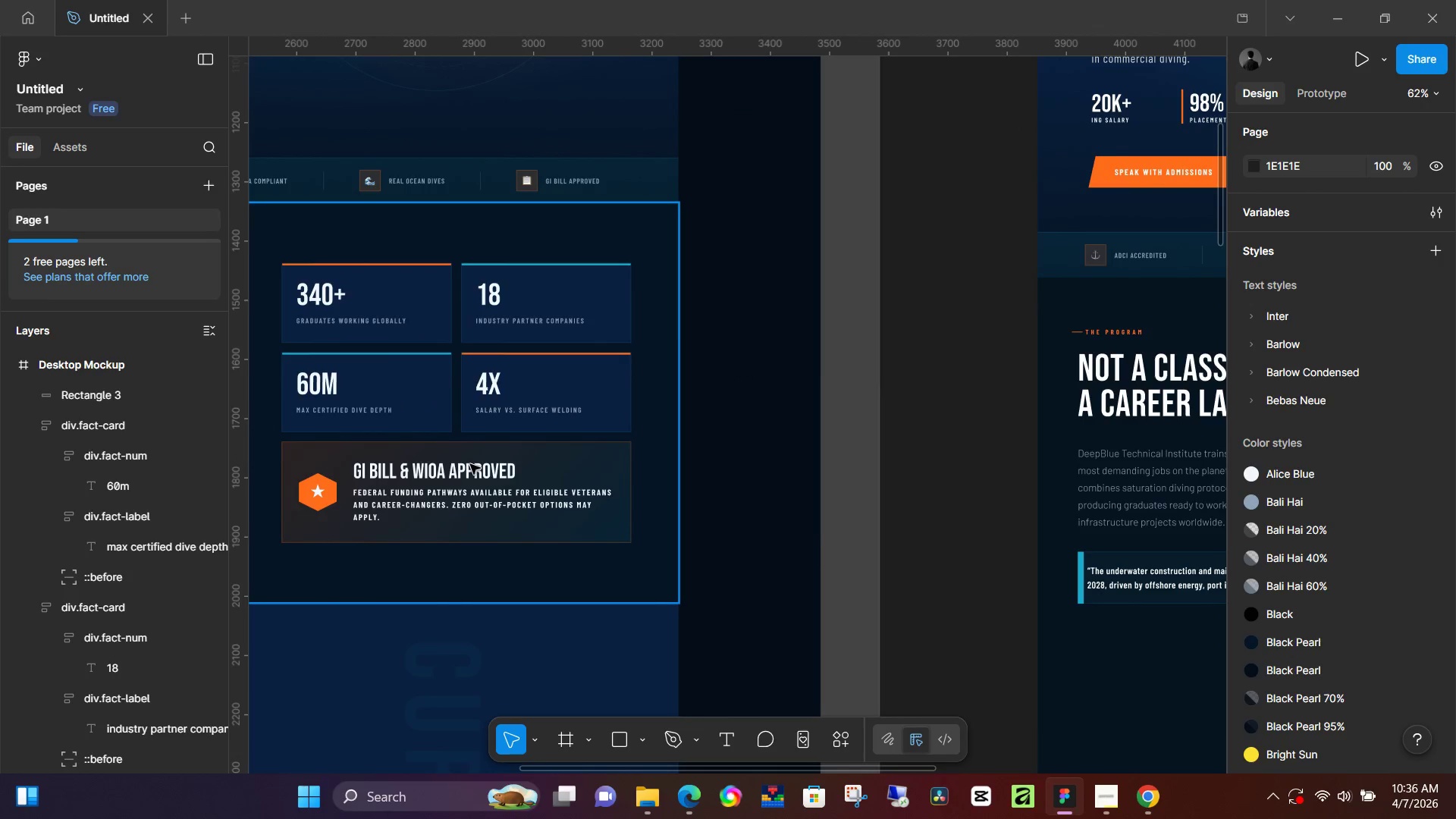 
double_click([470, 466])
 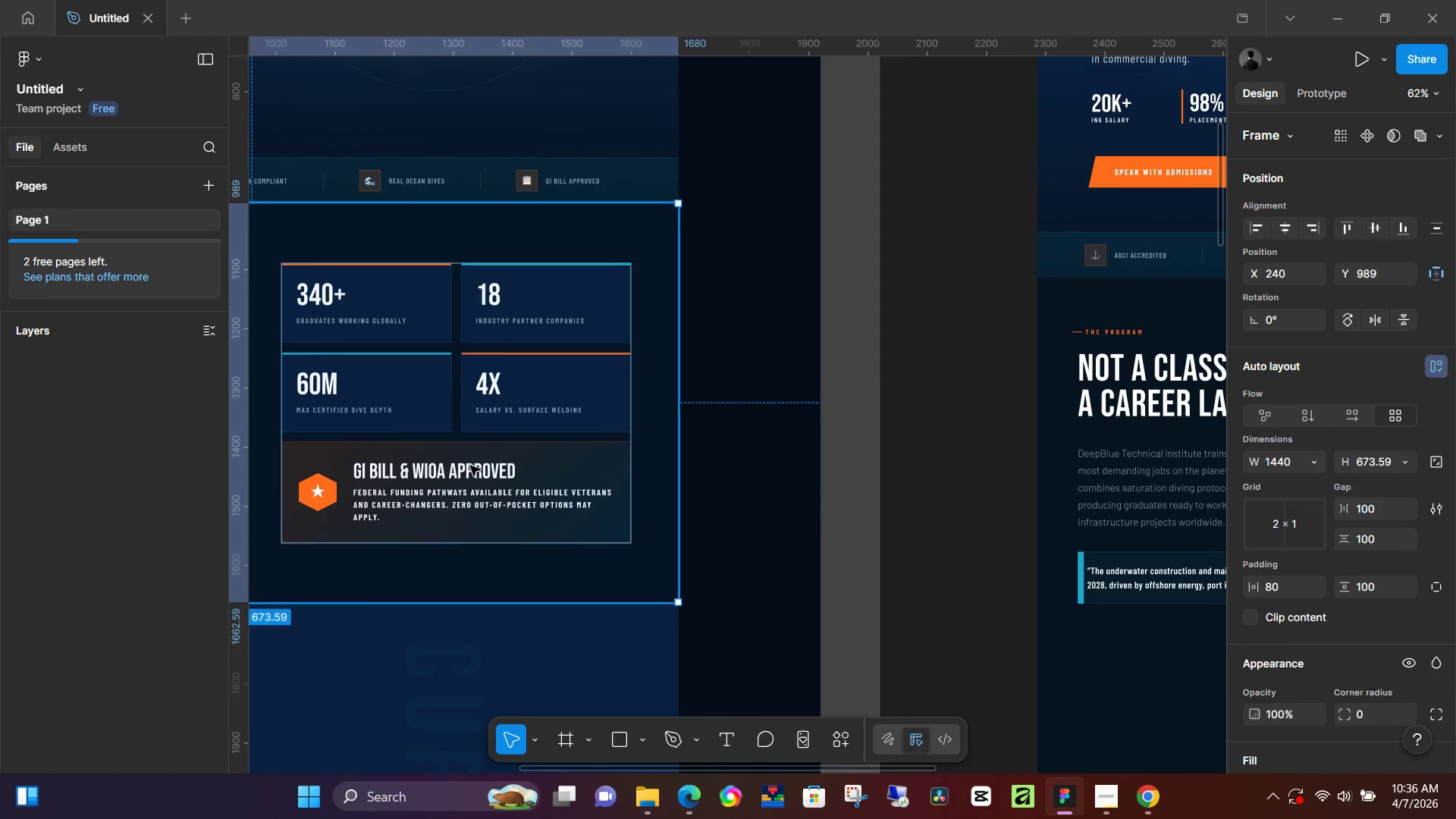 
triple_click([470, 466])
 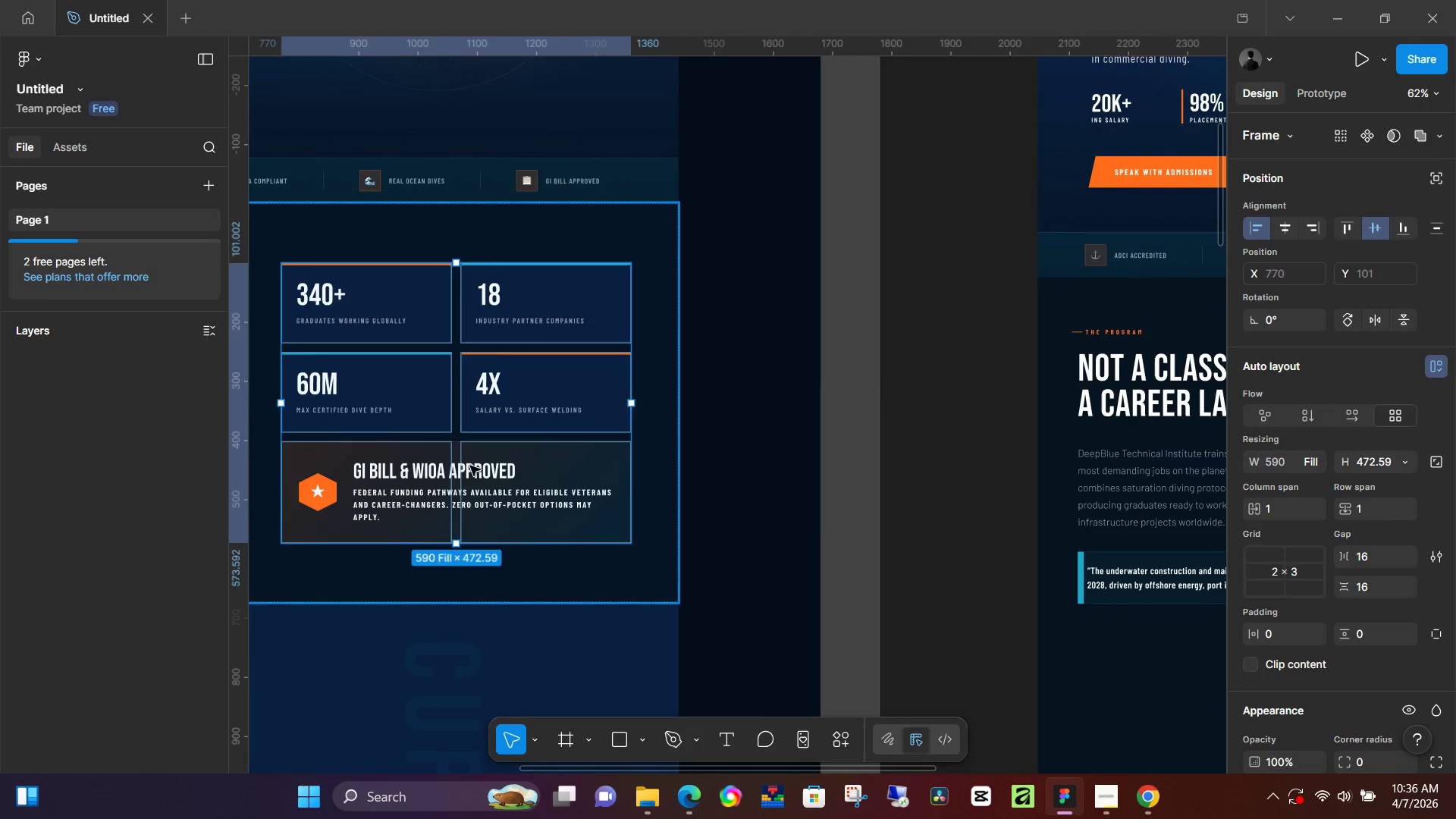 
triple_click([470, 466])
 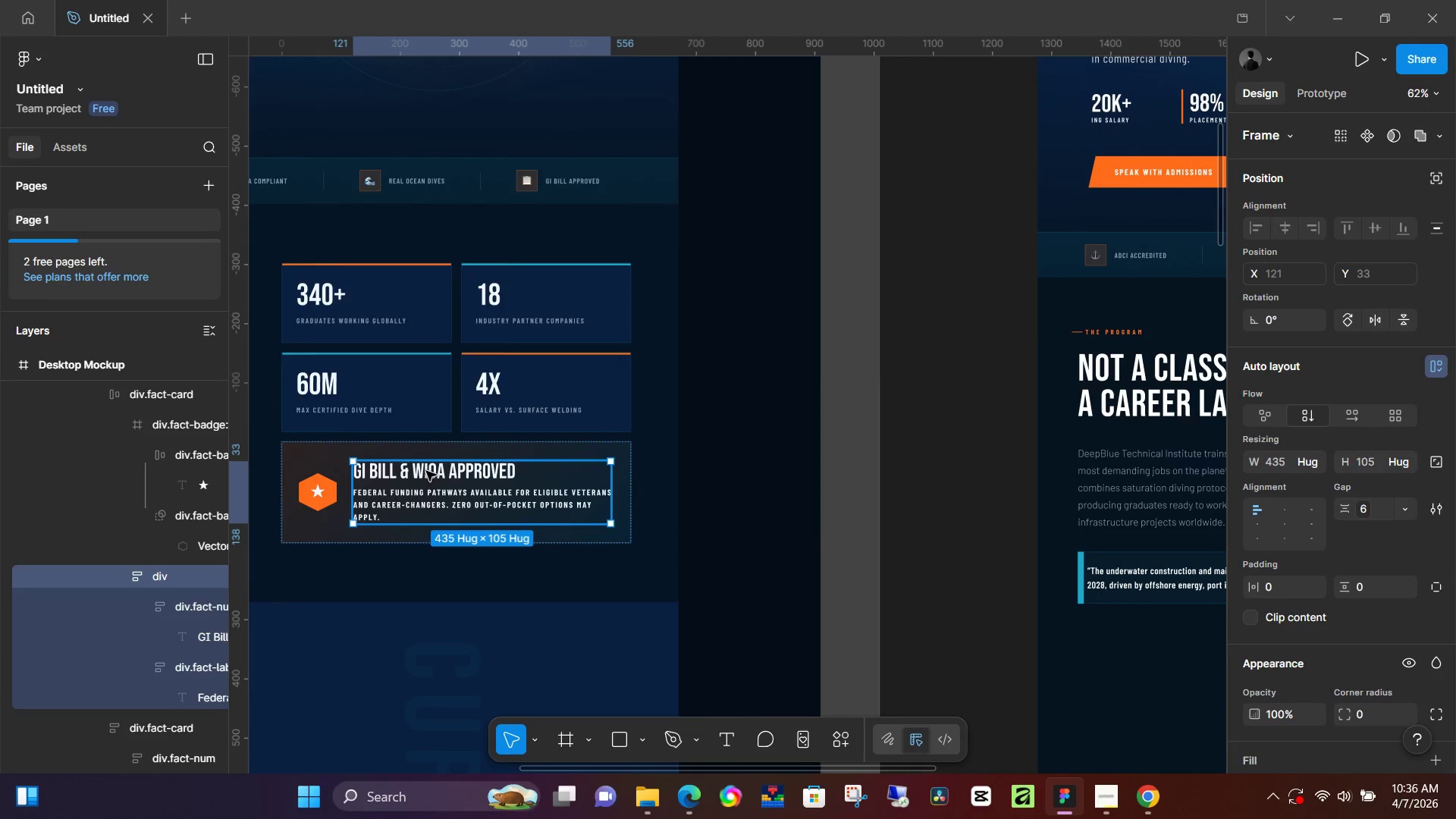 
double_click([427, 471])
 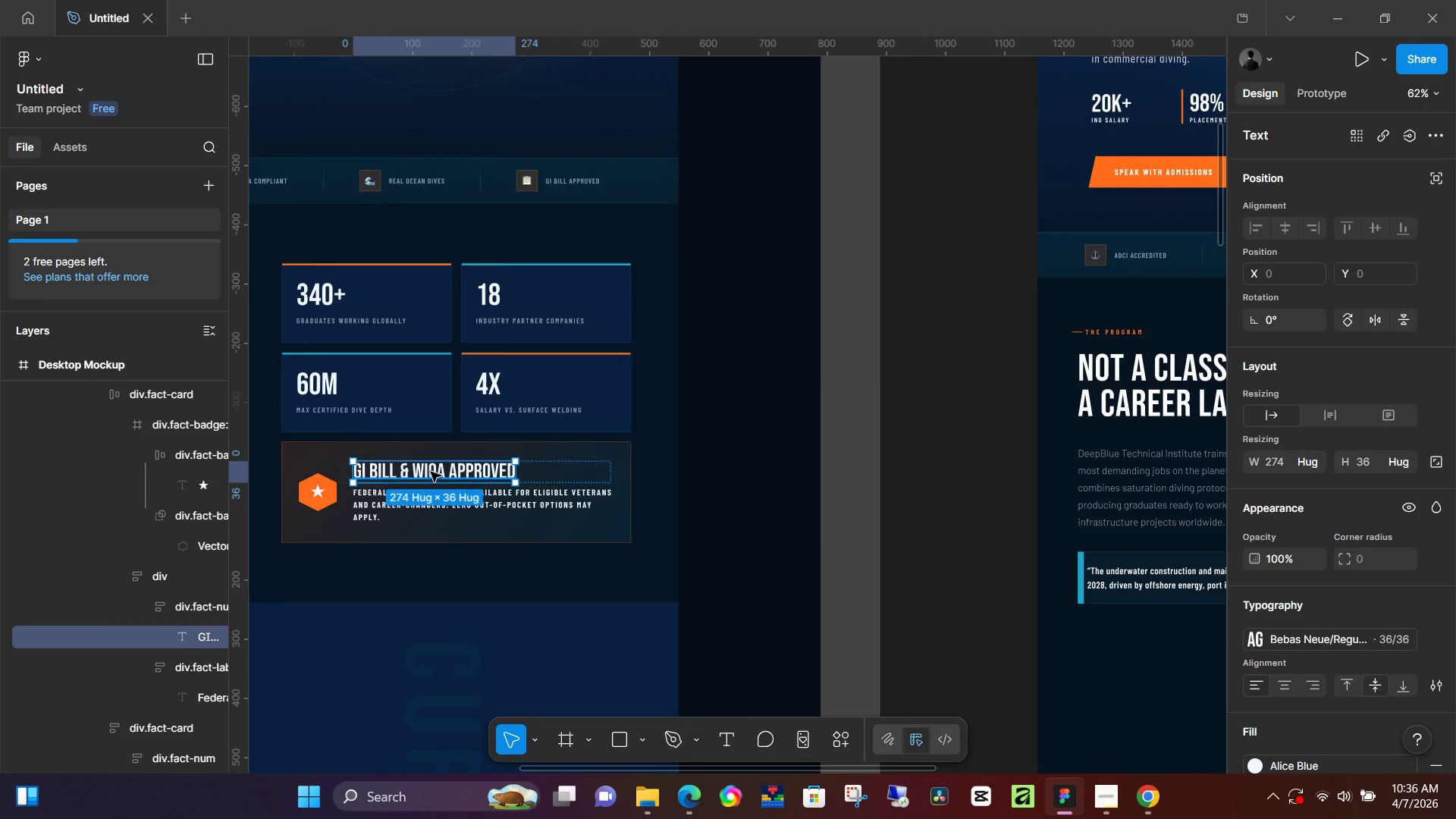 
double_click([431, 472])
 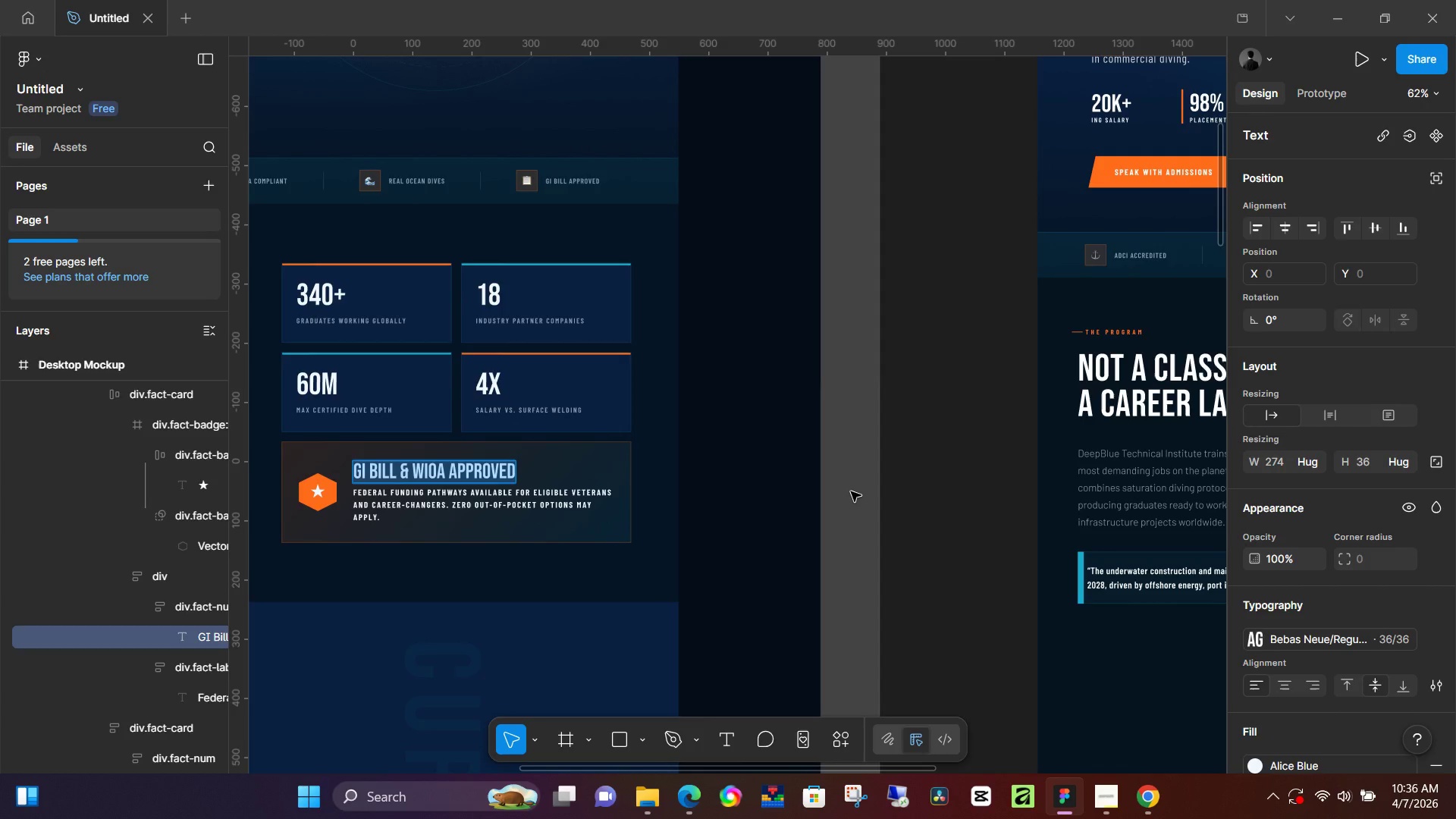 
left_click([851, 491])
 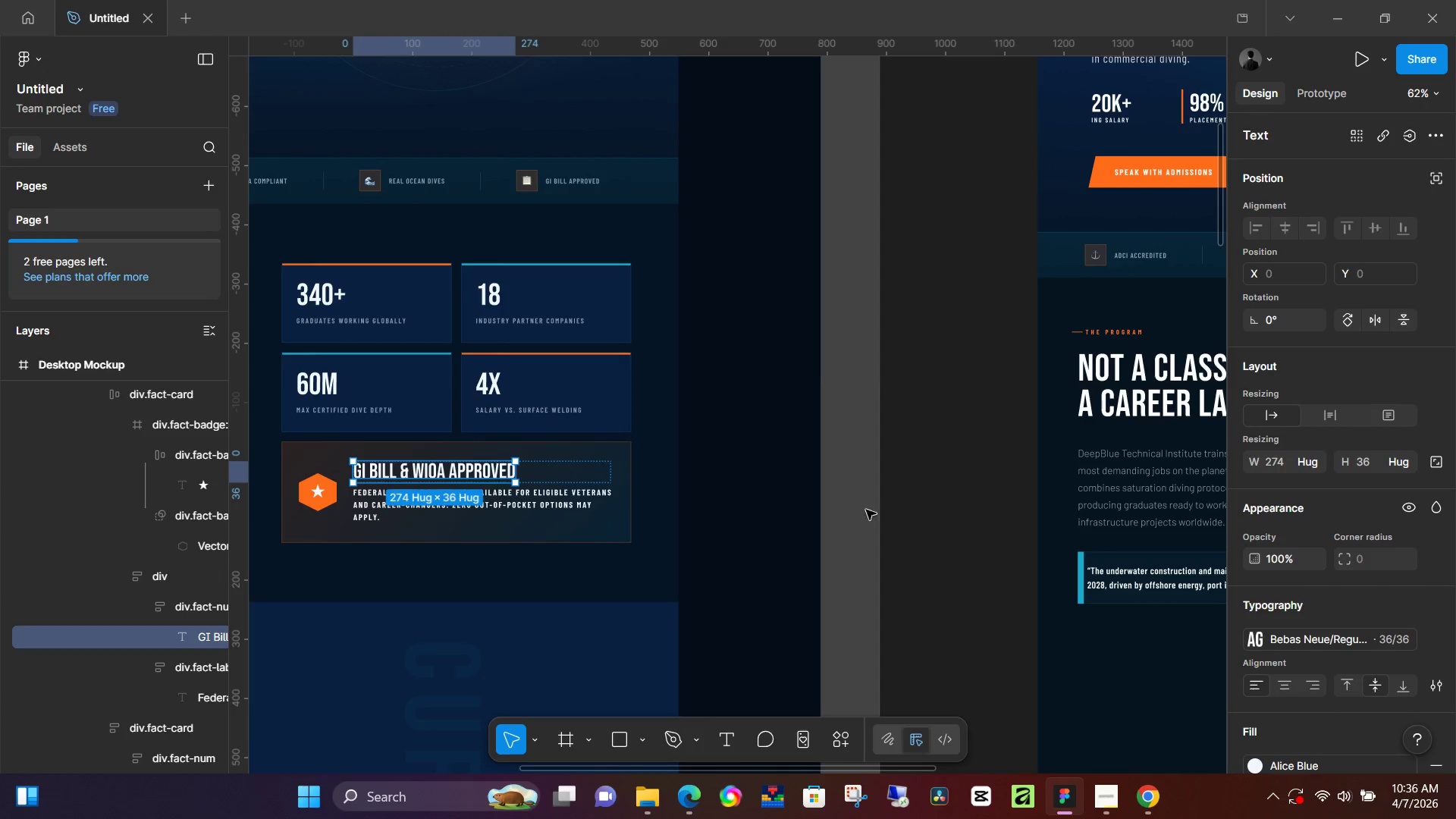 
hold_key(key=Space, duration=0.47)
 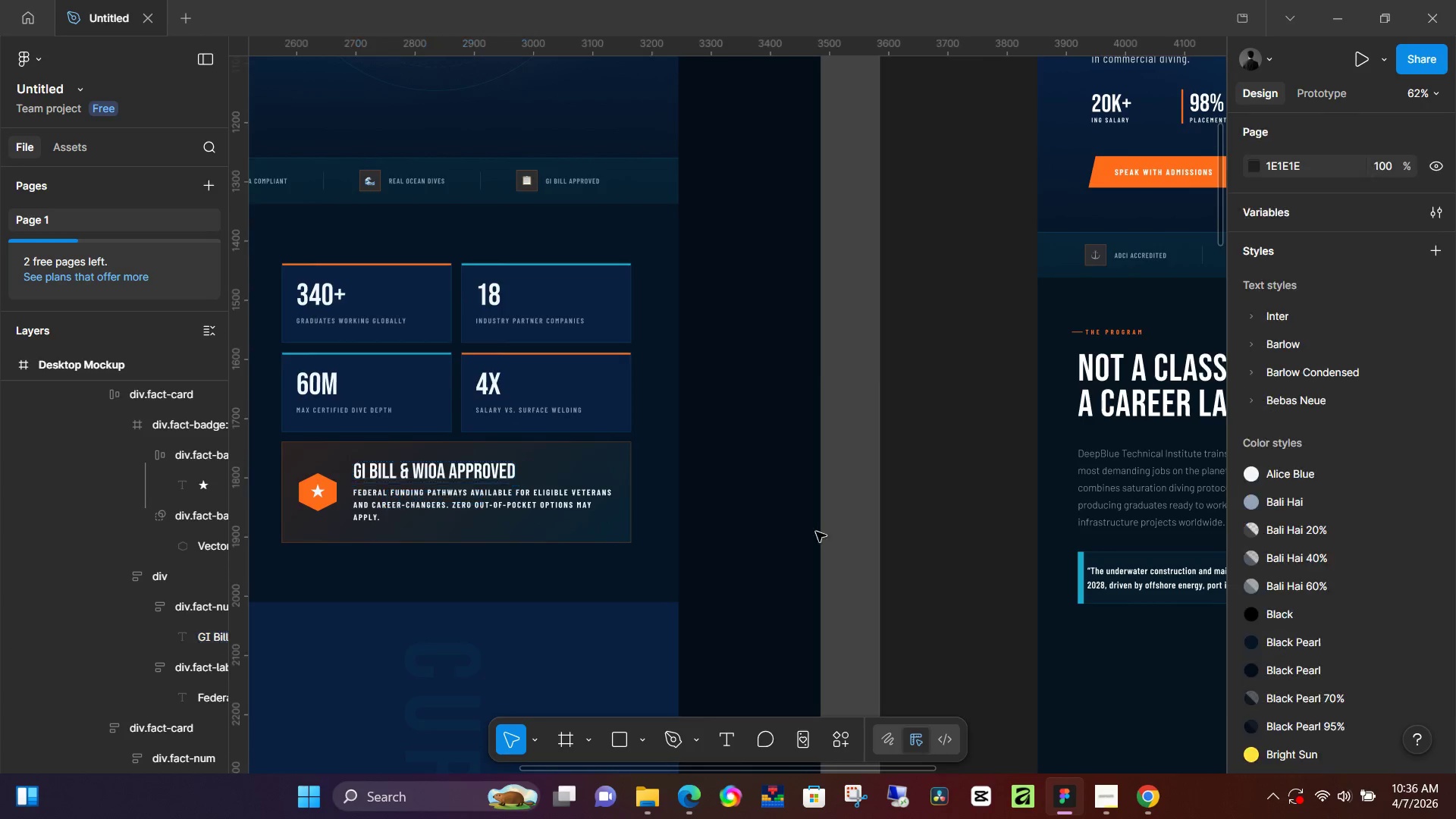 
hold_key(key=Space, duration=0.78)
 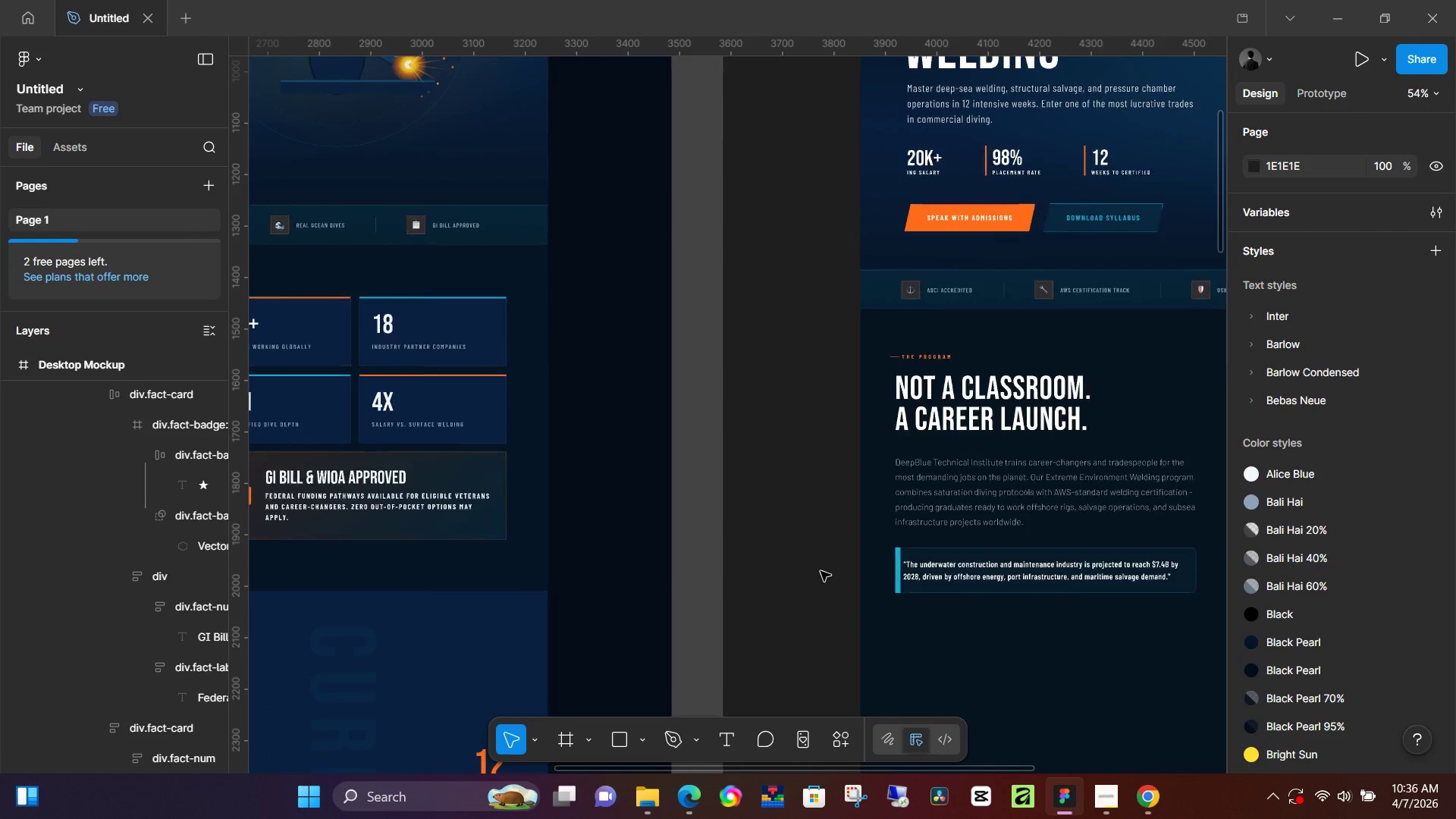 
left_click_drag(start_coordinate=[957, 579], to_coordinate=[787, 571])
 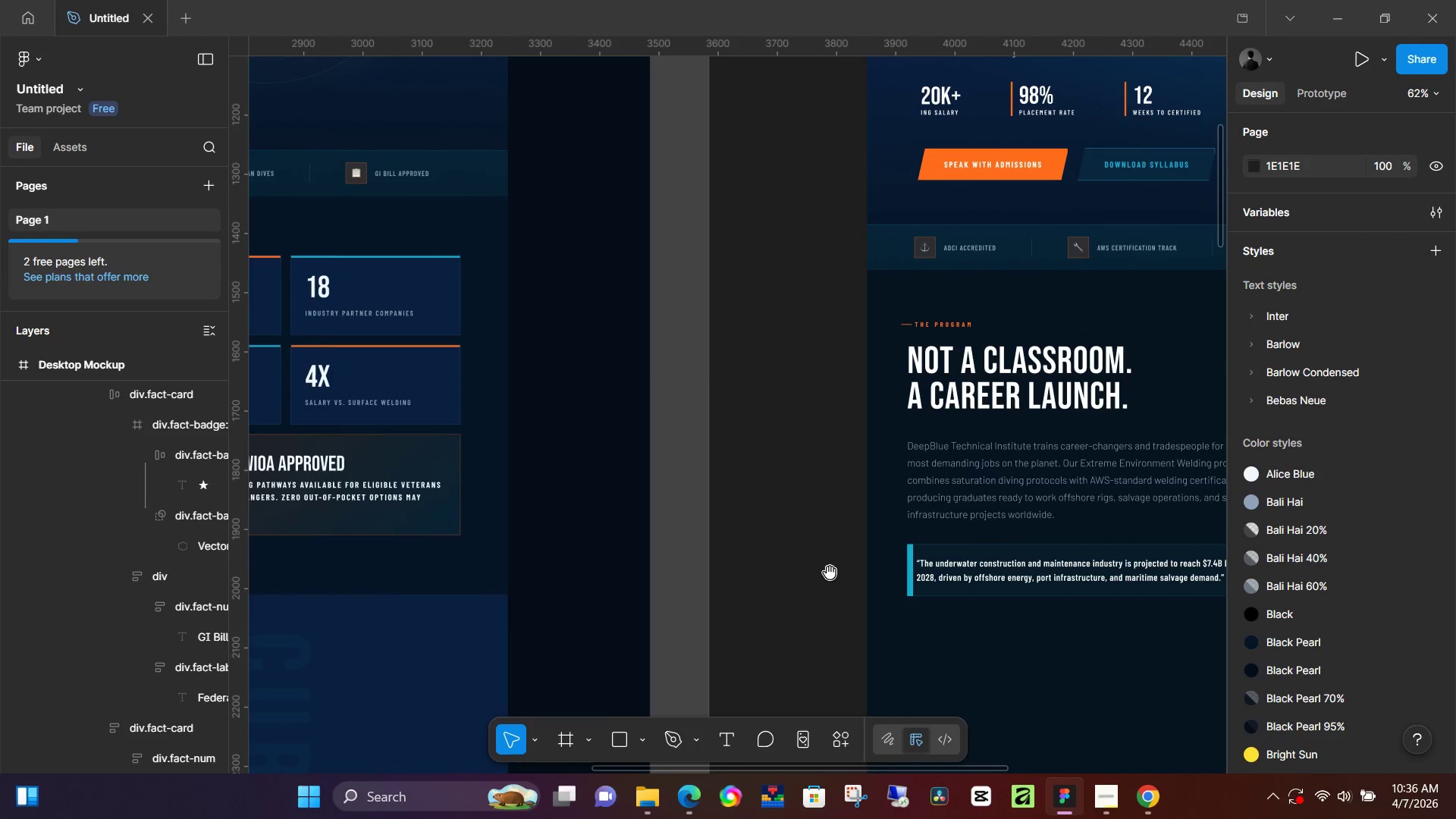 
hold_key(key=Space, duration=1.39)
 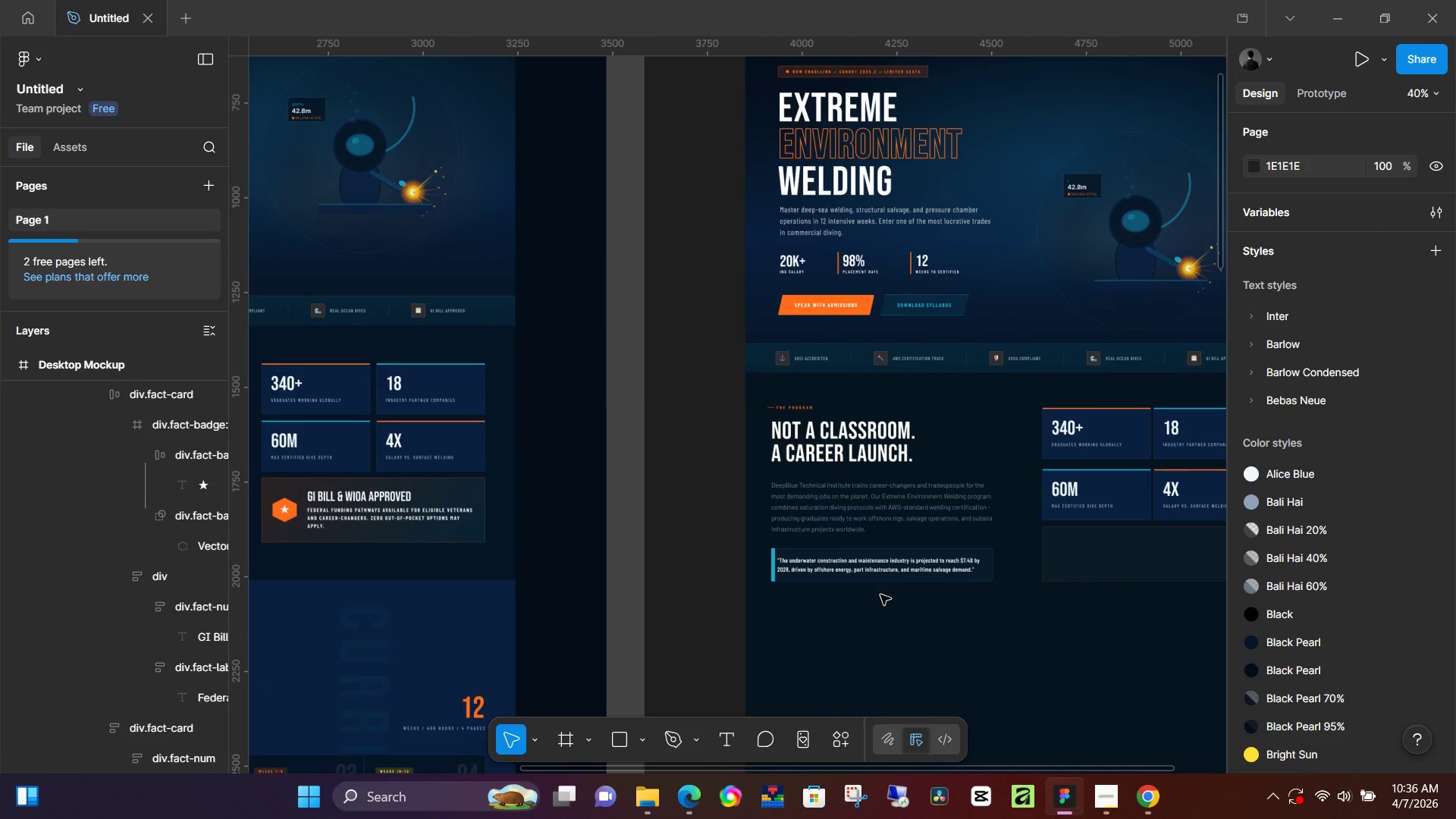 
hold_key(key=ControlLeft, duration=0.72)
 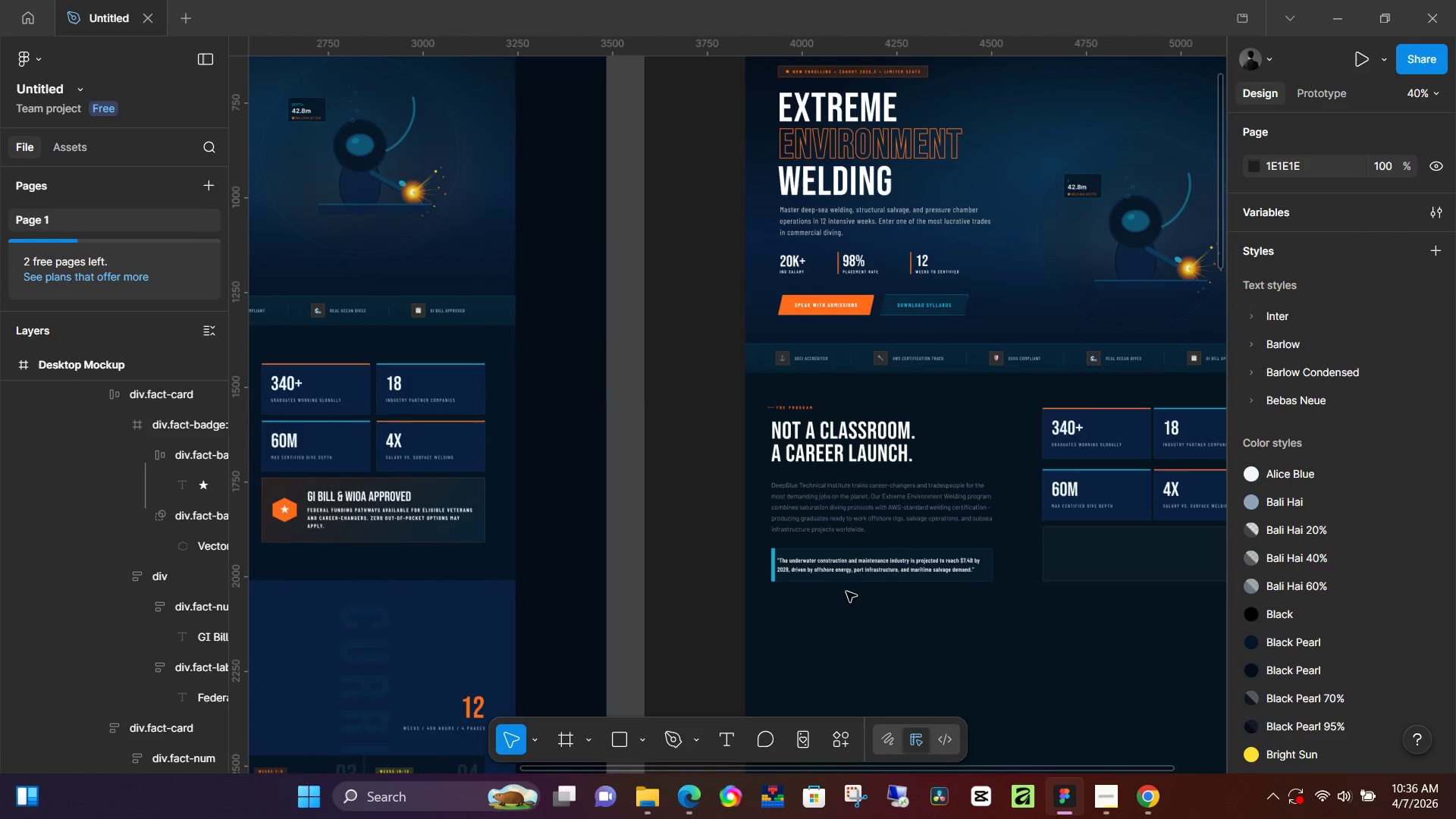 
left_click_drag(start_coordinate=[943, 604], to_coordinate=[839, 599])
 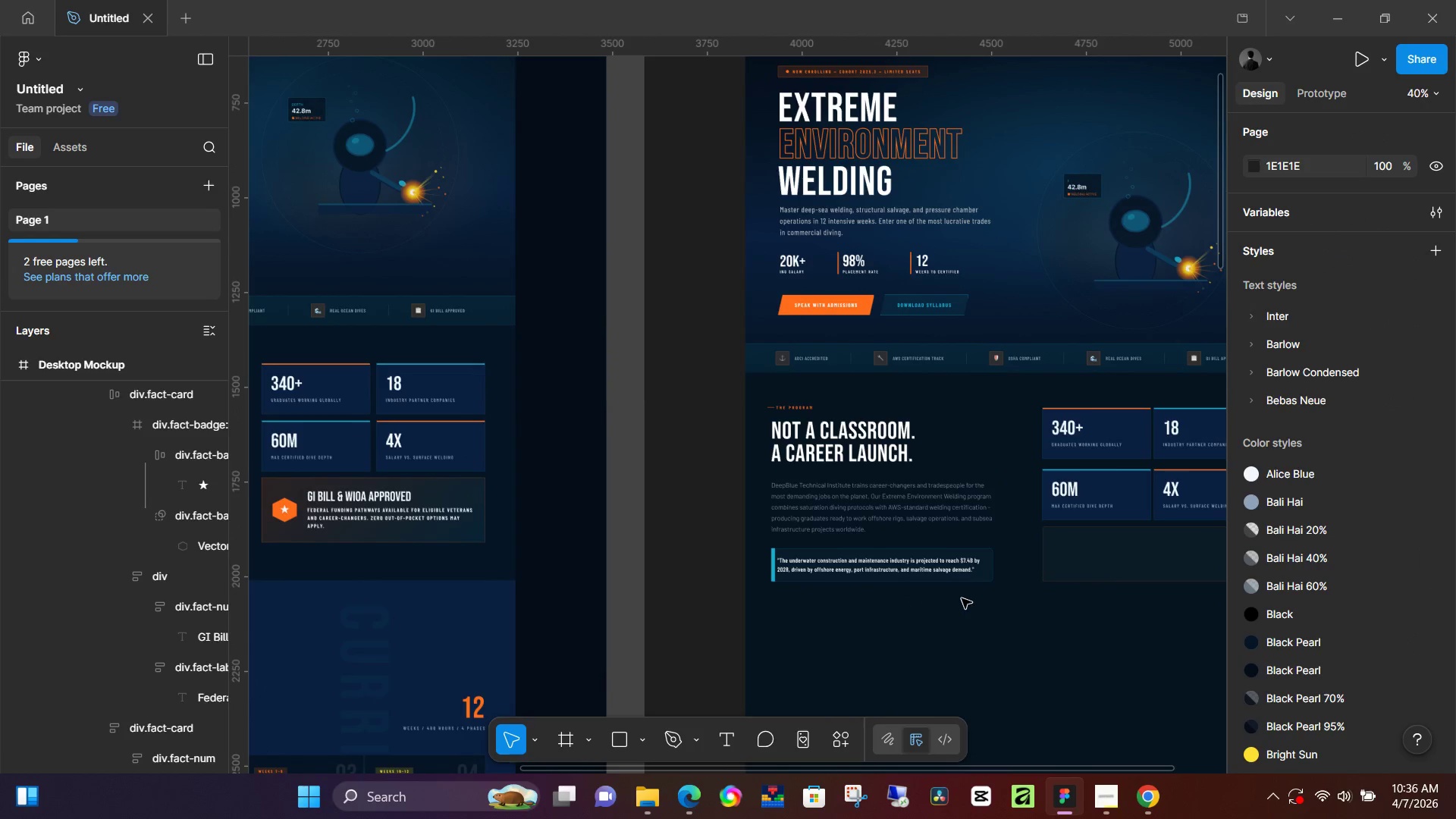 
scroll: coordinate [821, 571], scroll_direction: down, amount: 5.0
 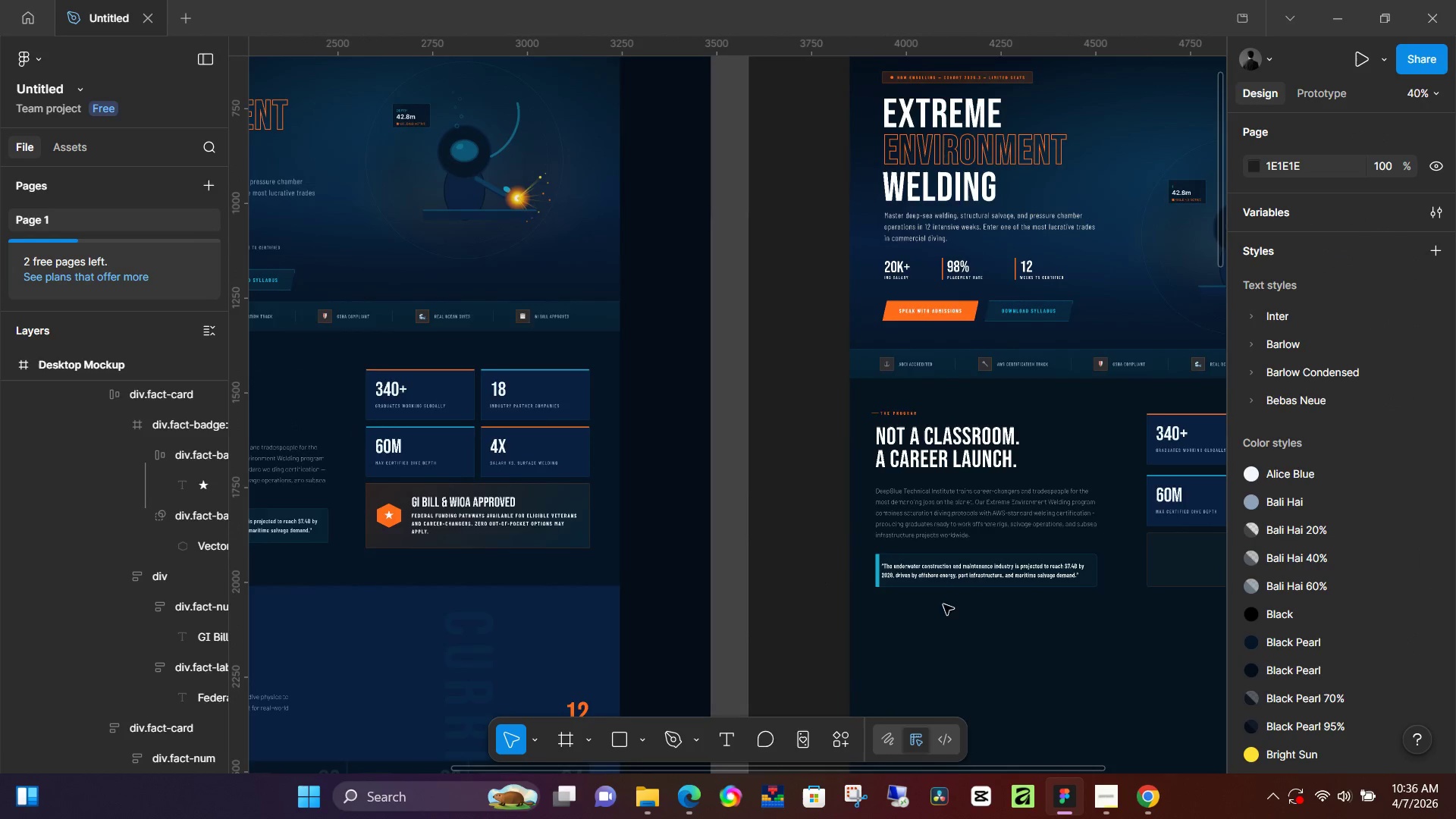 
key(T)
 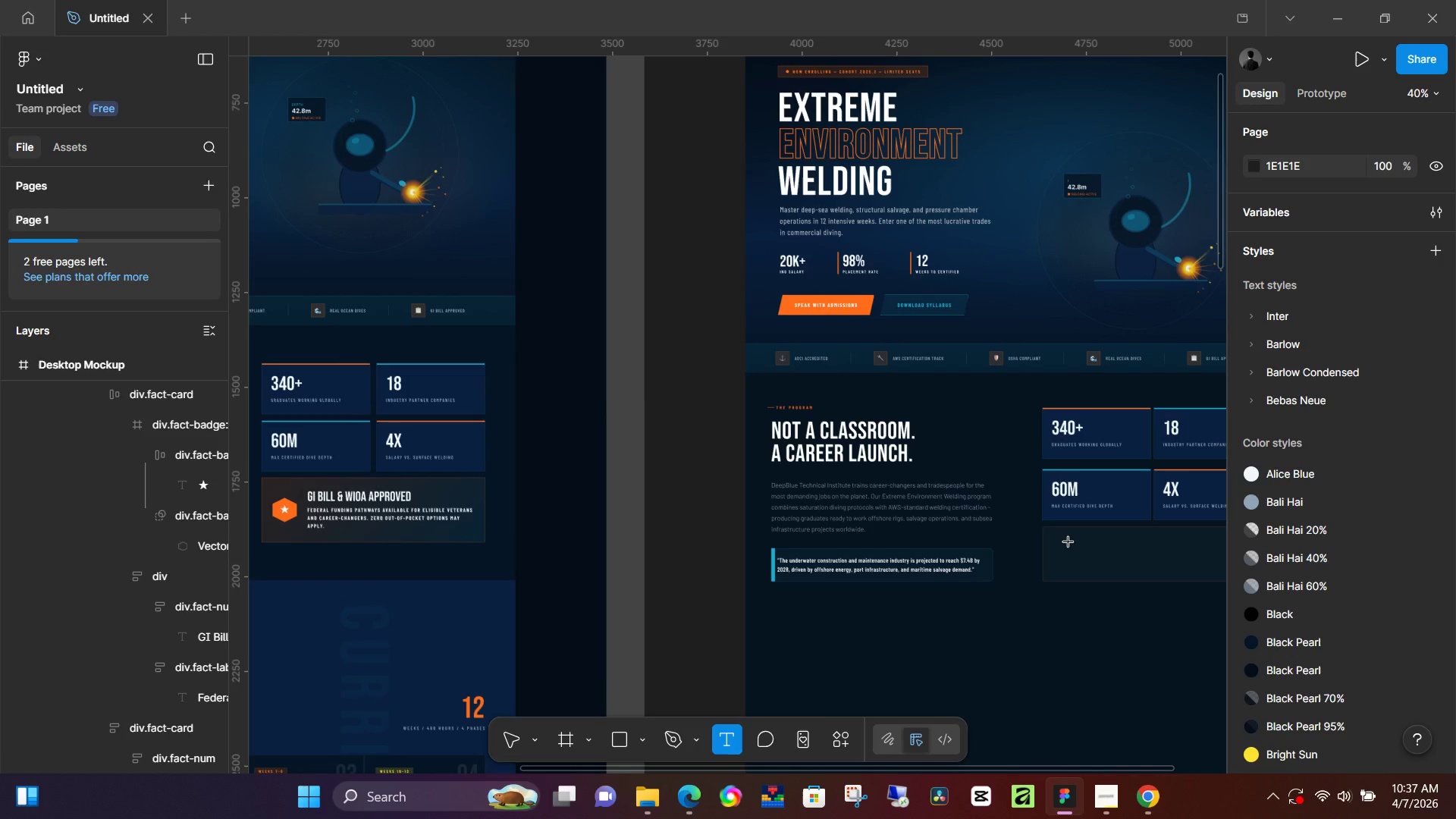 
left_click([1065, 540])
 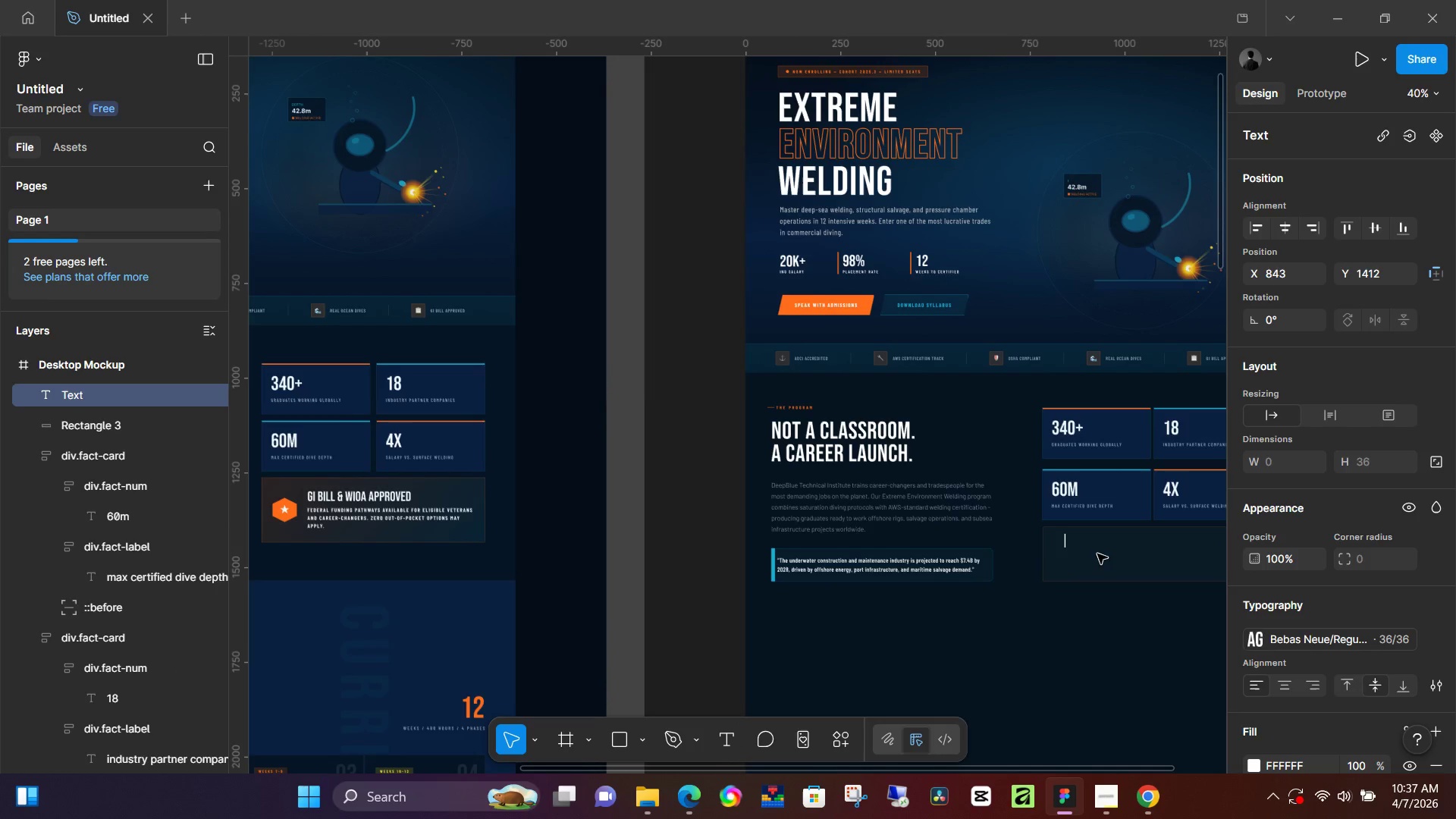 
type(gi bill & wioa approved)
 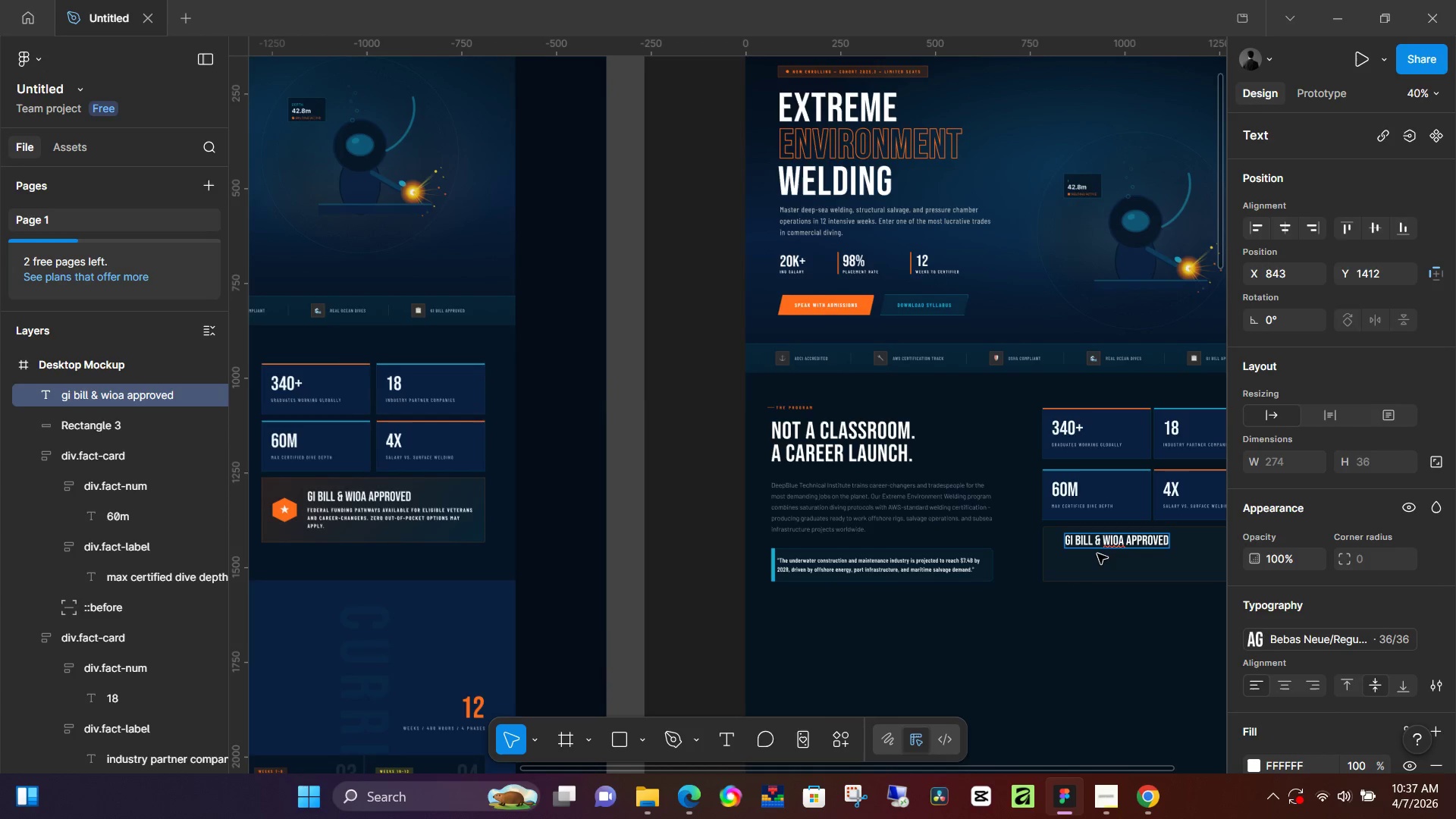 
wait(5.7)
 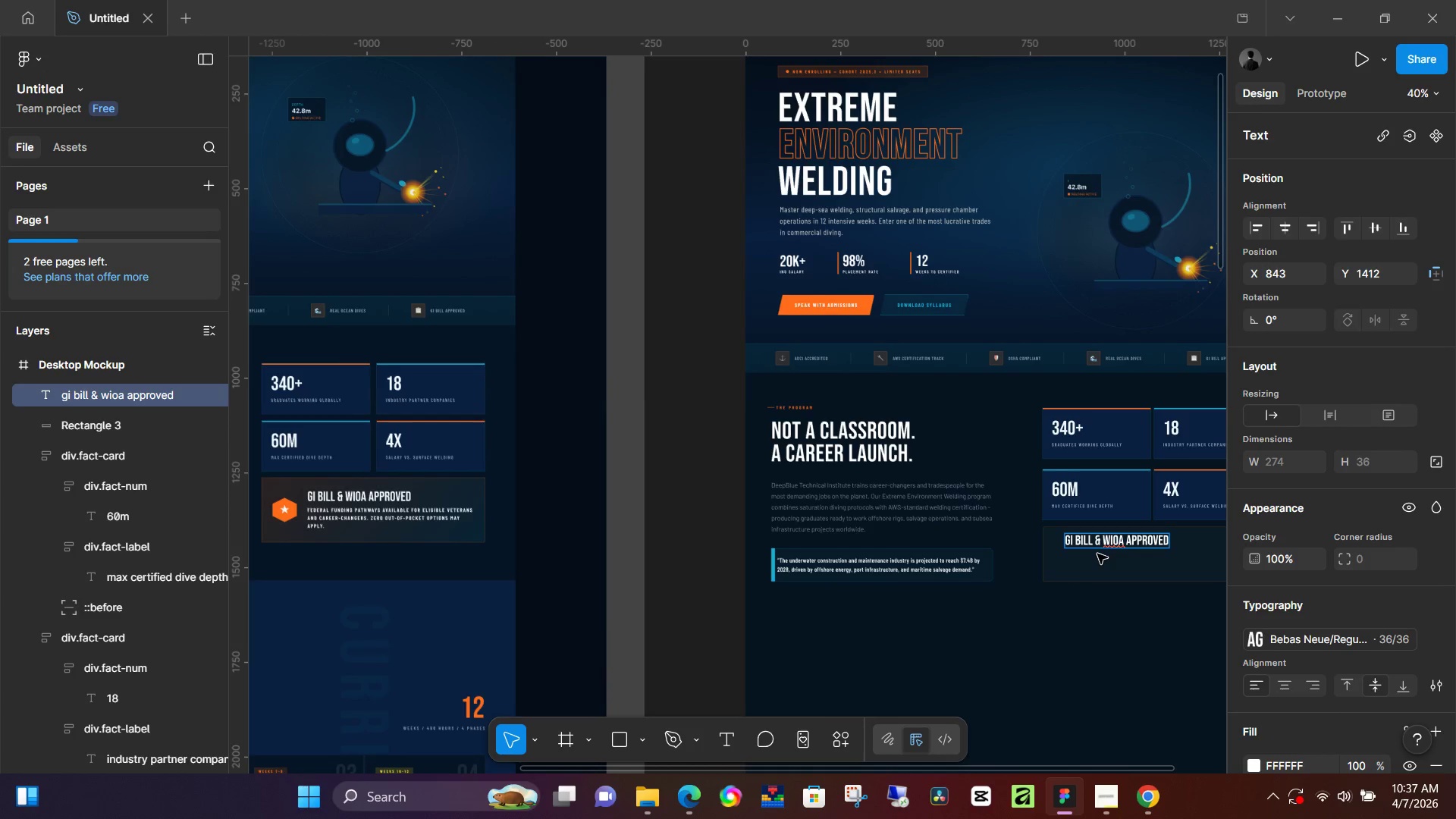 
left_click([1059, 631])
 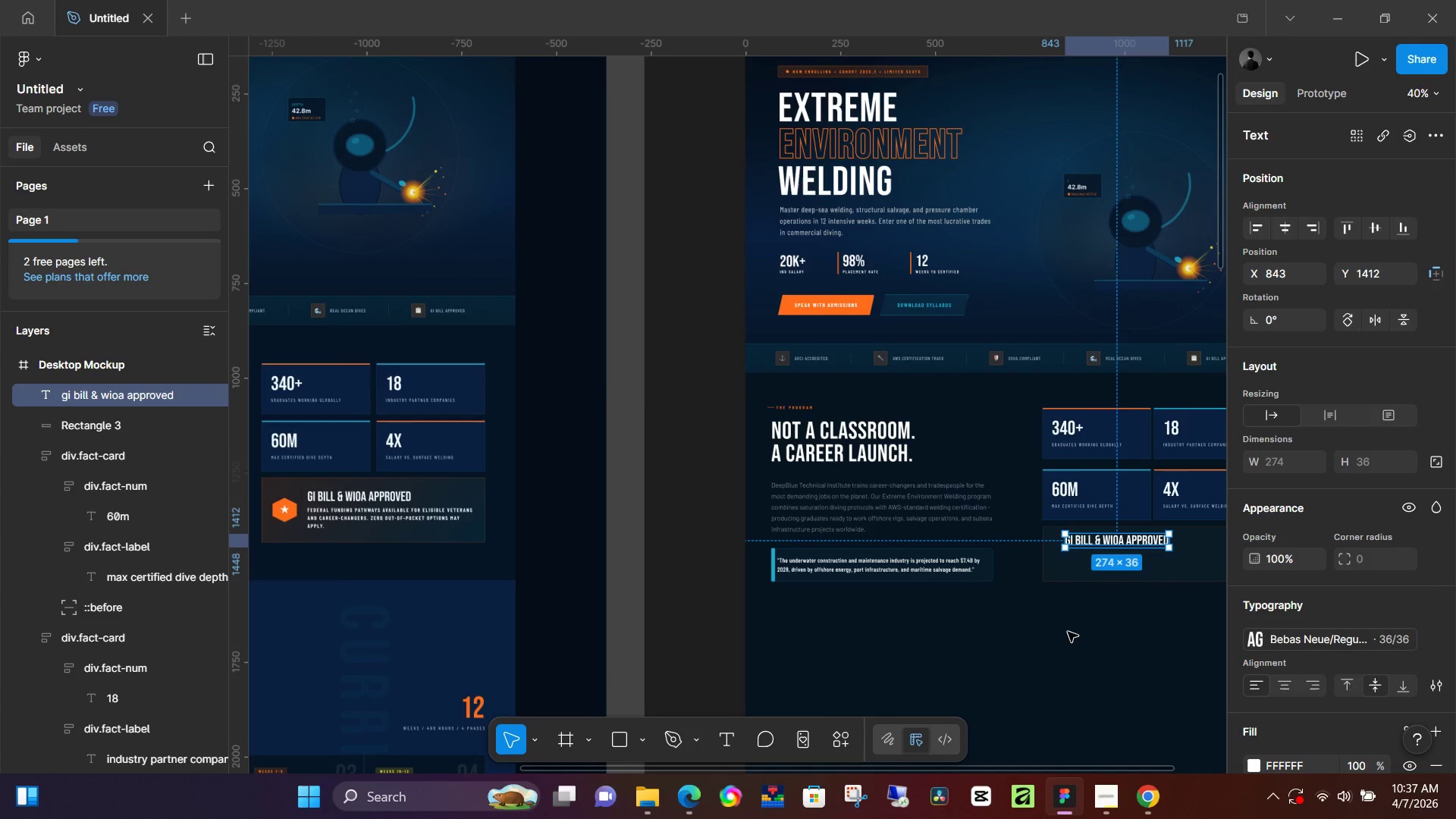 
left_click([1068, 632])
 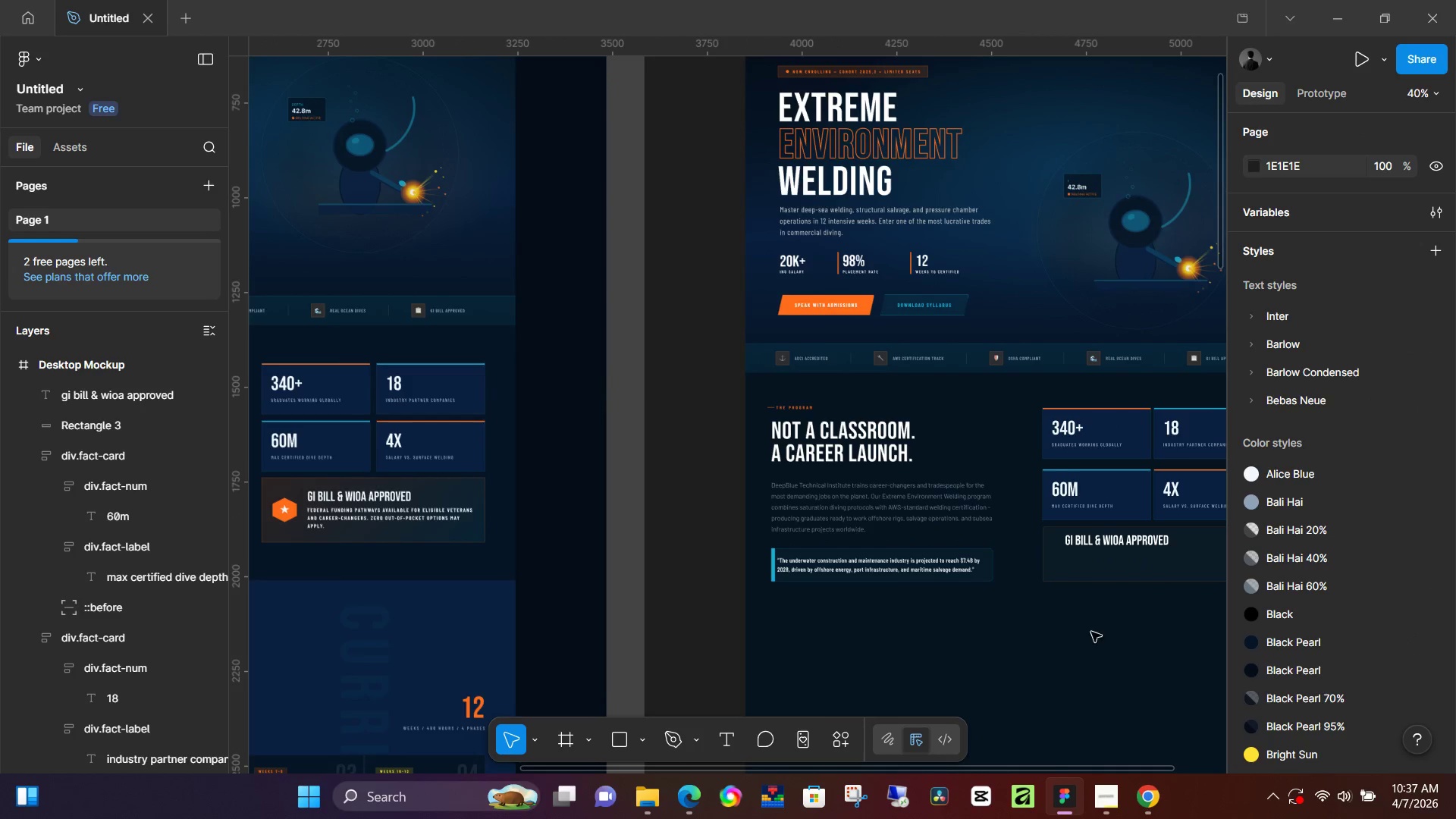 
hold_key(key=Space, duration=0.47)
 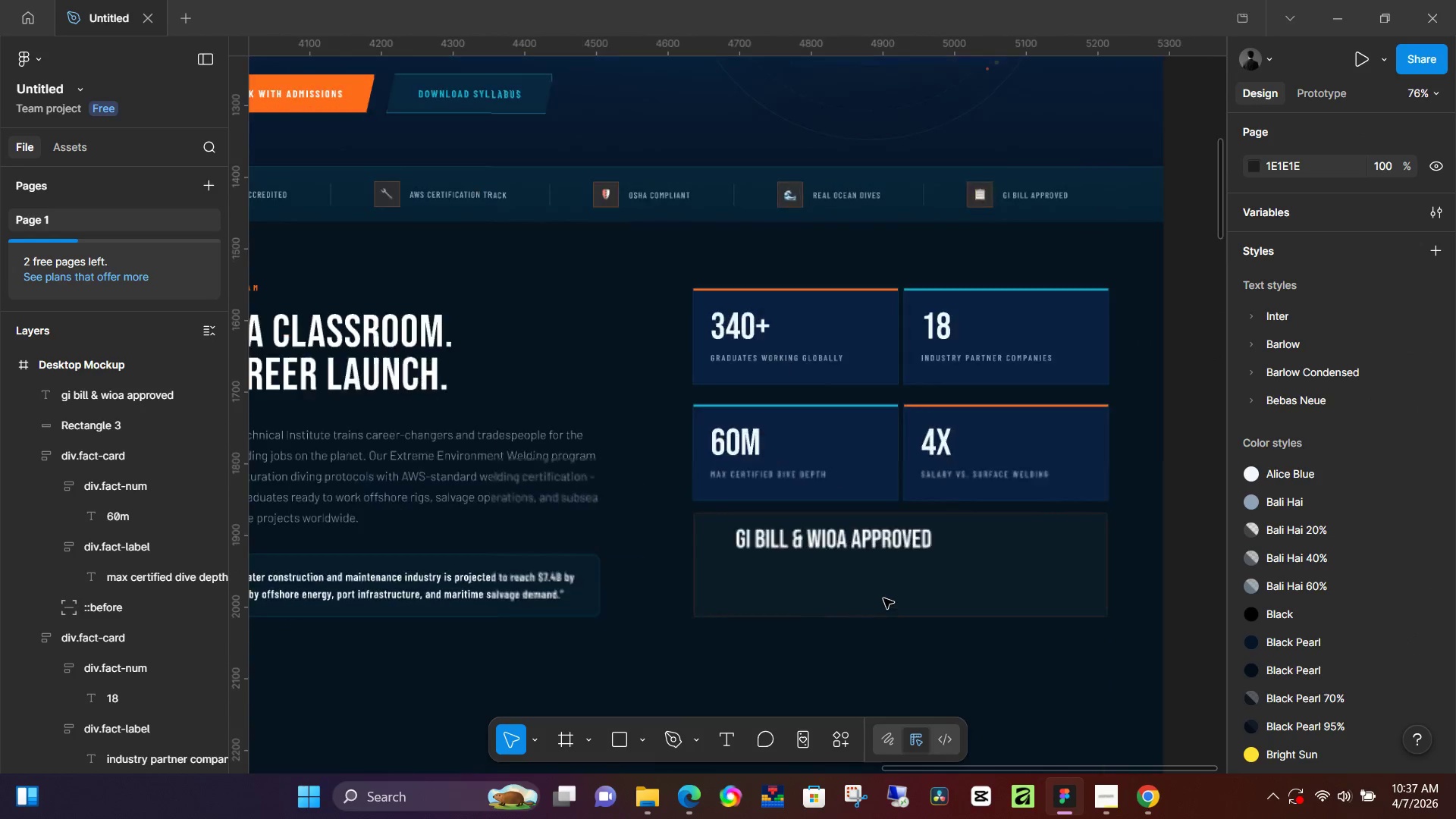 
left_click_drag(start_coordinate=[1121, 631], to_coordinate=[861, 658])
 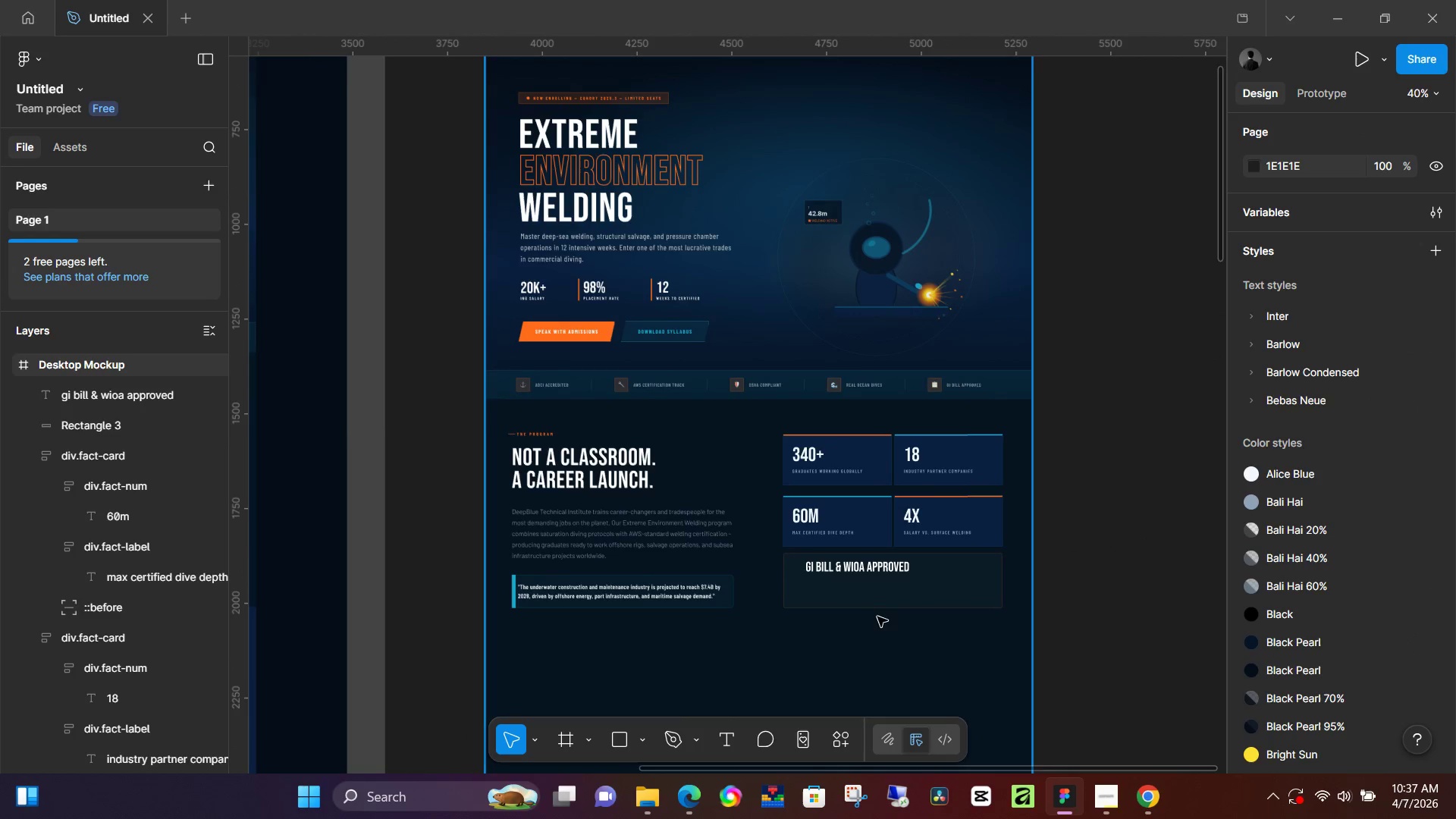 
hold_key(key=ControlLeft, duration=0.97)
scroll: coordinate [855, 585], scroll_direction: up, amount: 12.0
 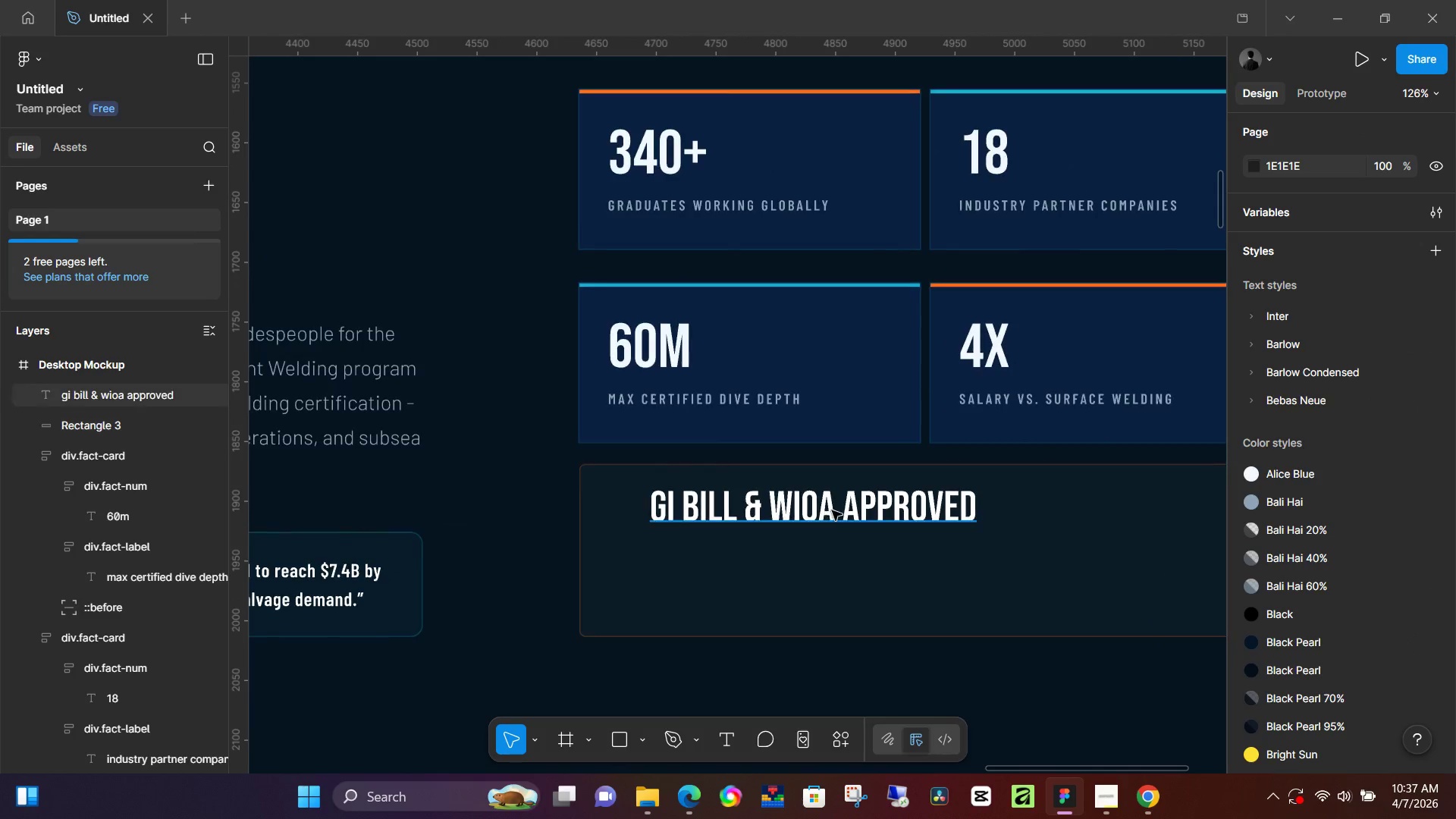 
left_click([833, 510])
 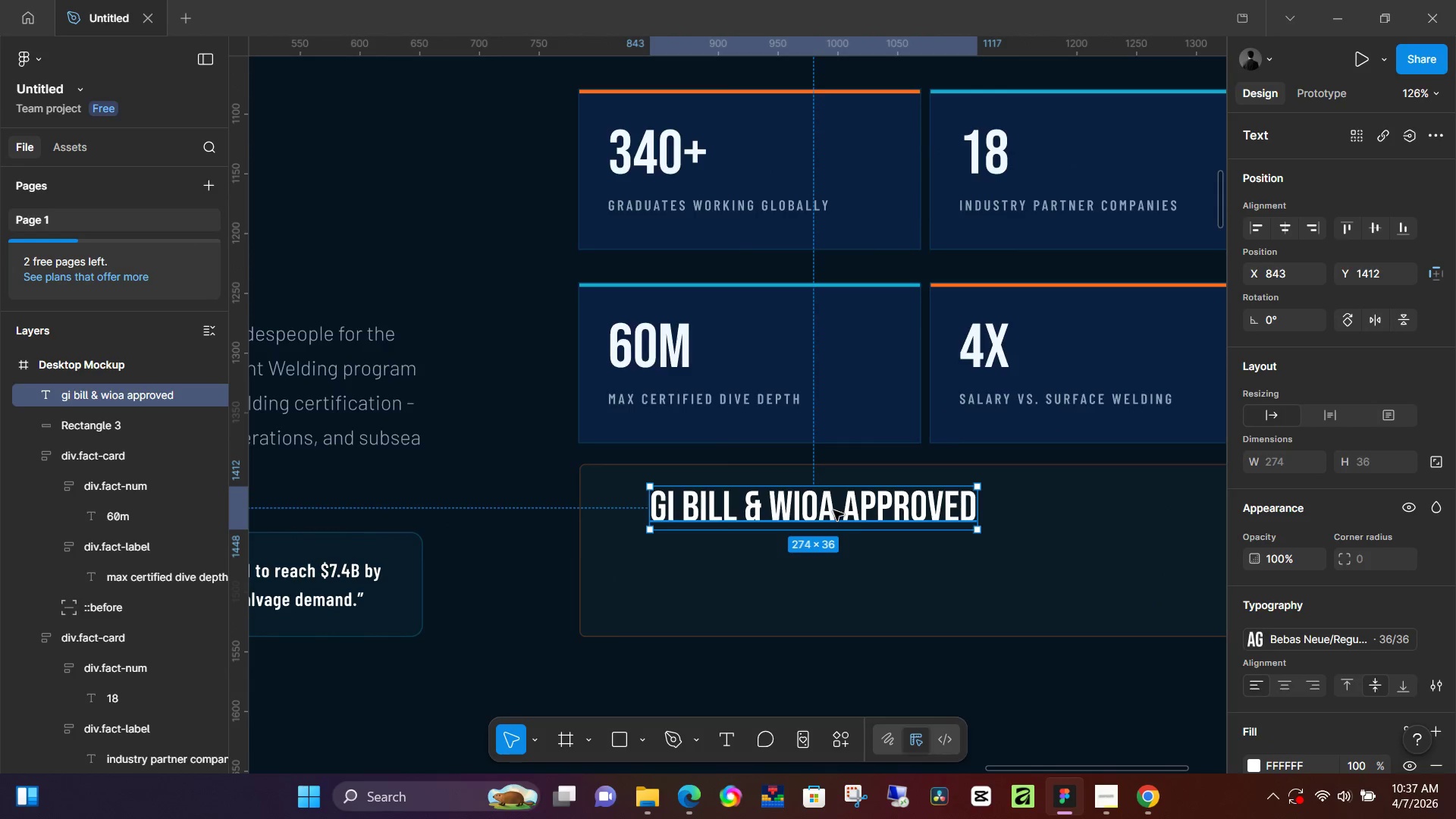 
left_click_drag(start_coordinate=[826, 510], to_coordinate=[855, 504])
 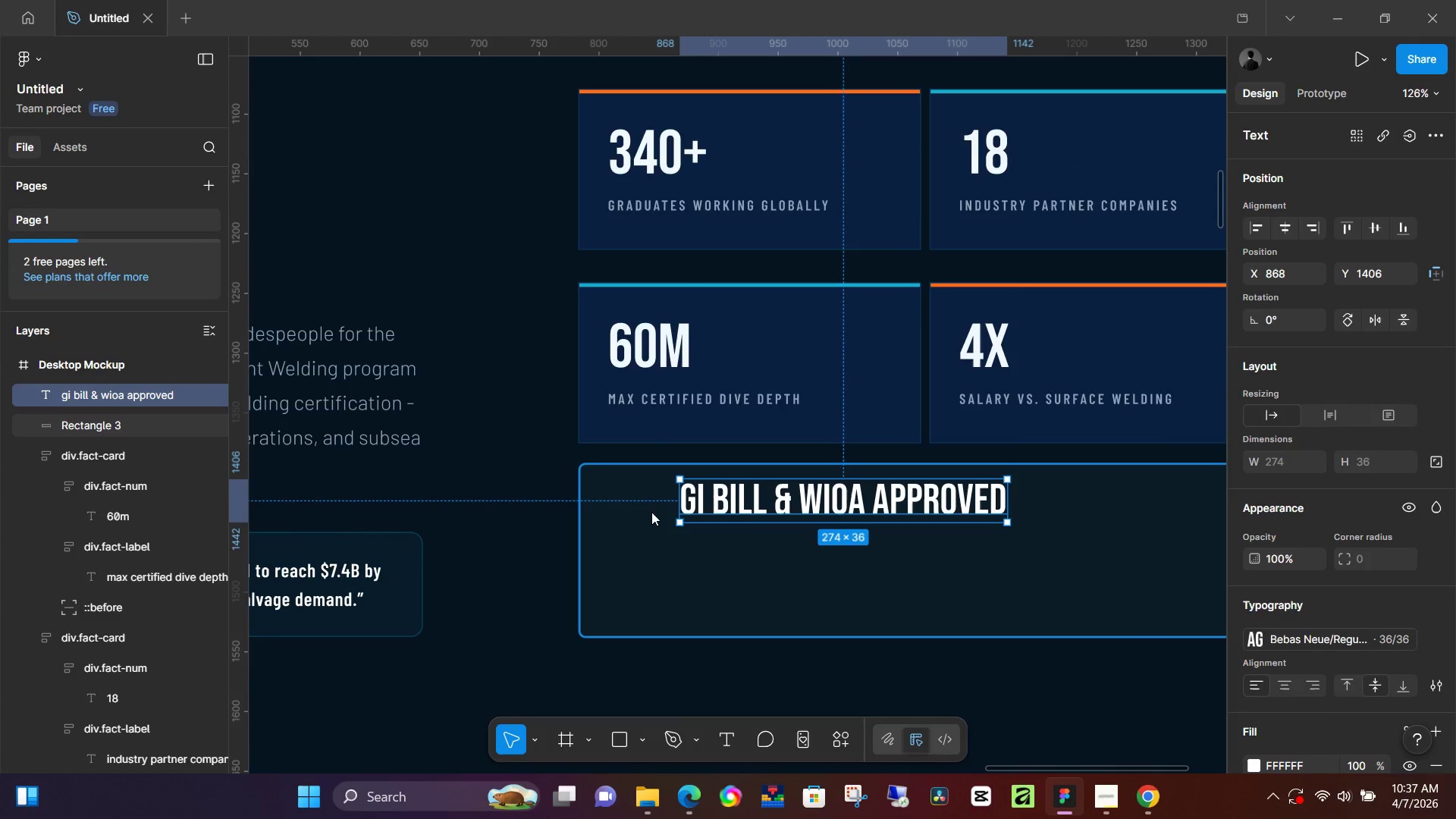 
left_click([651, 512])
 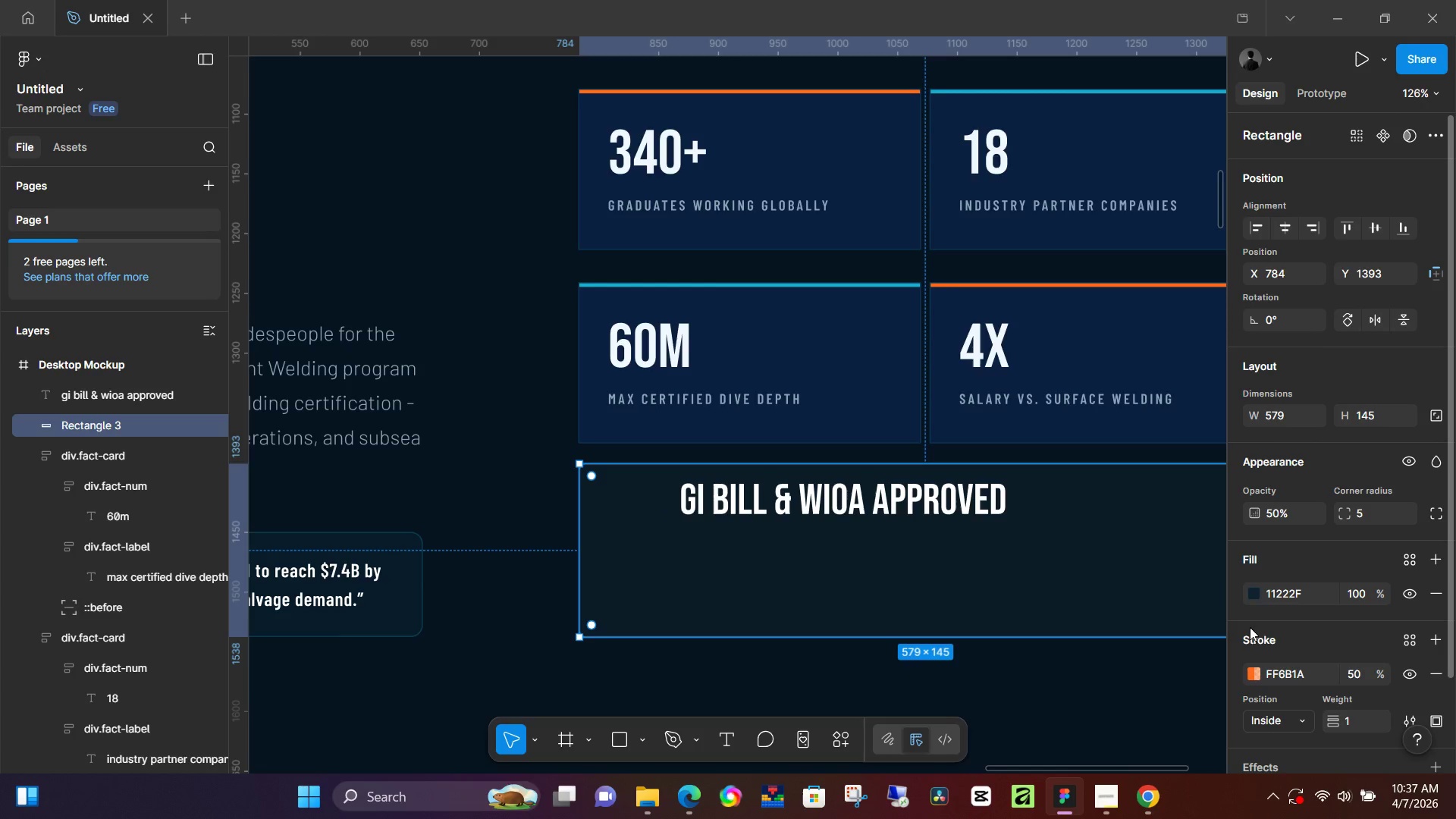 
left_click([1247, 590])
 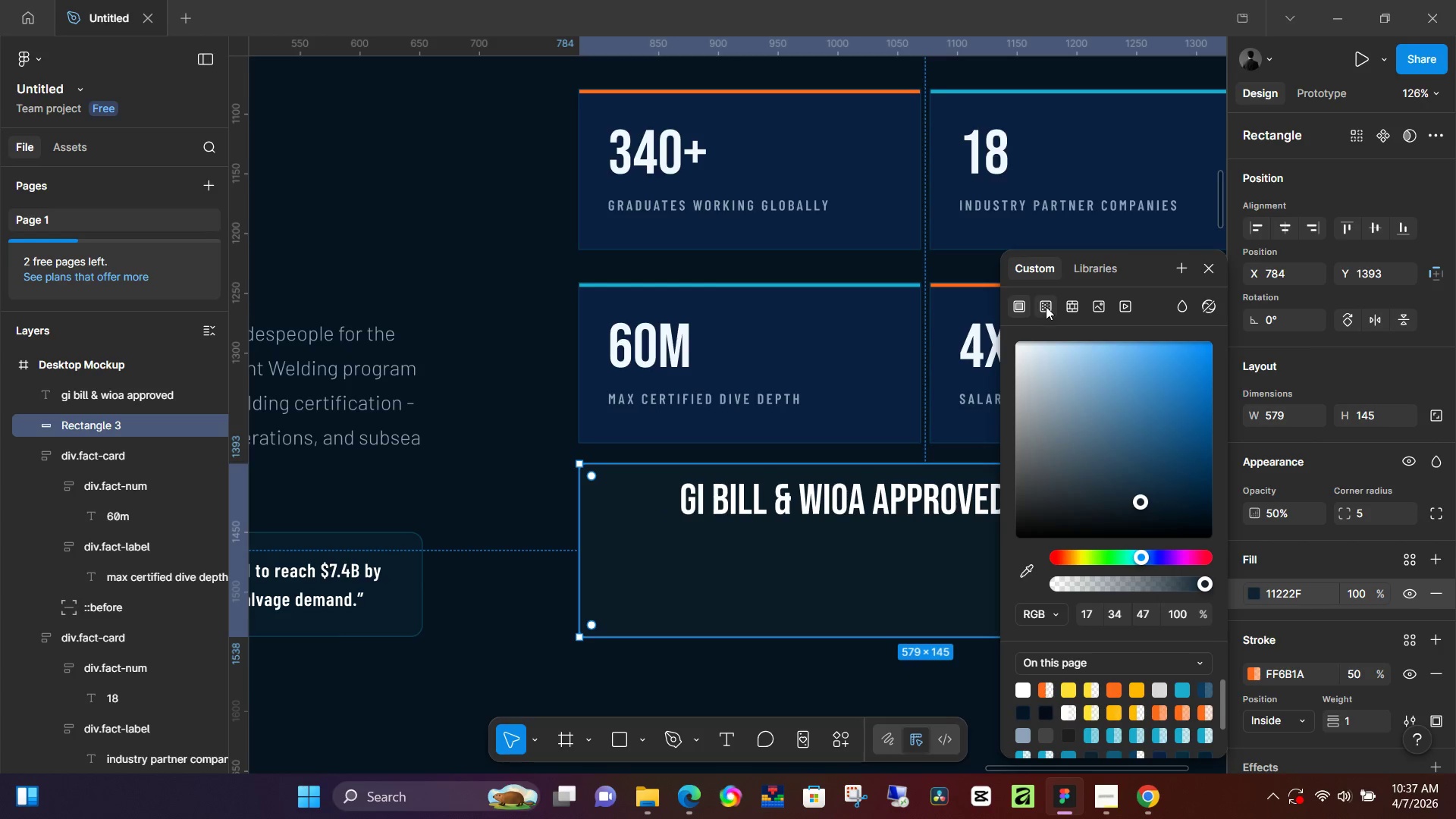 
left_click([1046, 306])
 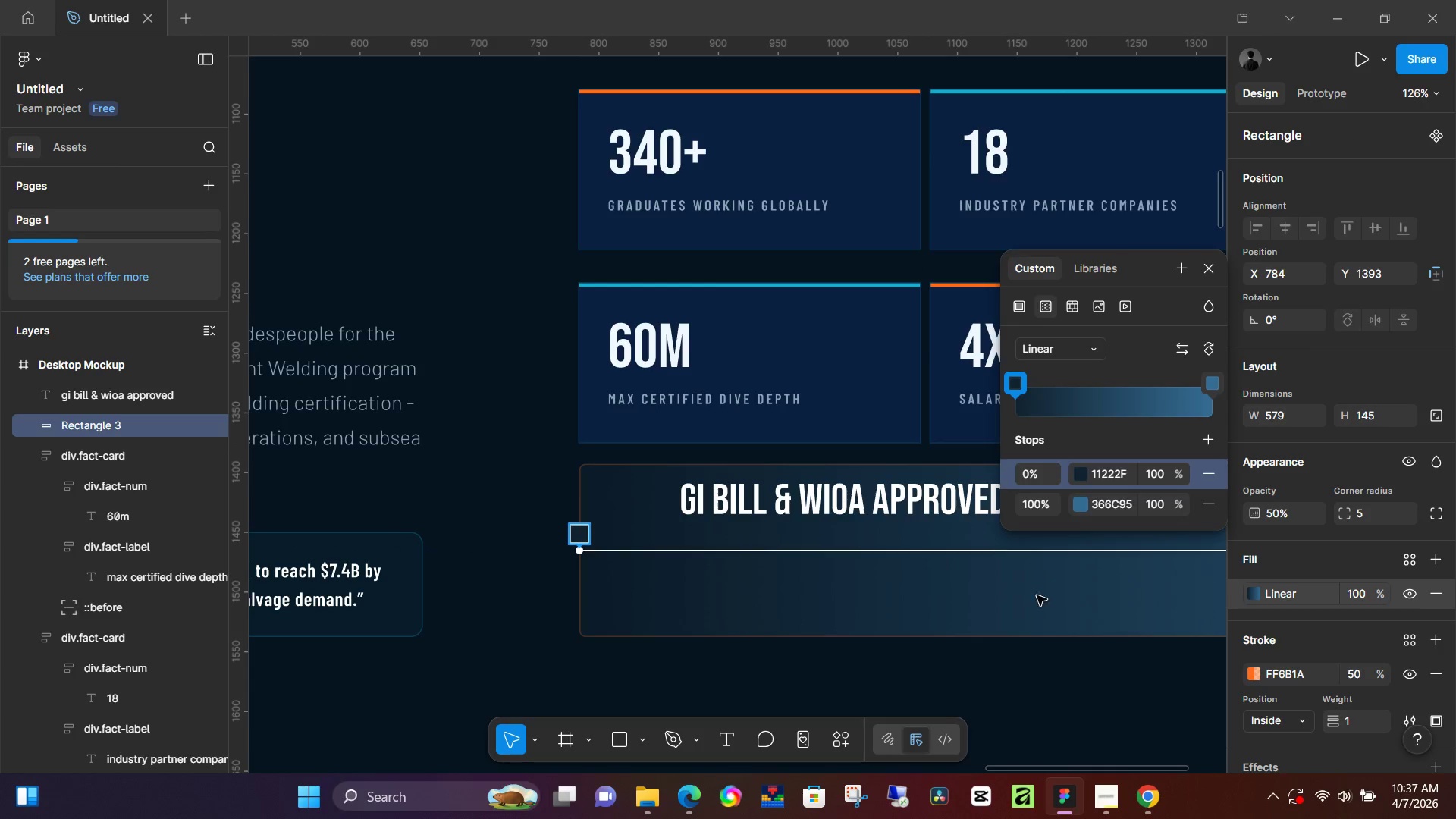 
hold_key(key=ControlLeft, duration=0.45)
 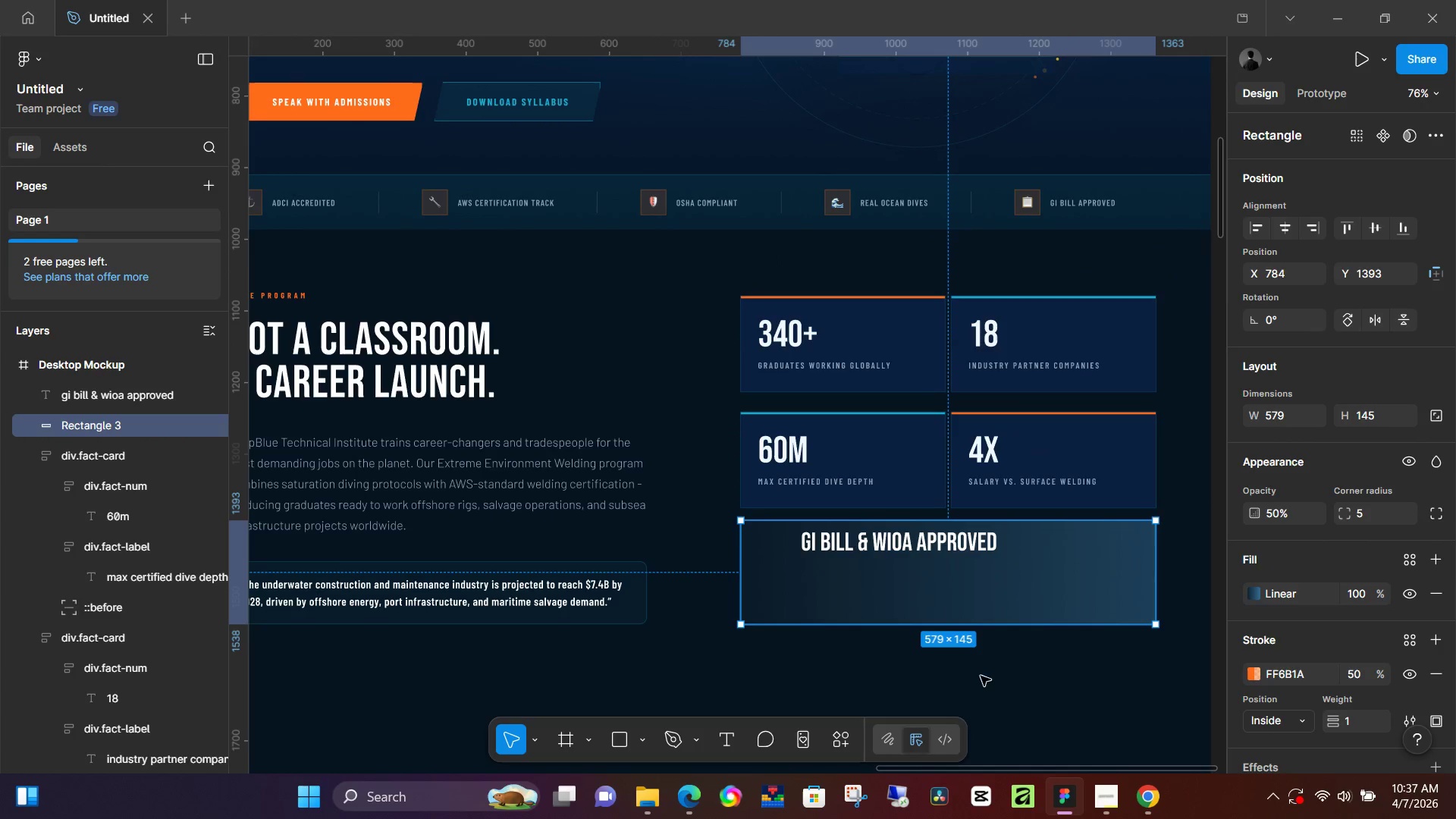 
hold_key(key=Space, duration=0.47)
 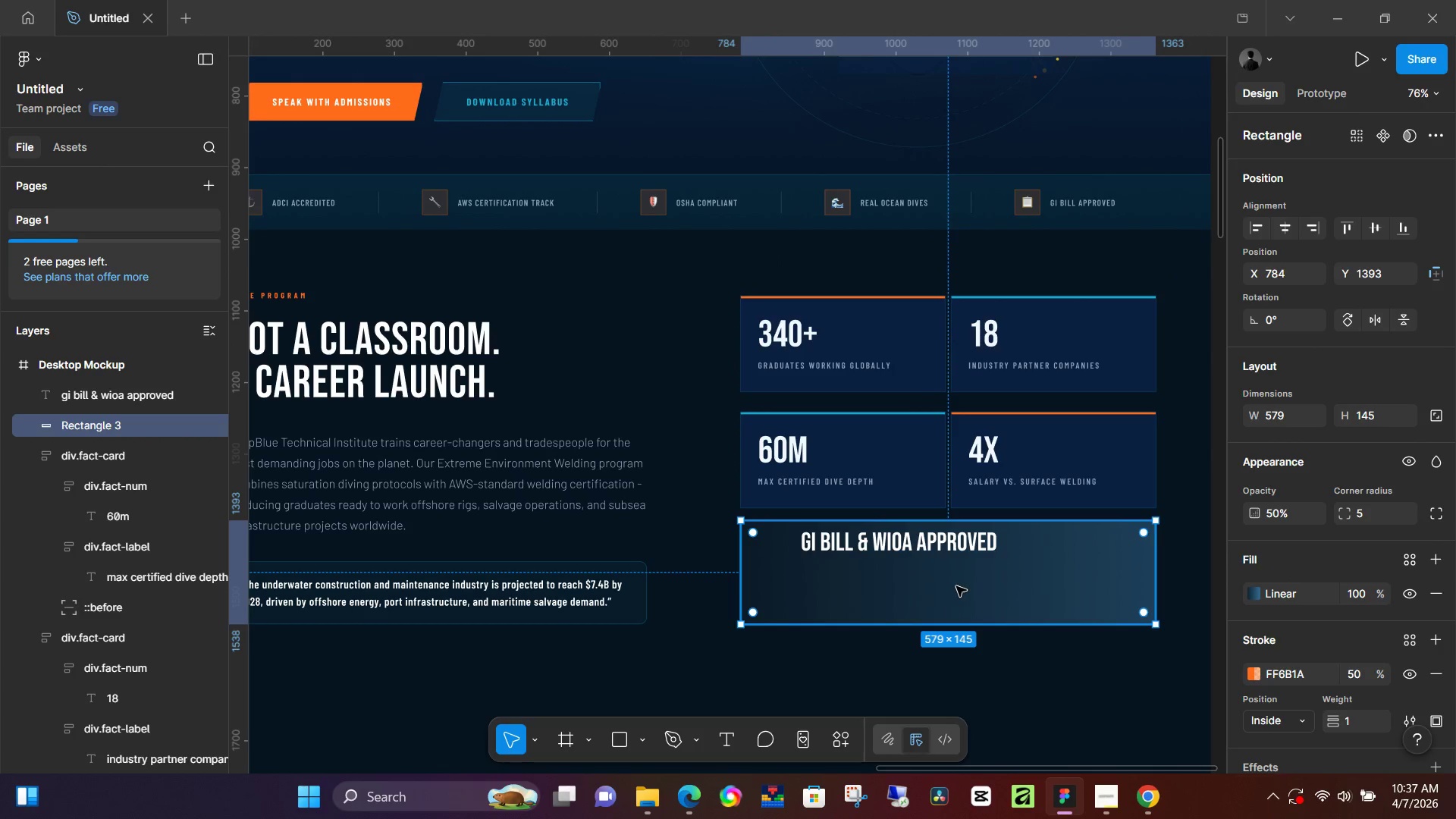 
scroll: coordinate [984, 605], scroll_direction: down, amount: 5.0
 